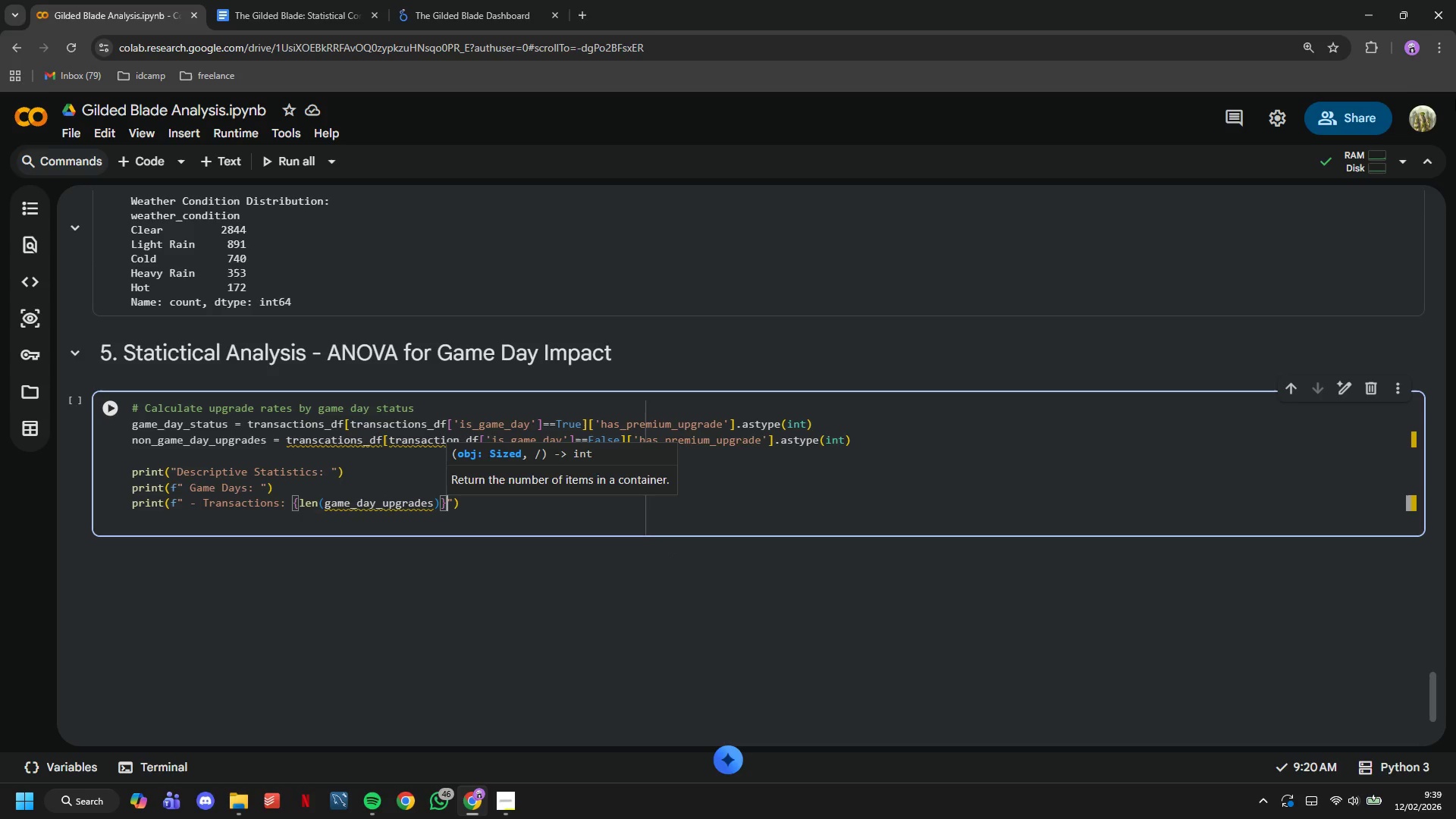 
key(ArrowRight)
 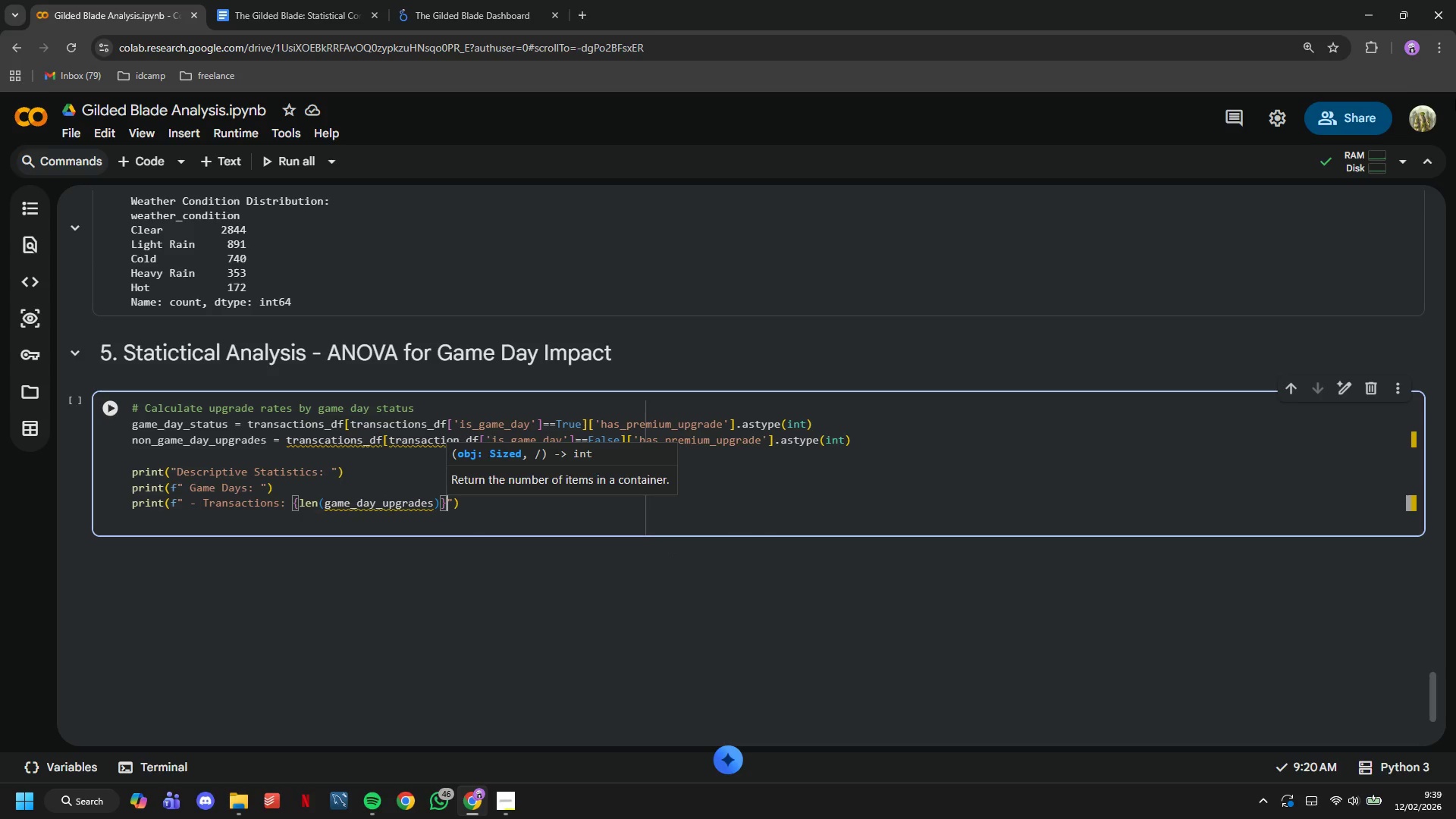 
key(Enter)
 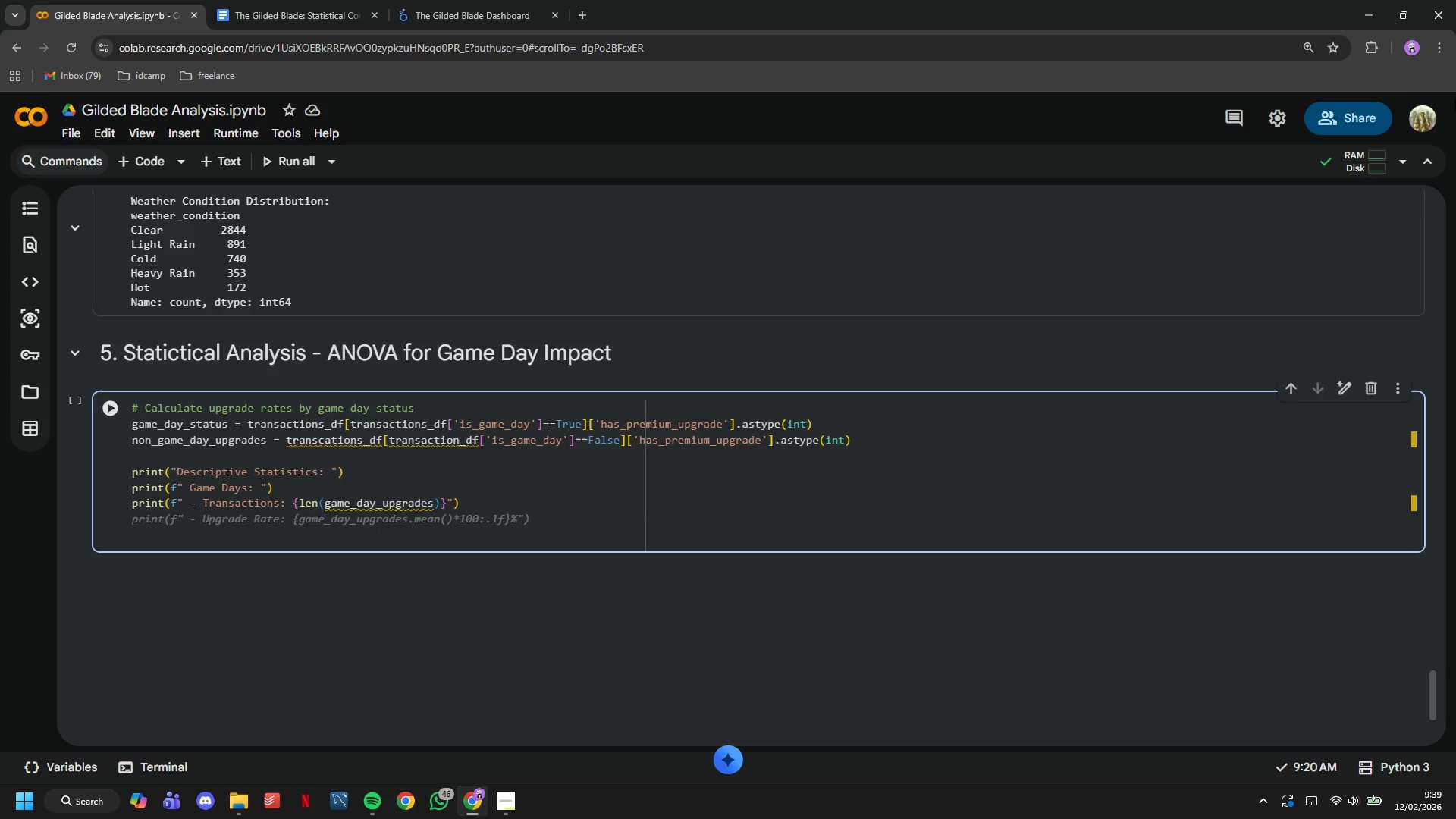 
type(print(f" - Upgrade Rate: {game_day_upgrades.mean()
 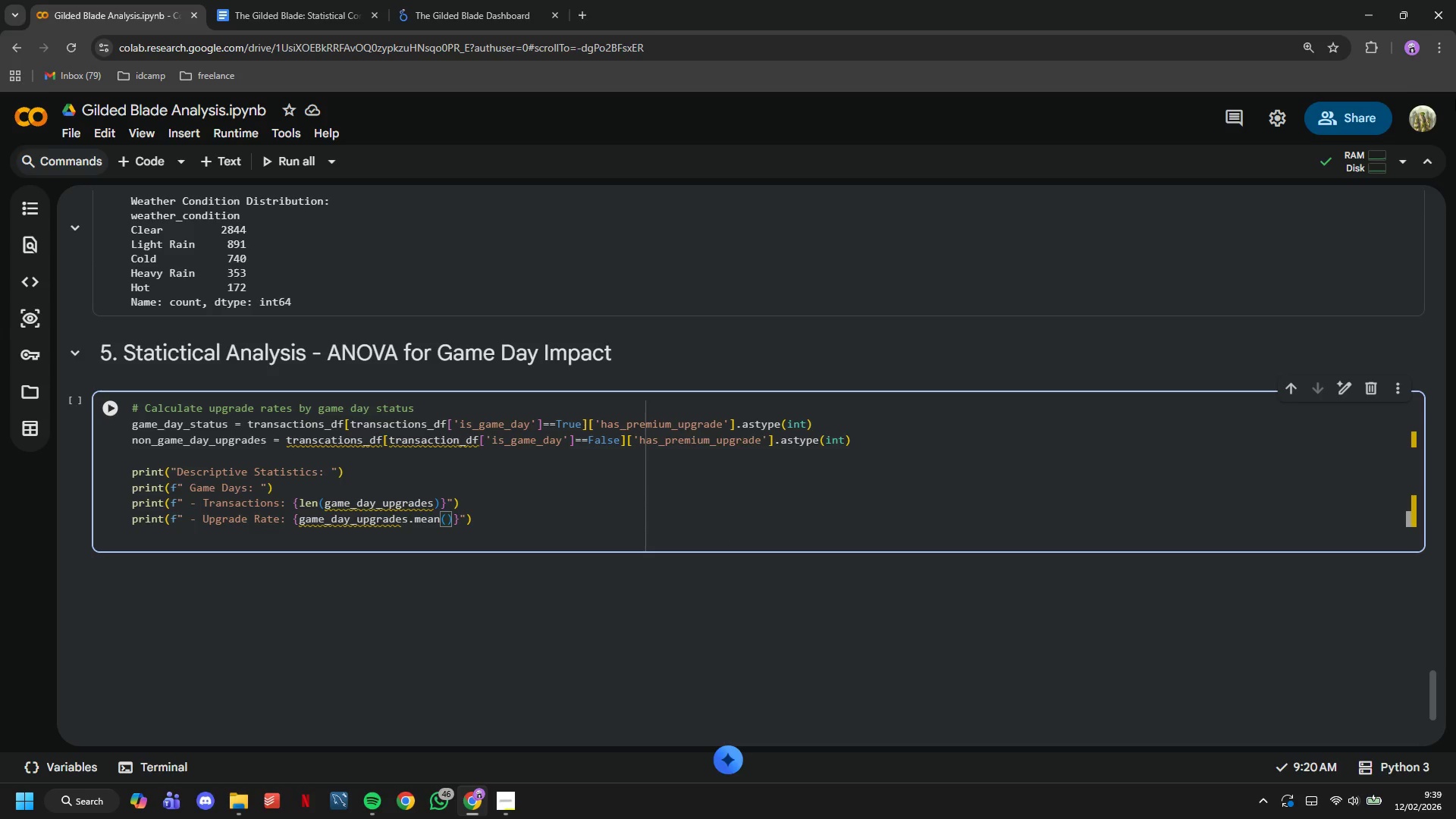 
key(ArrowRight)
 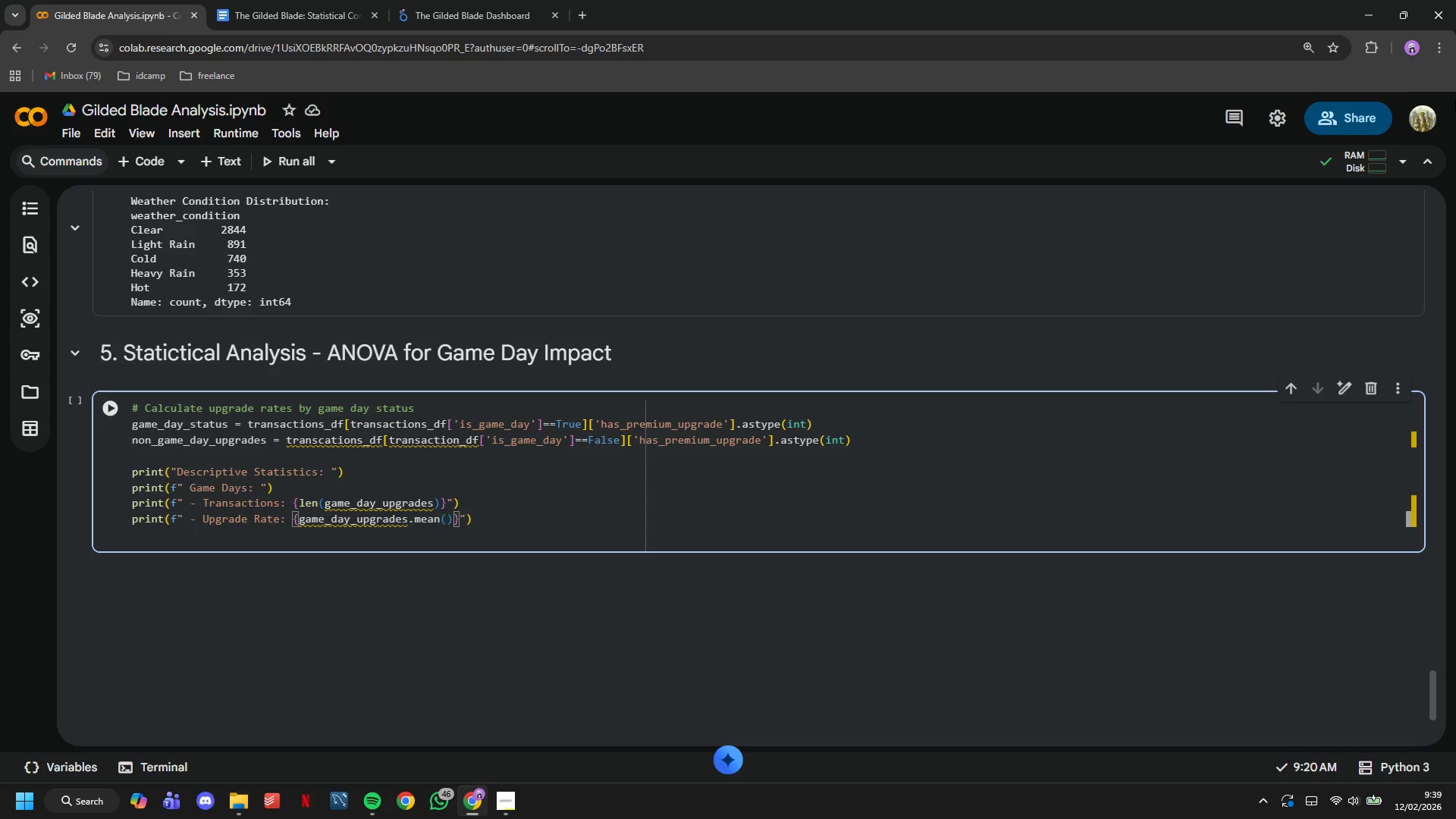 
type(*100:.2f)
 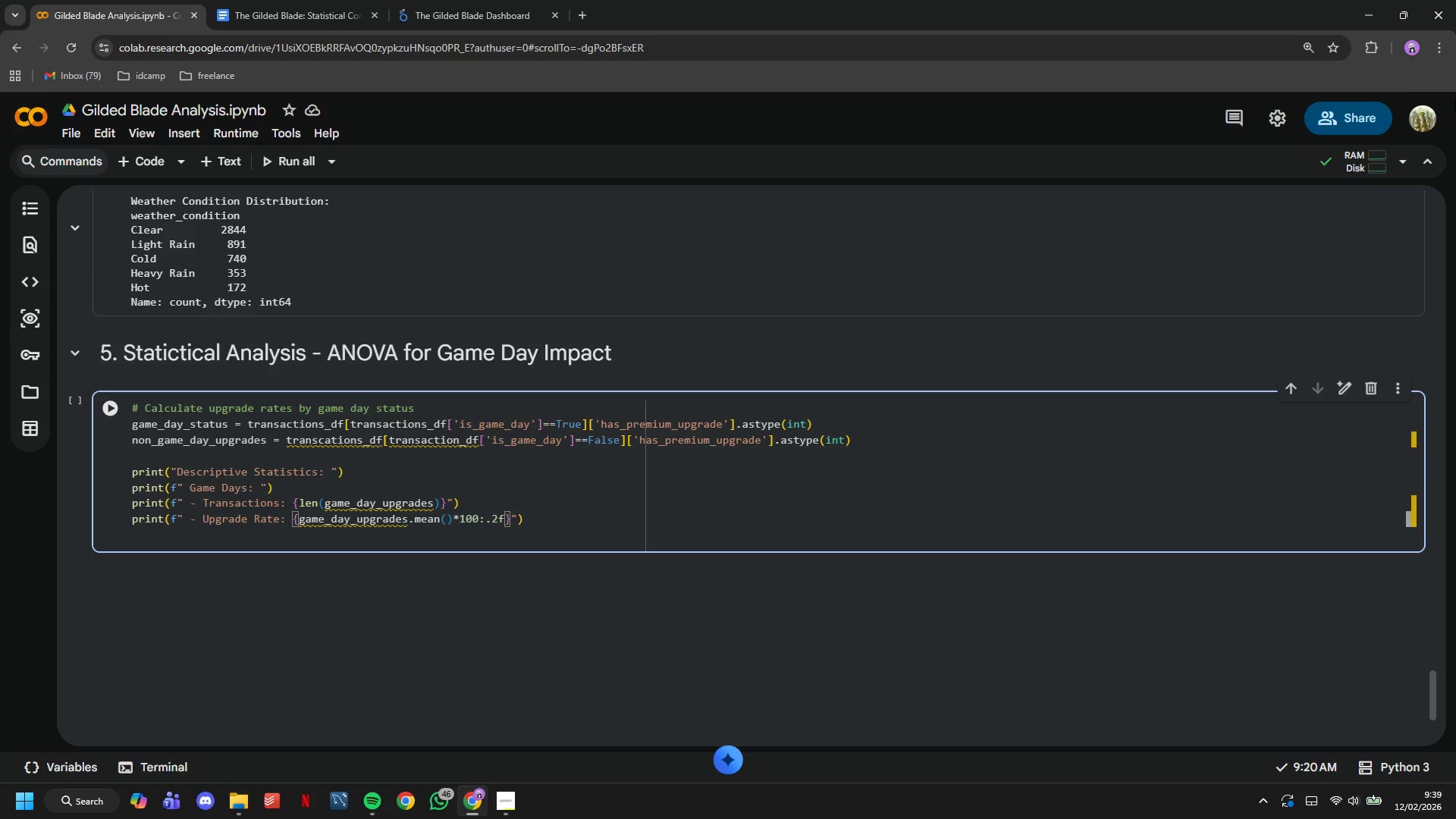 
wait(12.53)
 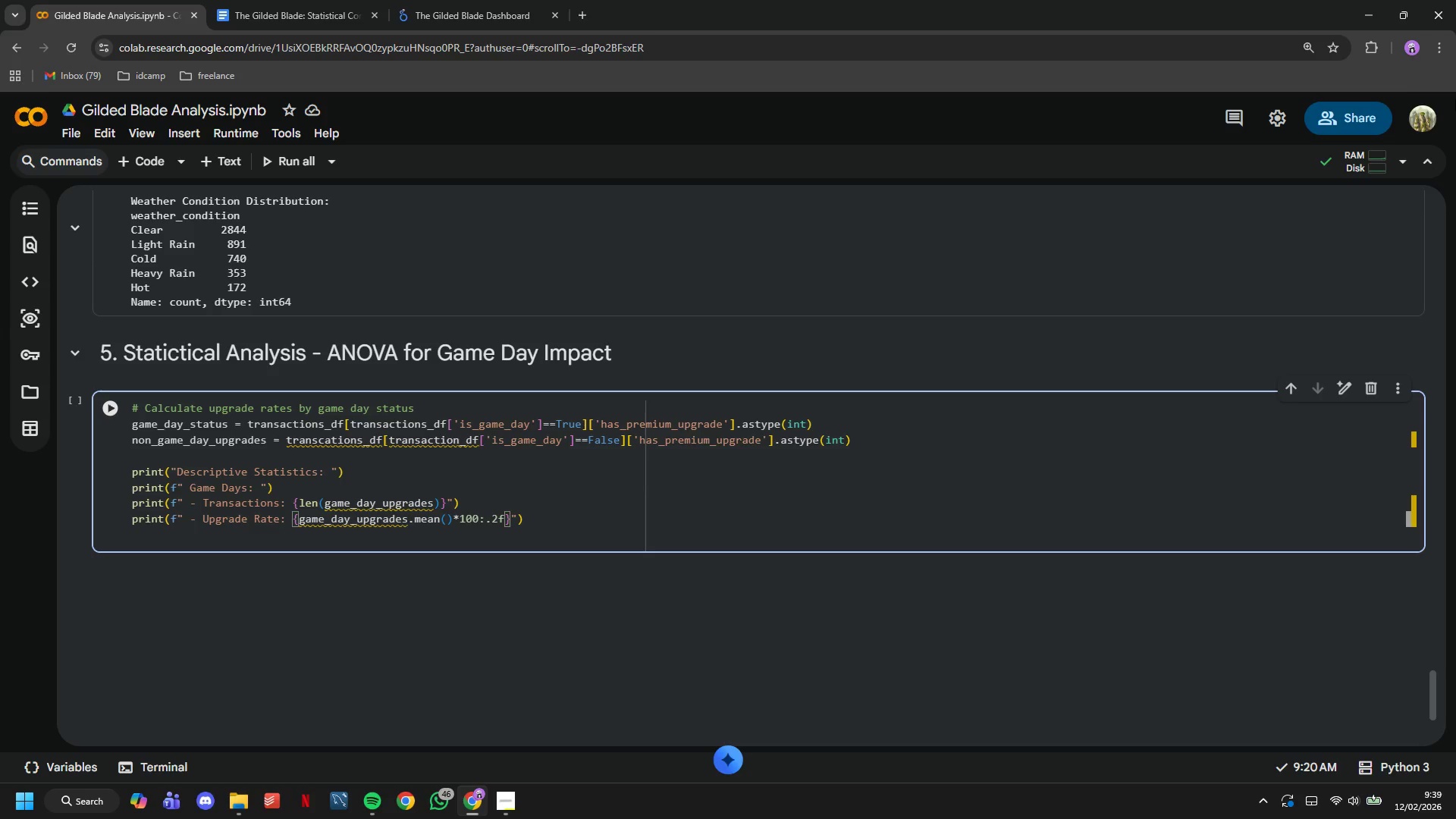 
key(ArrowRight)
 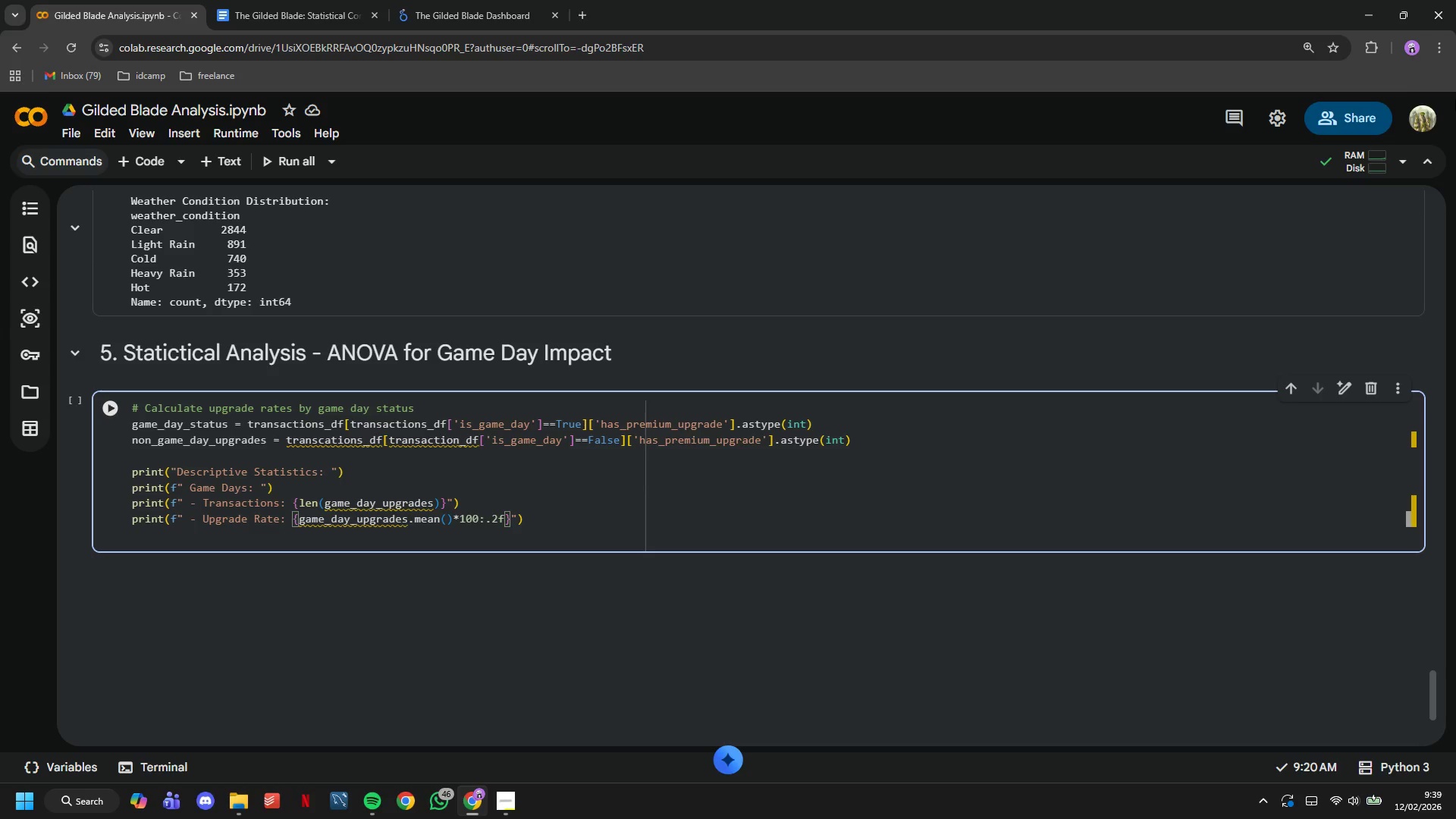 
key(Shift+5)
 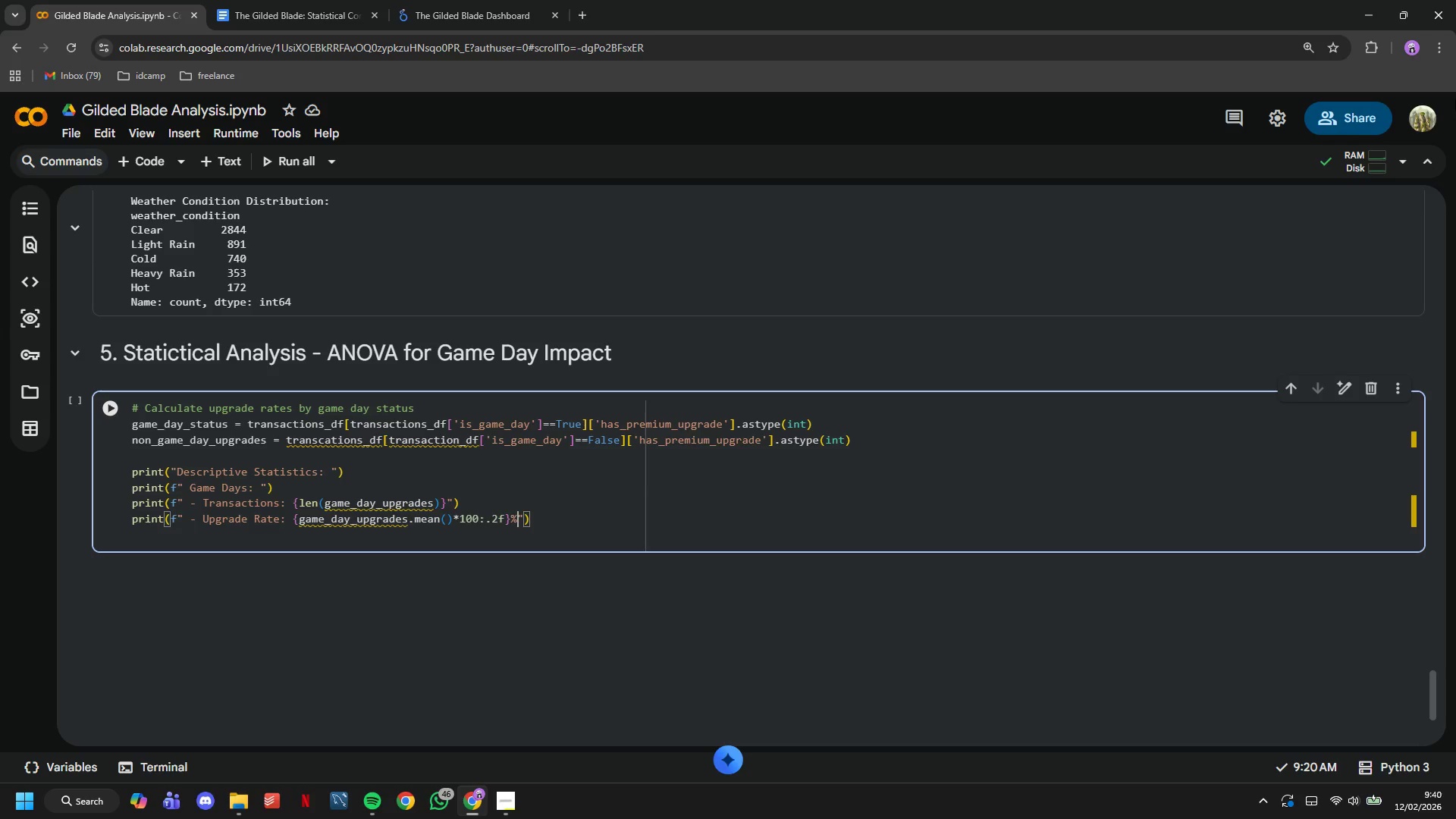 
wait(5.8)
 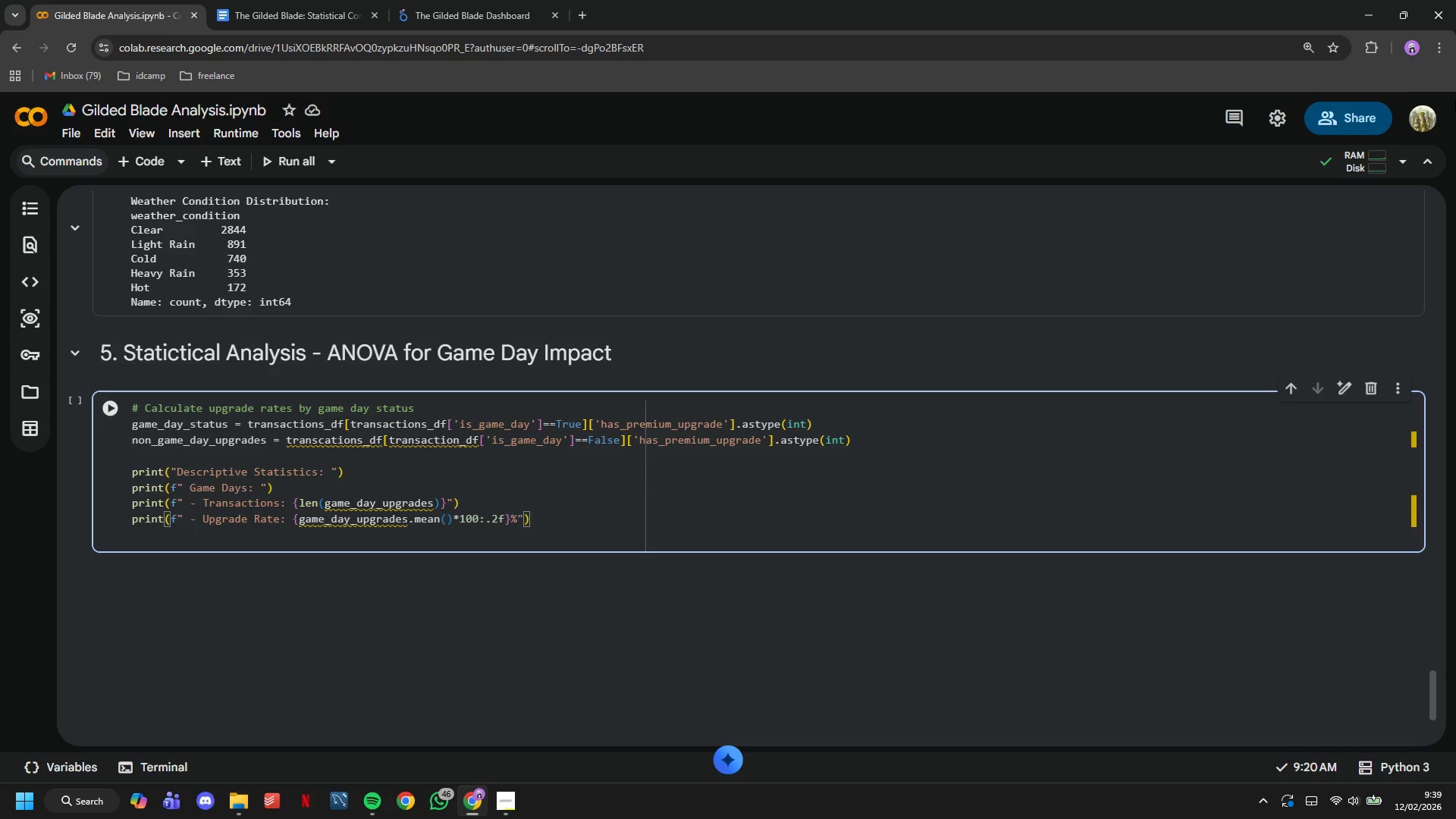 
key(ArrowRight)
 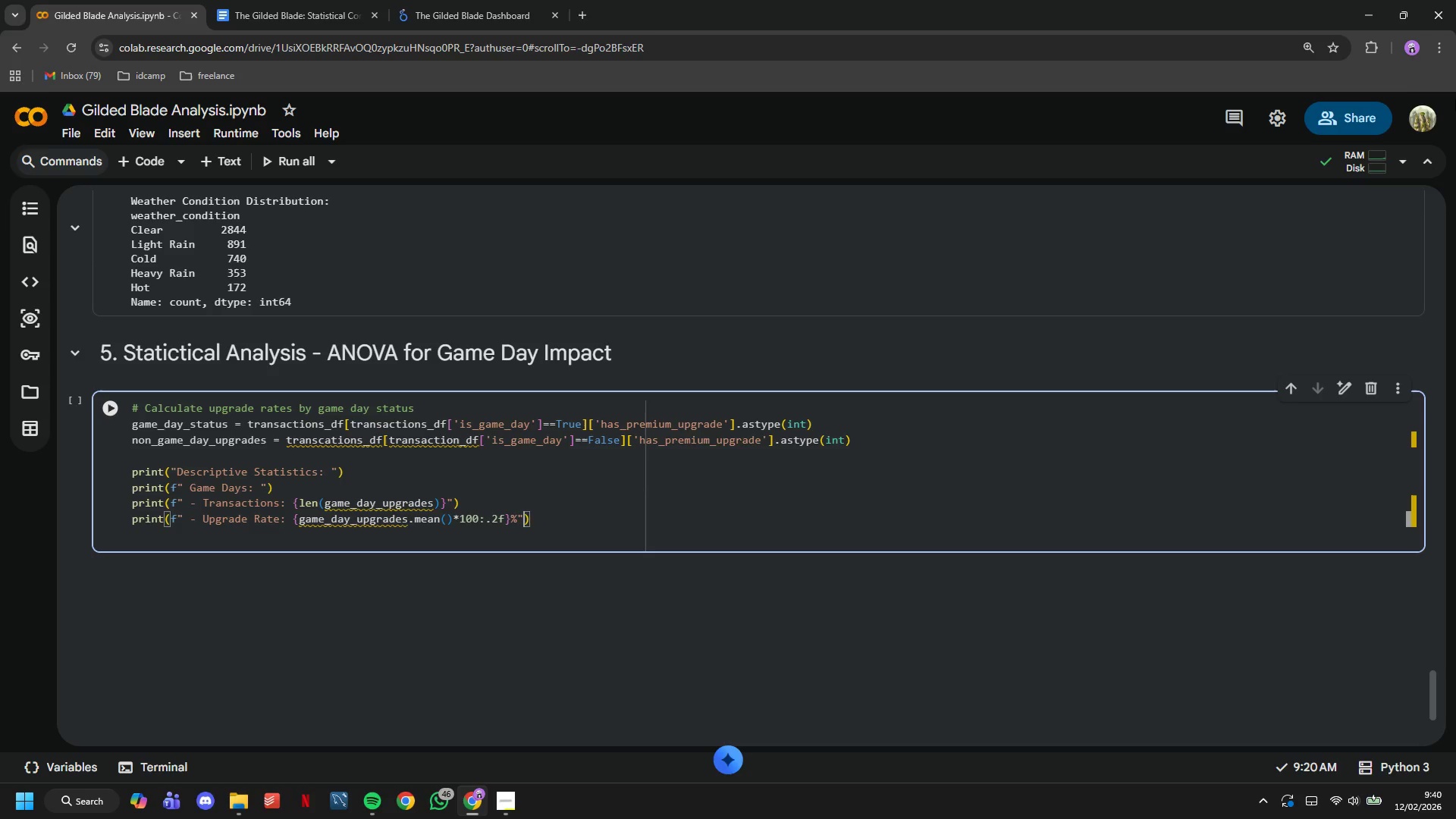 
key(ArrowRight)
 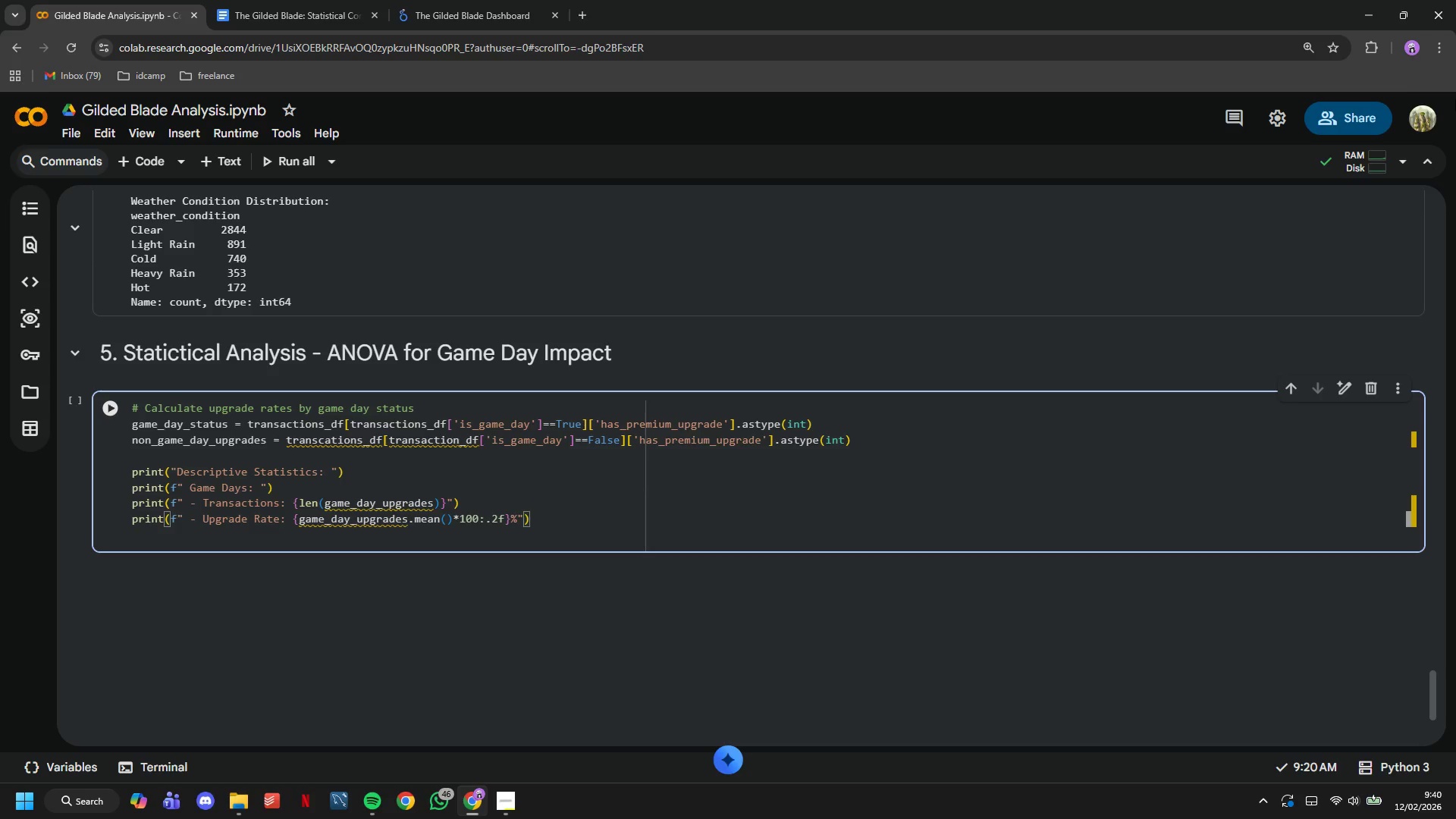 
key(Enter)
 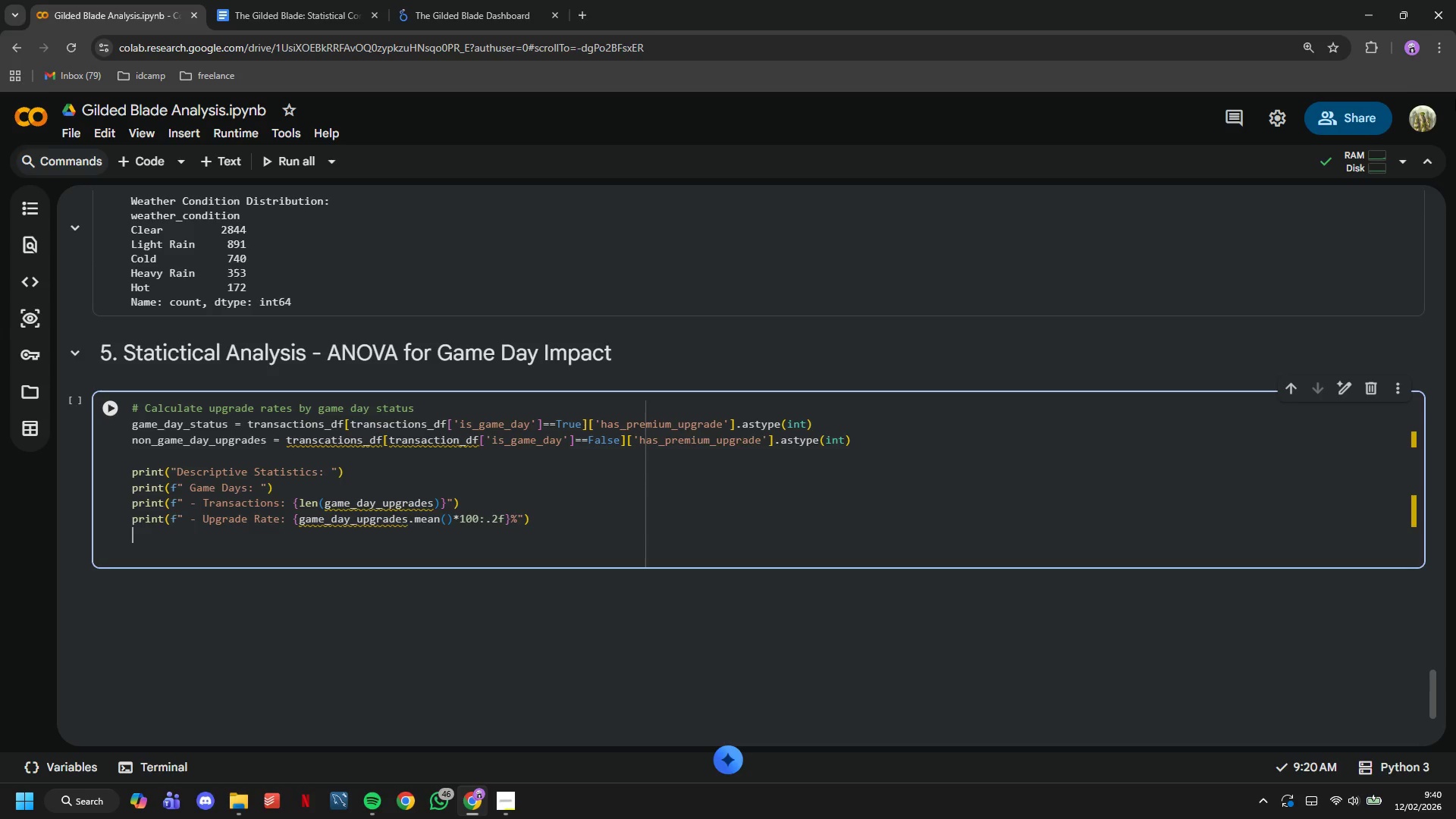 
key(Enter)
 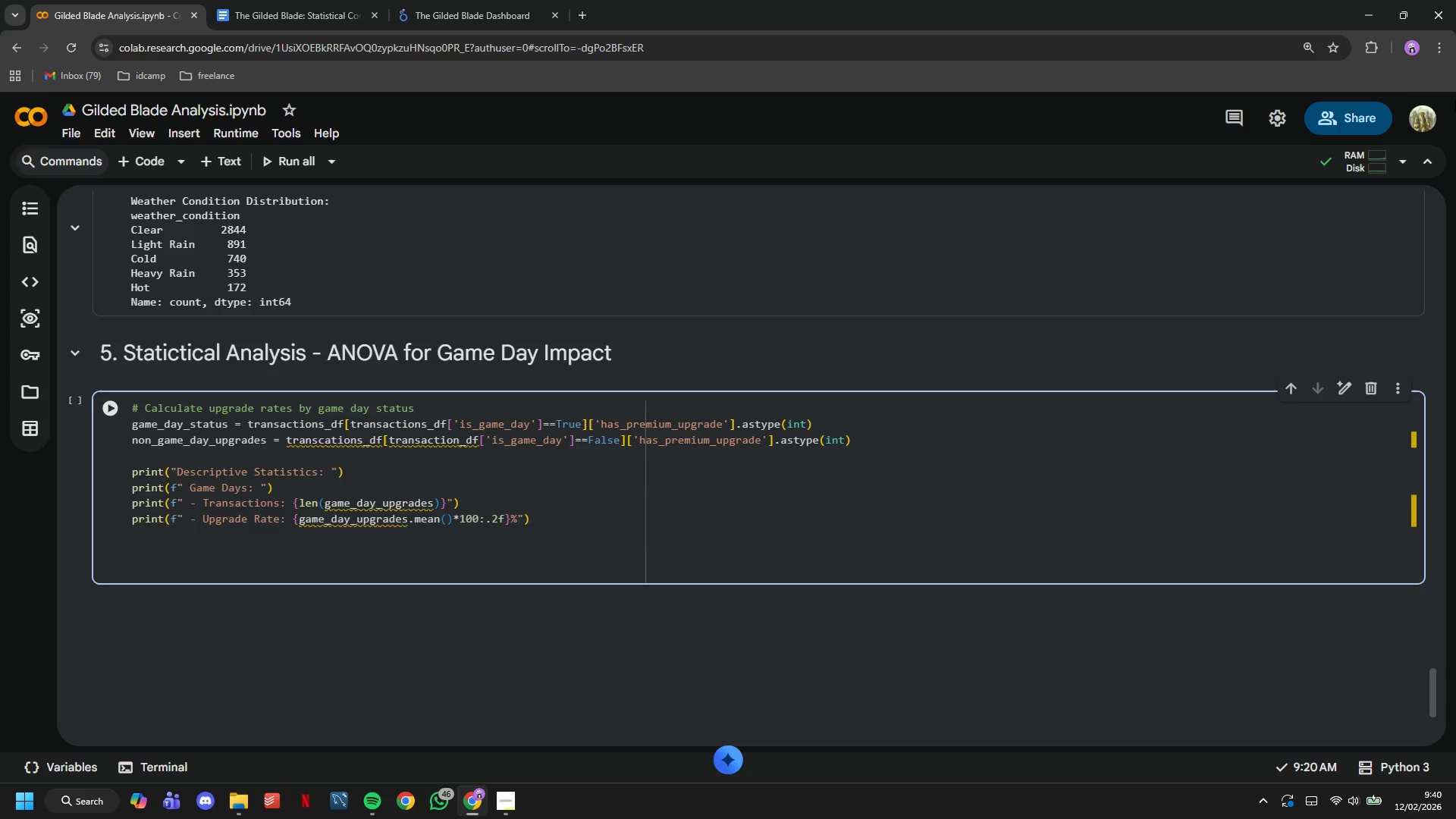 
type(print(f" Non-Game Days:)
 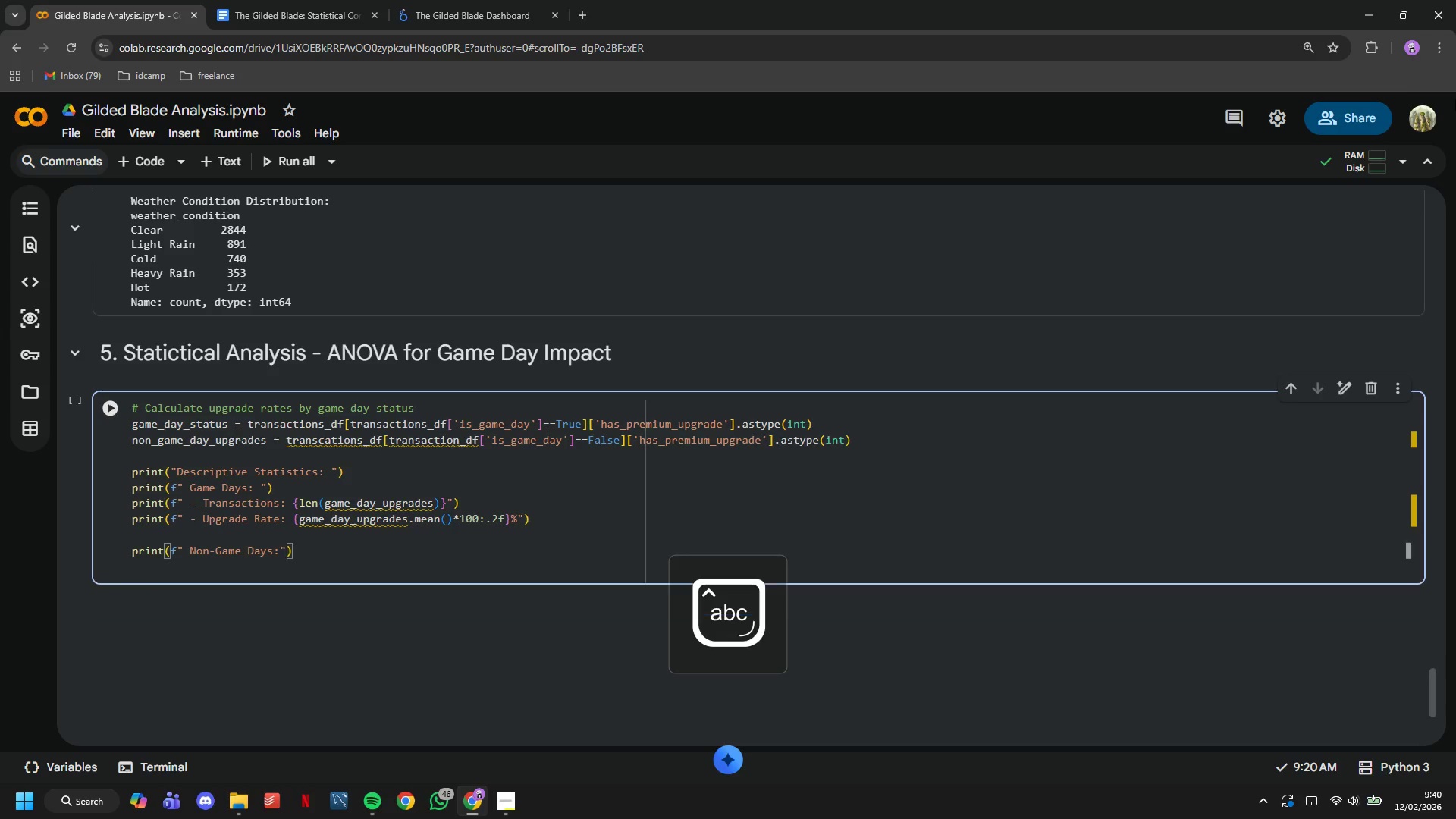 
 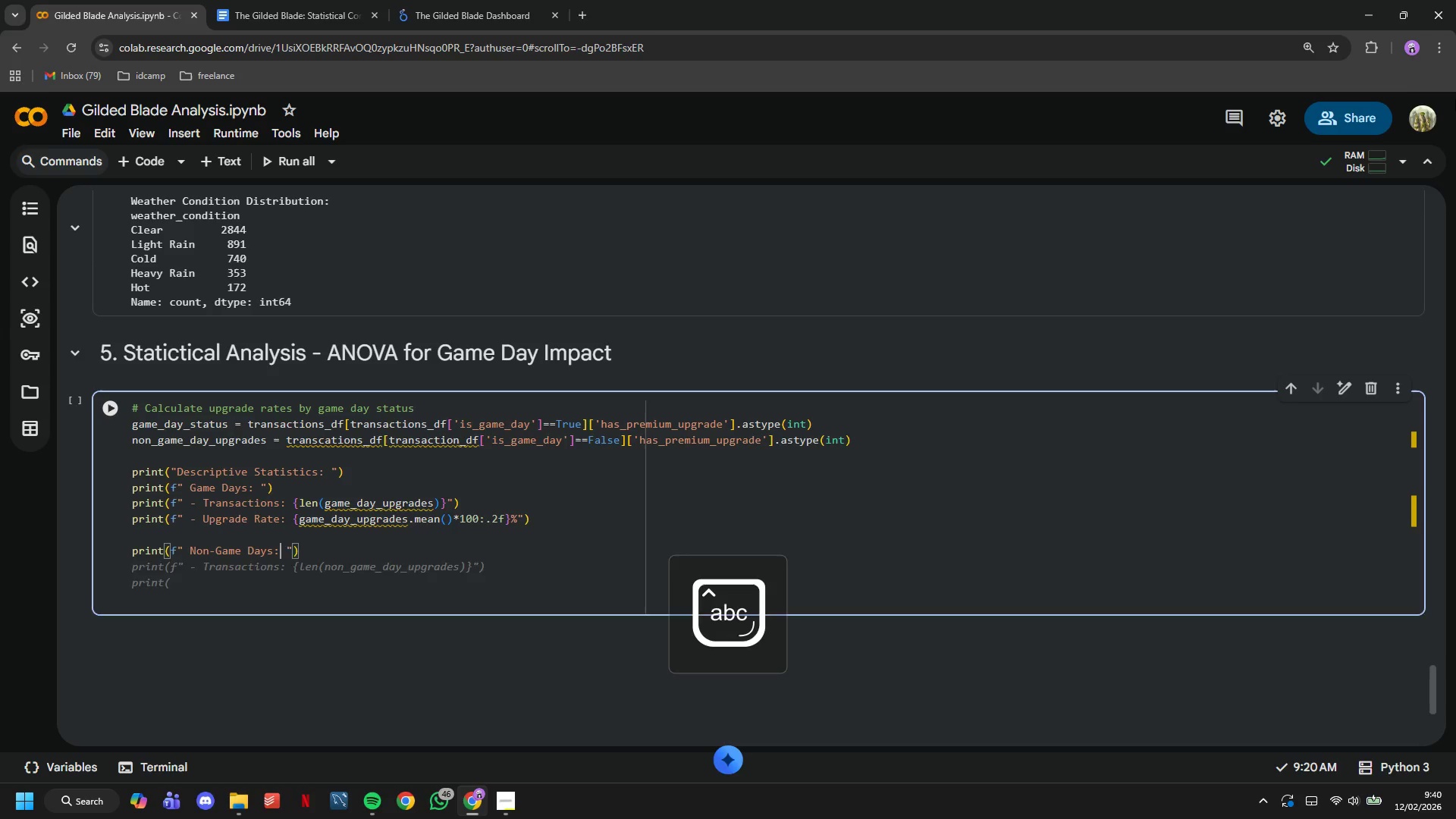 
key(ArrowRight)
 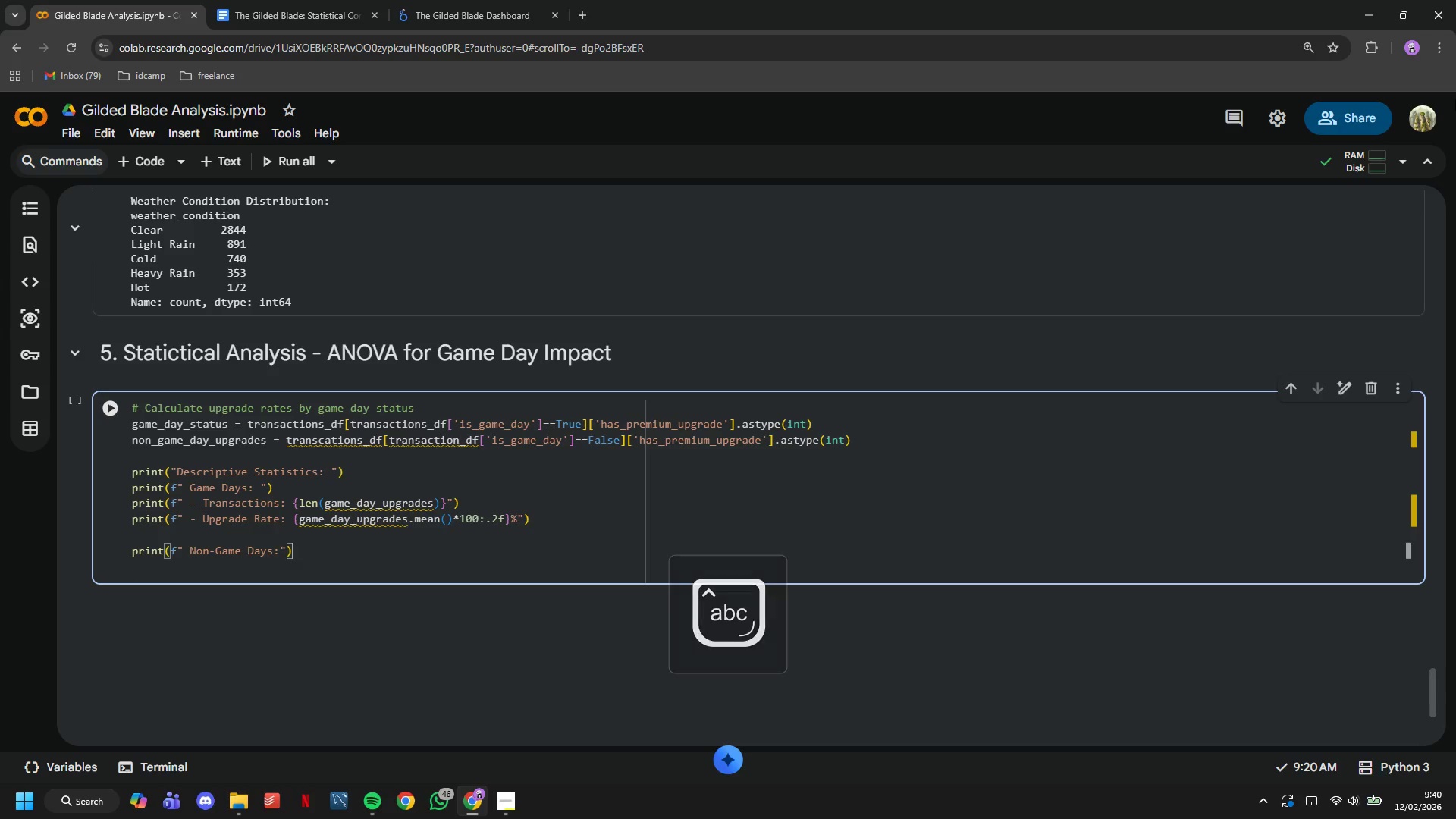 
key(ArrowRight)
 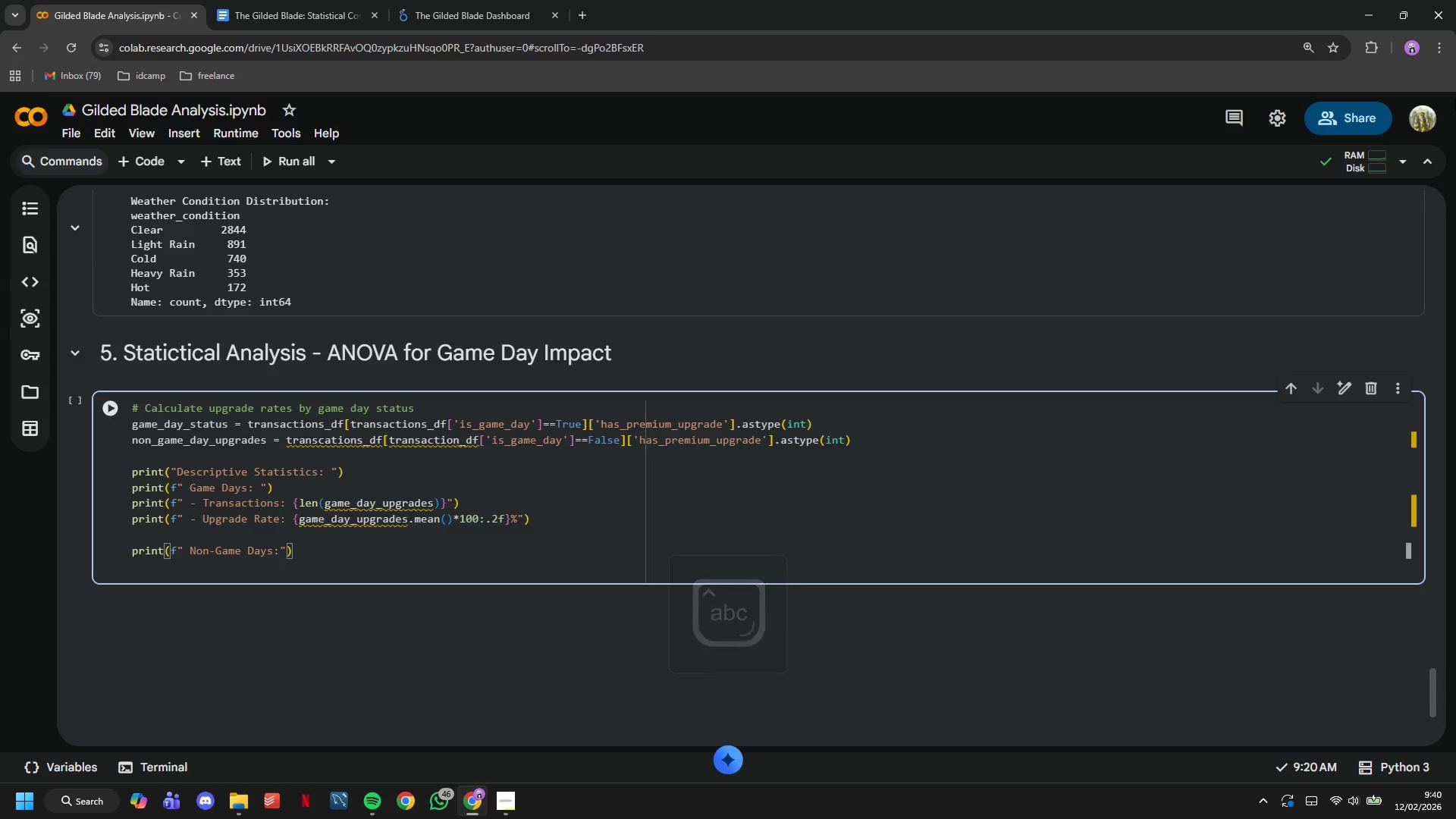 
key(ArrowLeft)
 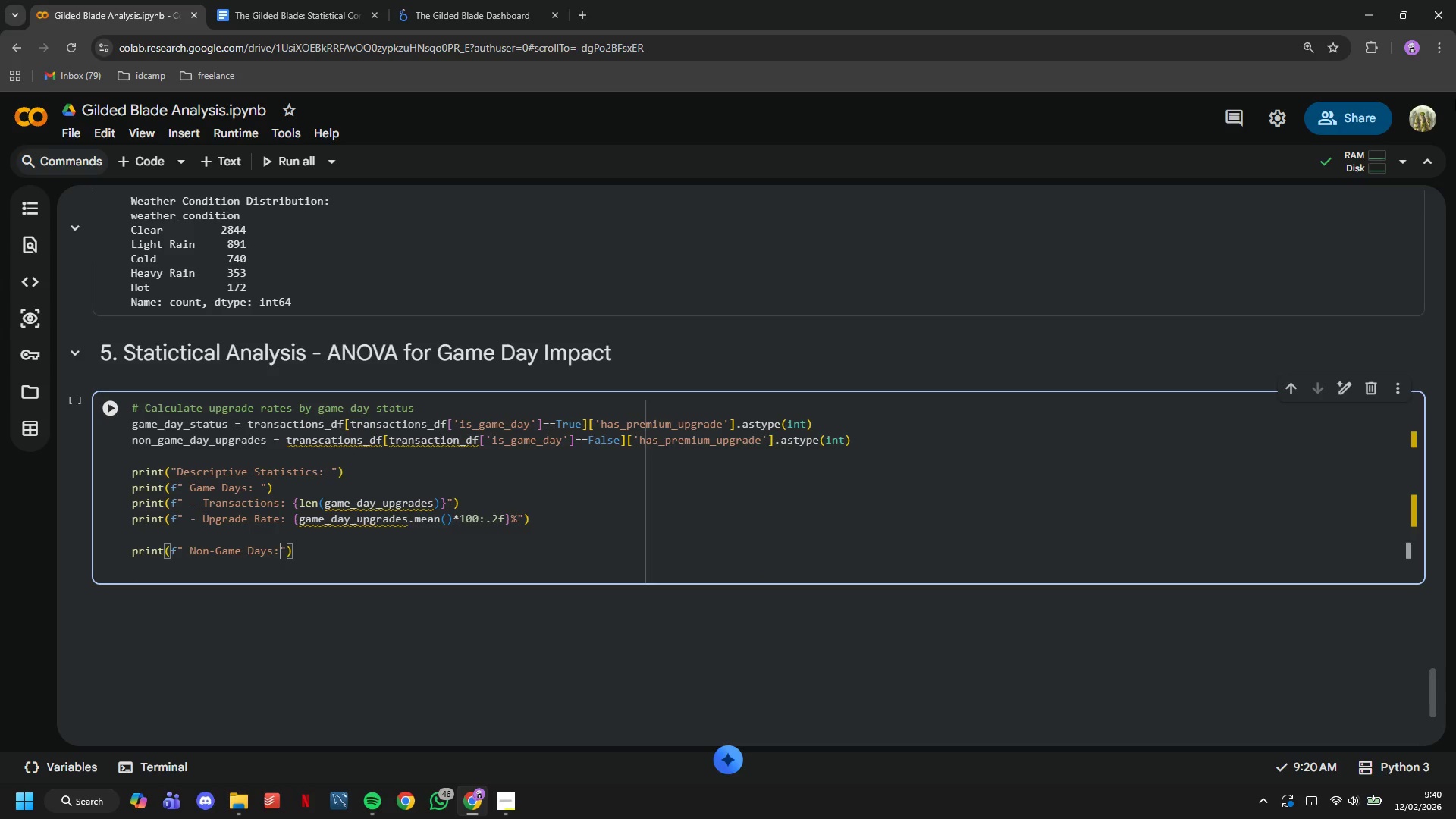 
key(ArrowLeft)
 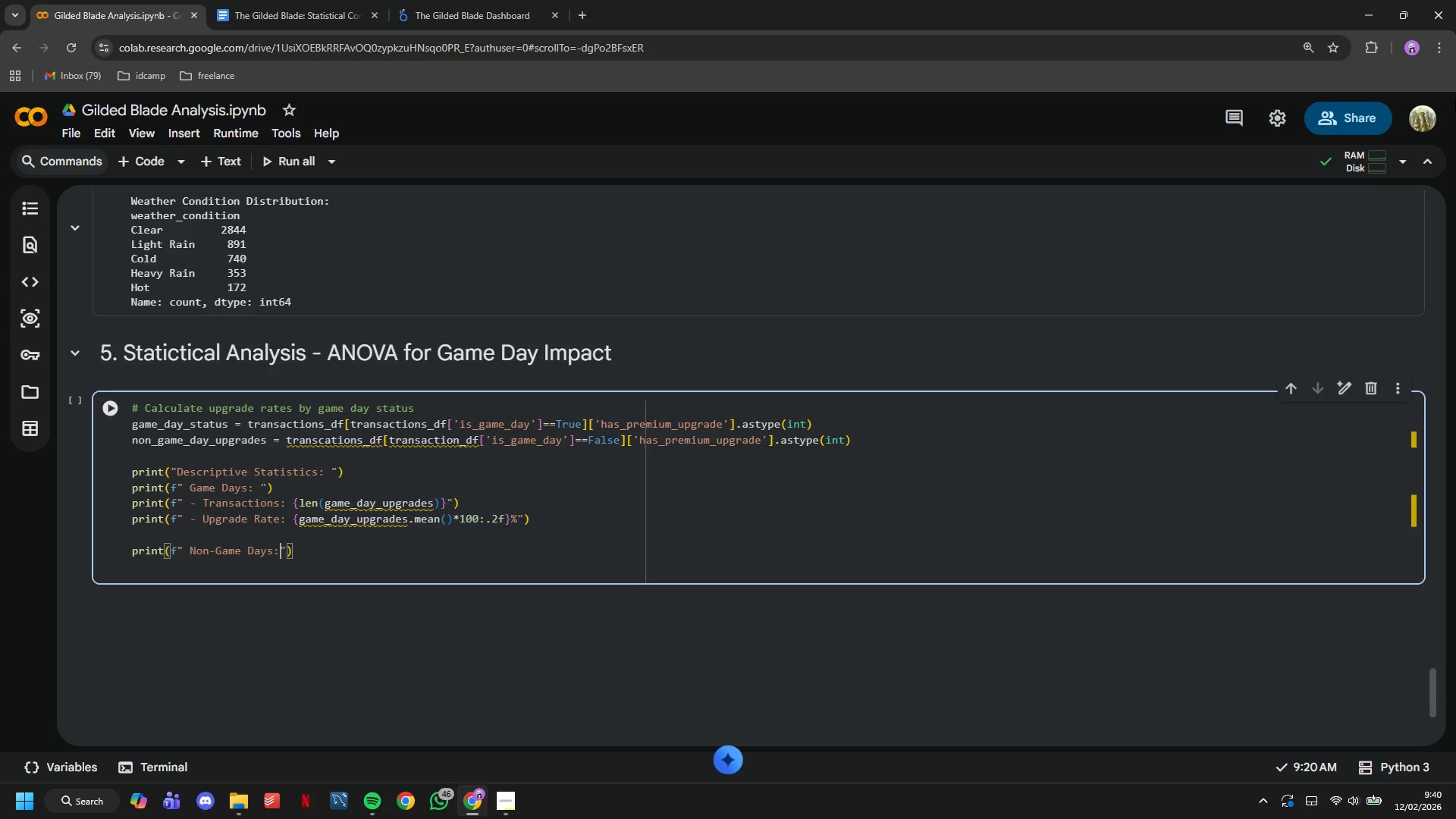 
key(Space)
 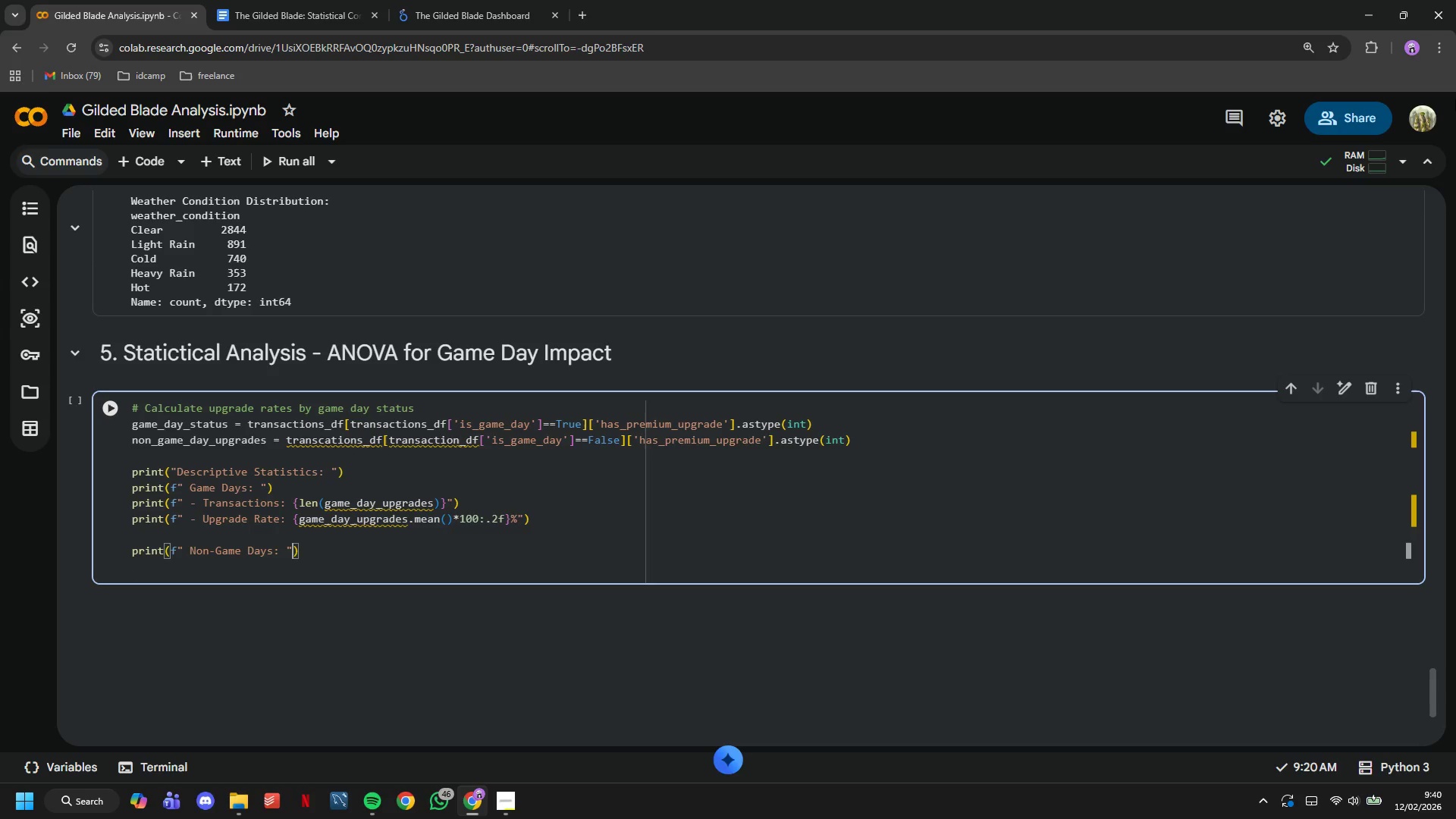 
key(ArrowRight)
 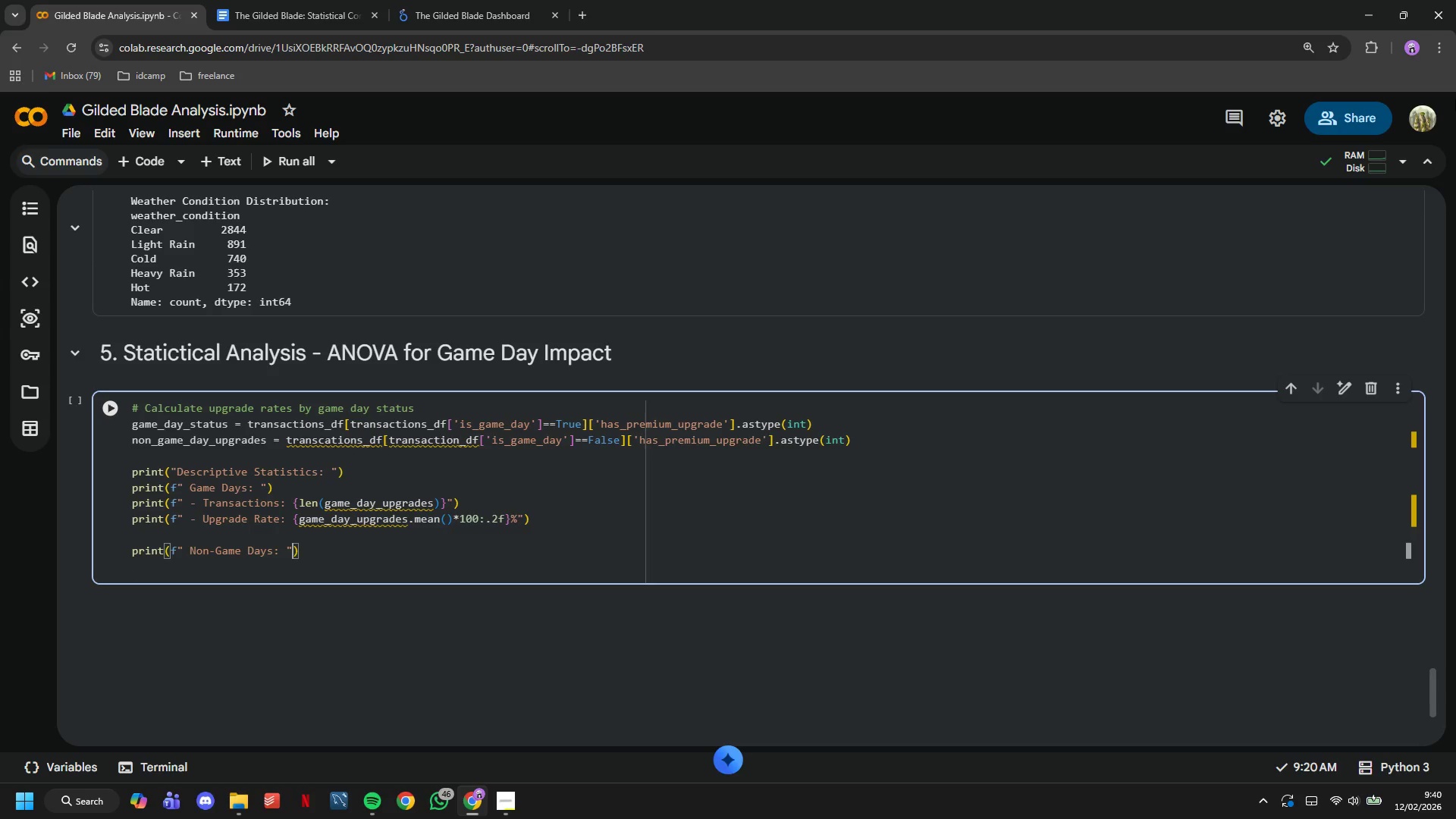 
key(ArrowRight)
 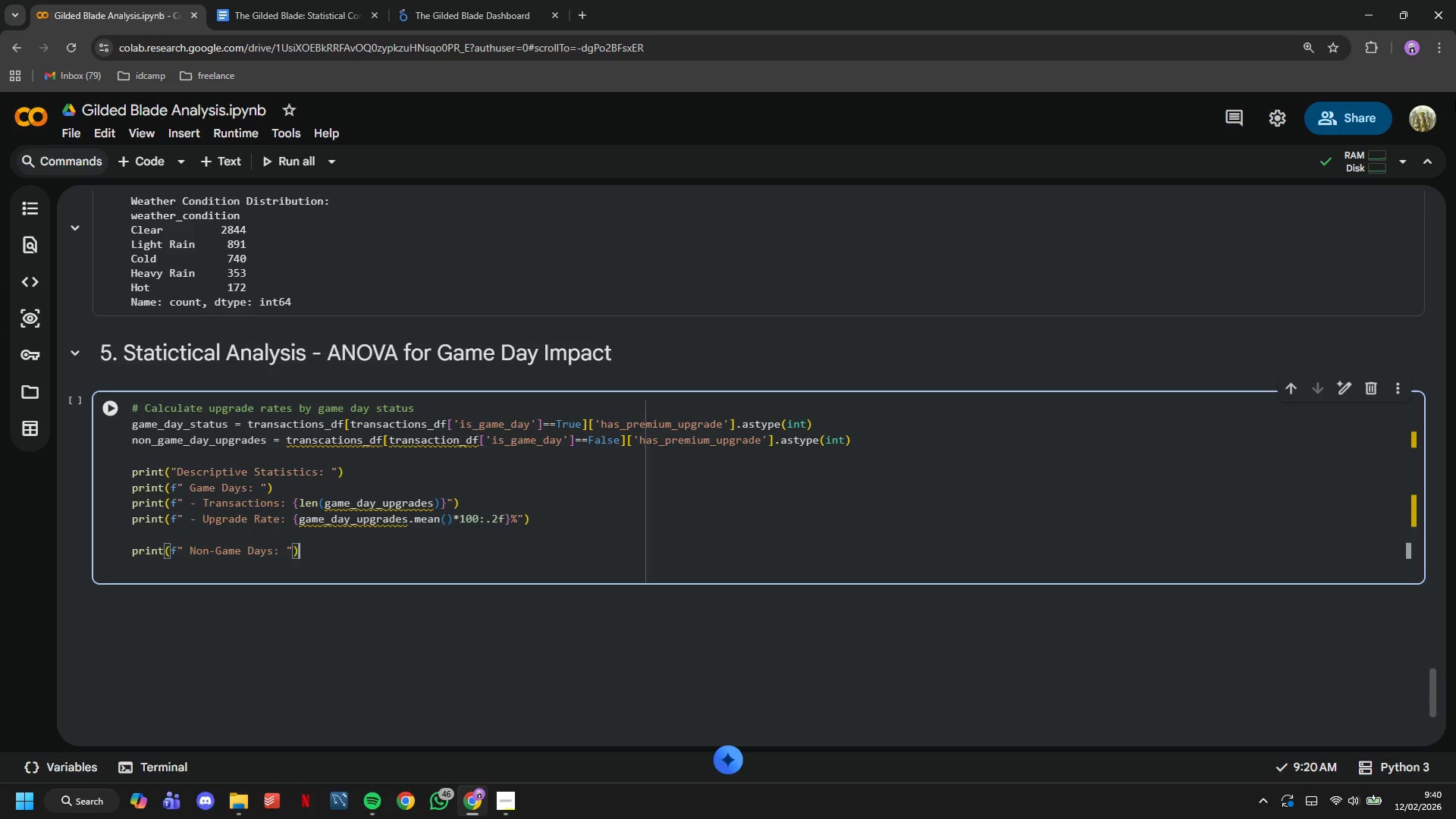 
key(Enter)
 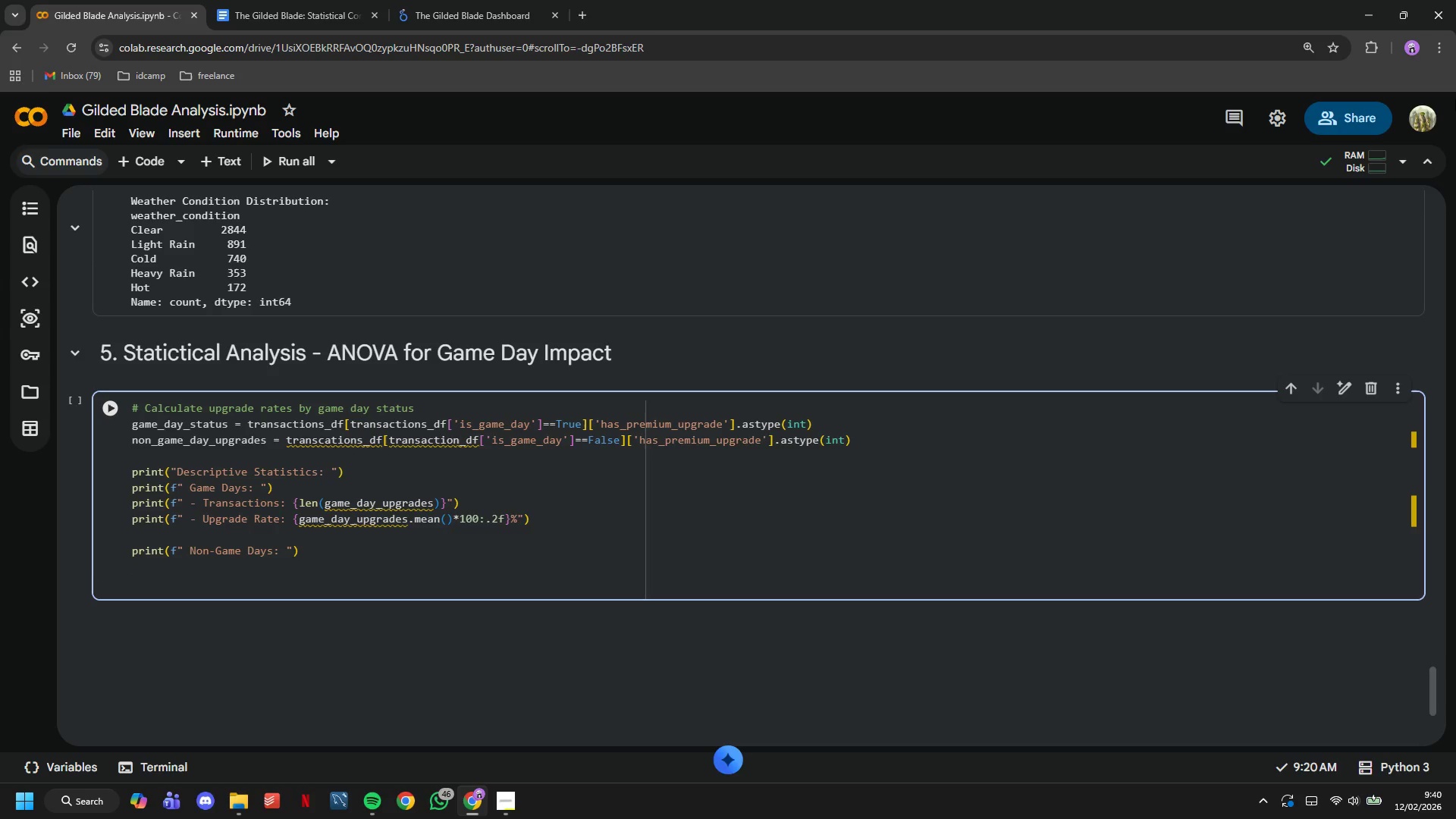 
type(print( )
key(Backspace)
type(f" - Transactions: {len(non_)
key(Tab)
key(Tab)
type(()
 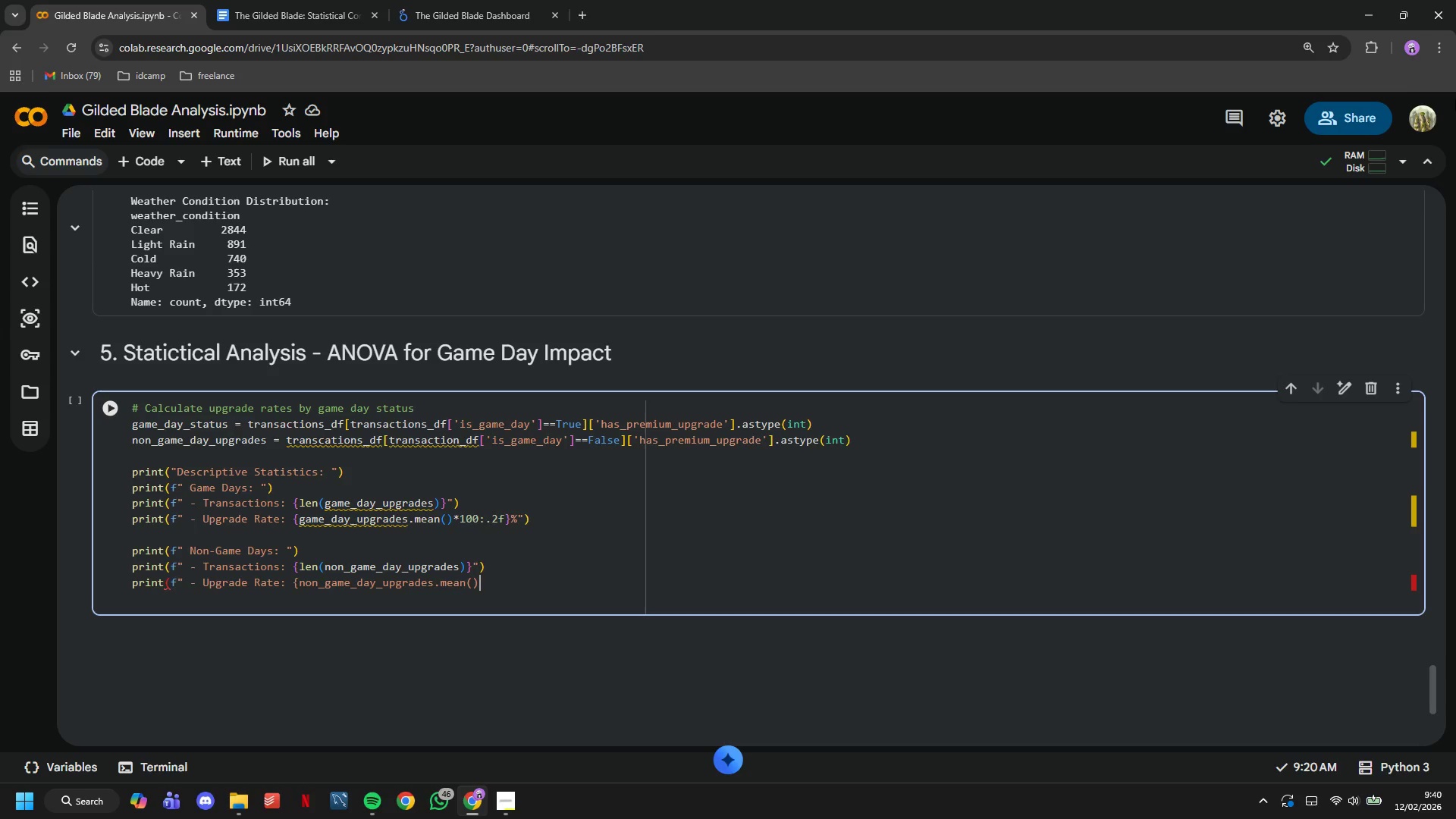 
 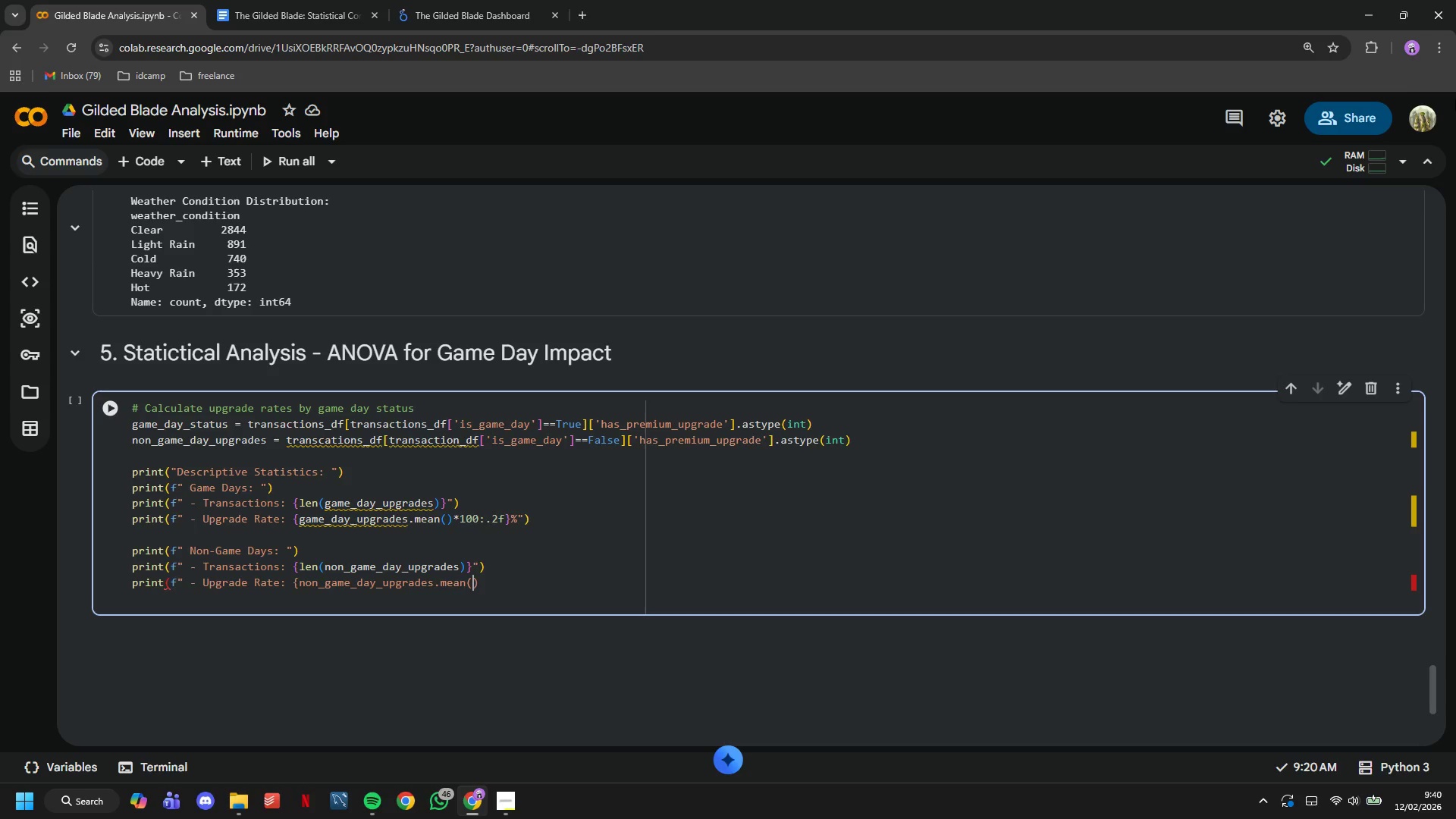 
key(ArrowRight)
 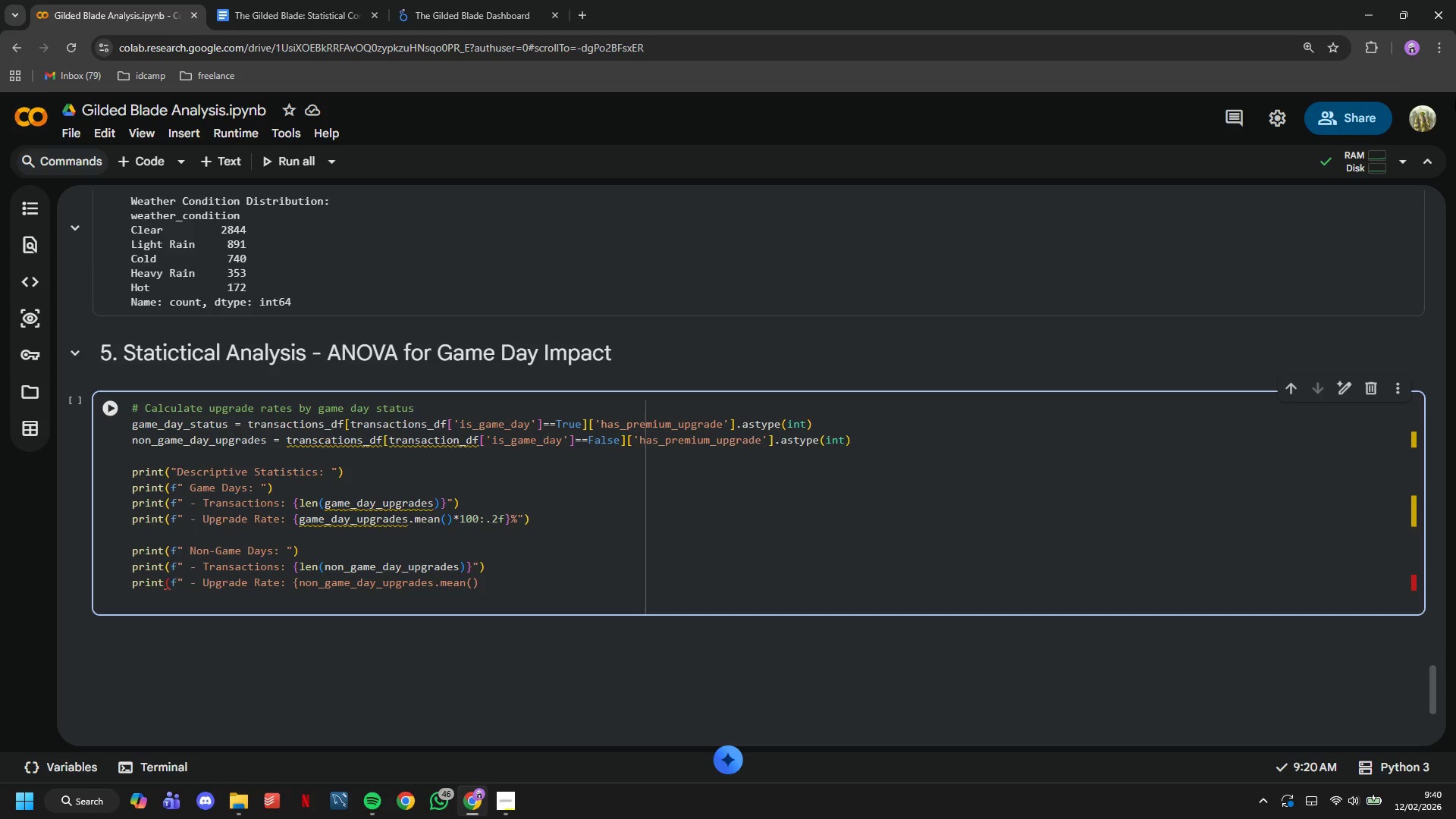 
hold_key(key=ShiftLeft, duration=1.52)
 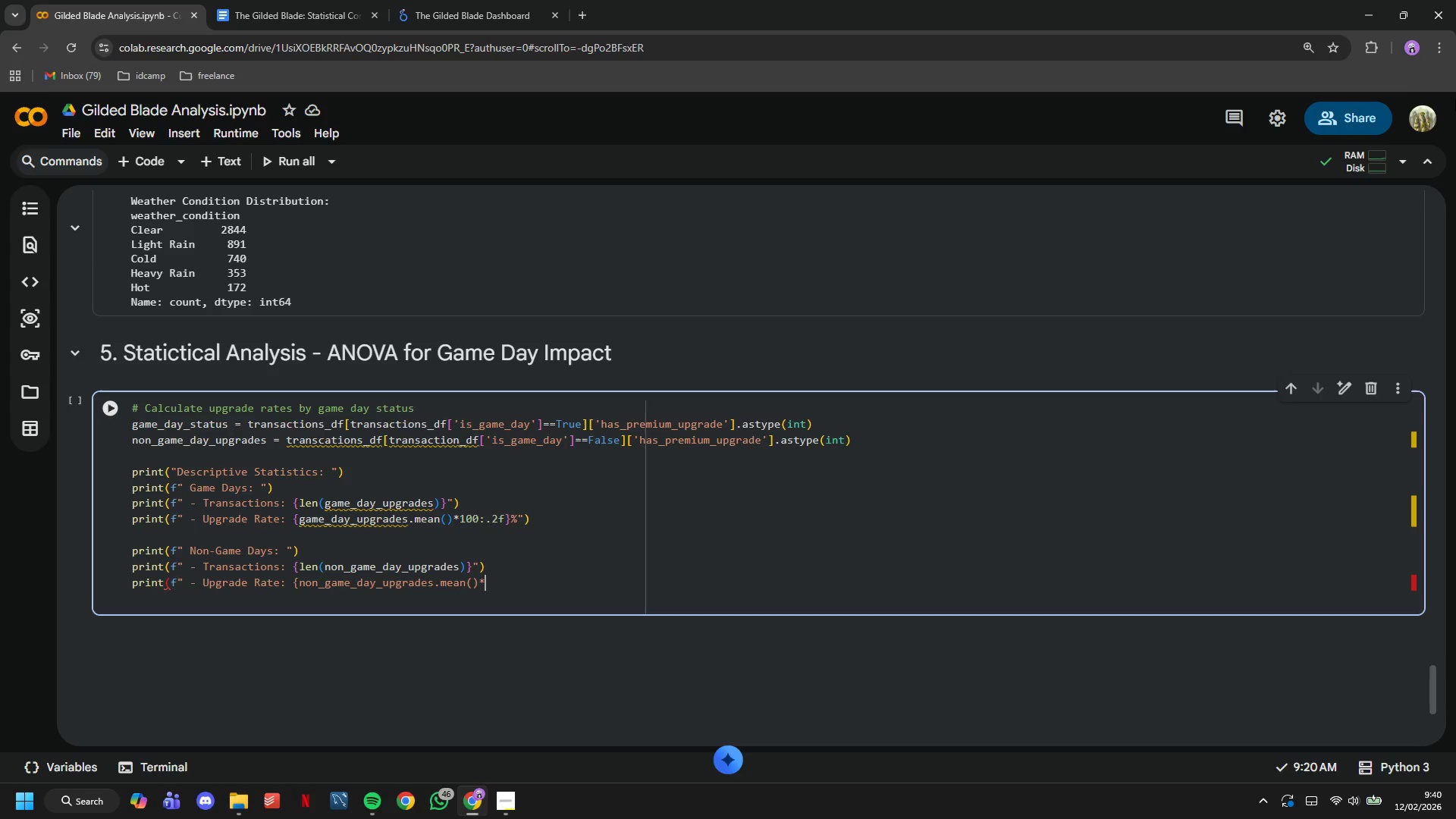 
type(*100:.2f}%"))
 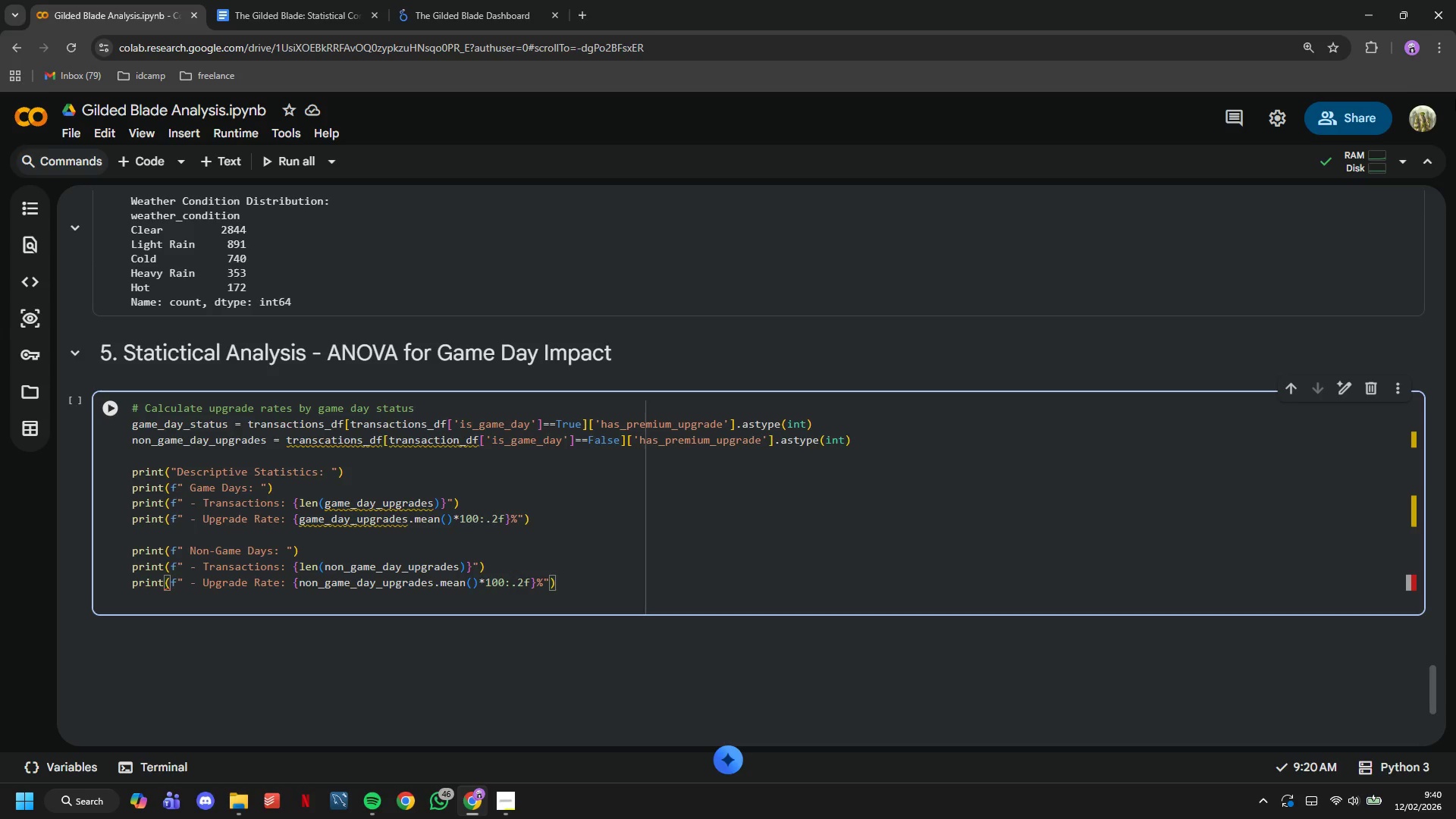 
double_click([117, 409])
 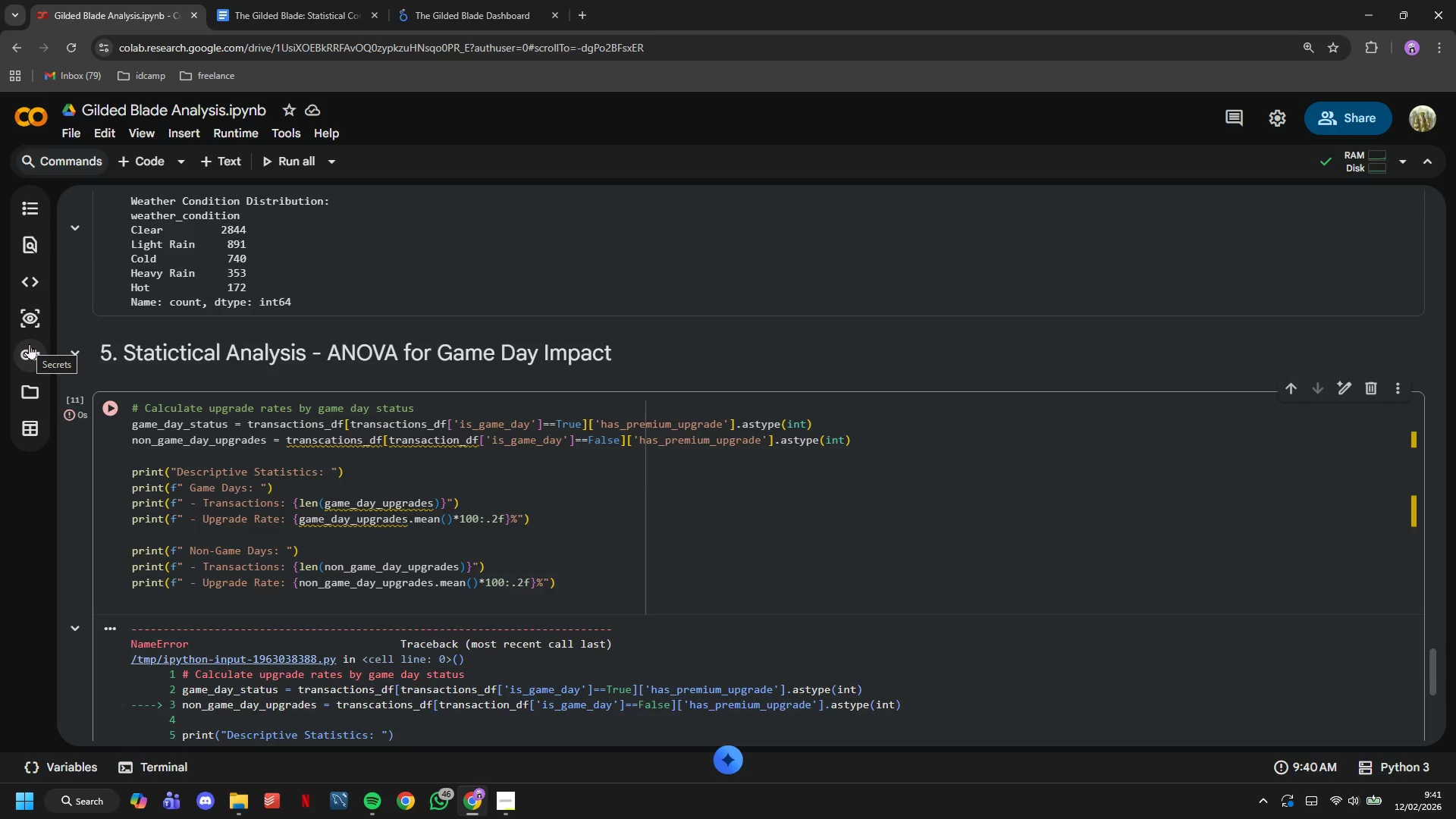 
wait(12.67)
 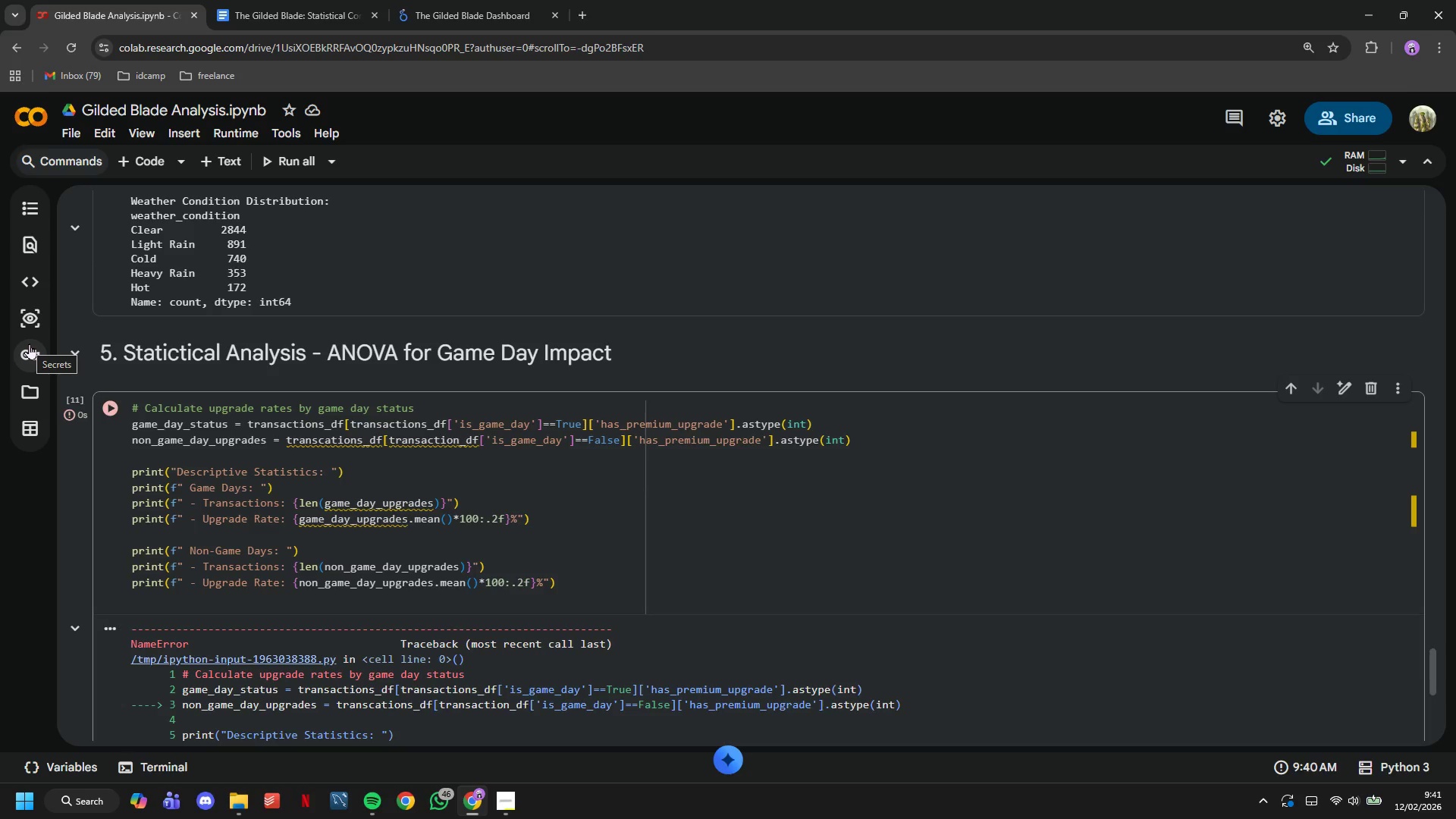 
scroll: coordinate [193, 569], scroll_direction: down, amount: 3.0
 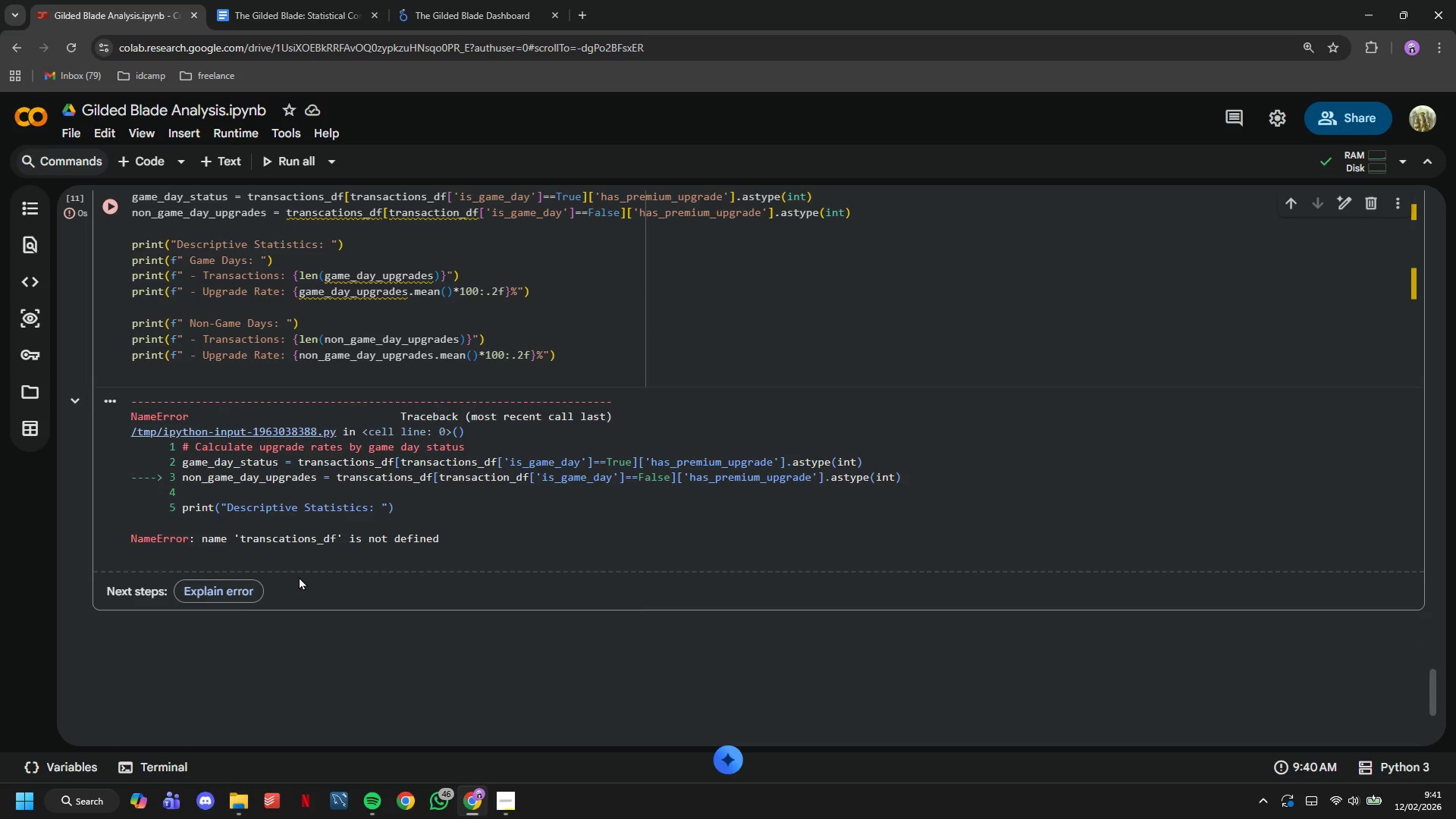 
scroll: coordinate [300, 577], scroll_direction: up, amount: 6.0
 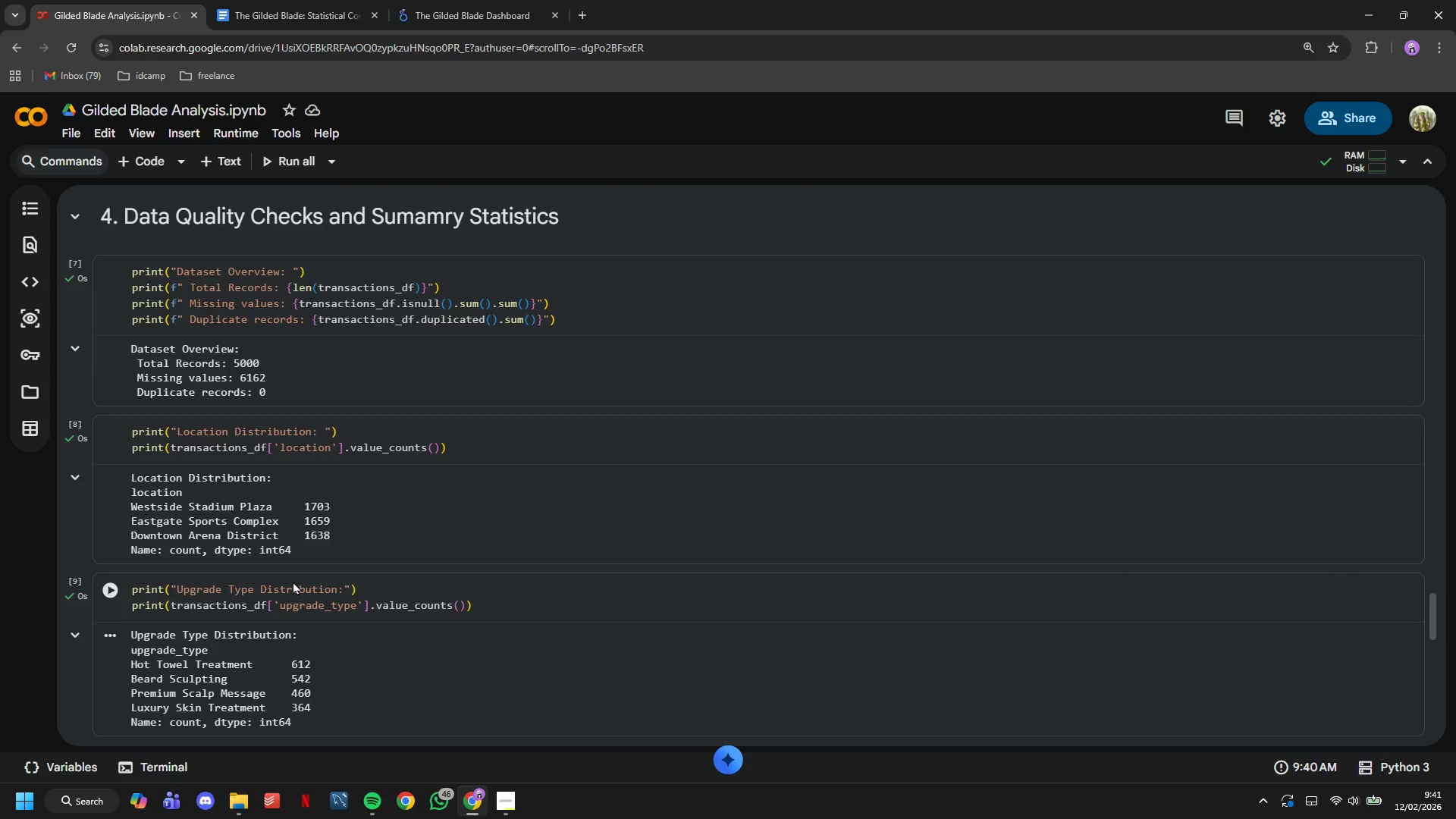 
scroll: coordinate [300, 563], scroll_direction: down, amount: 6.0
 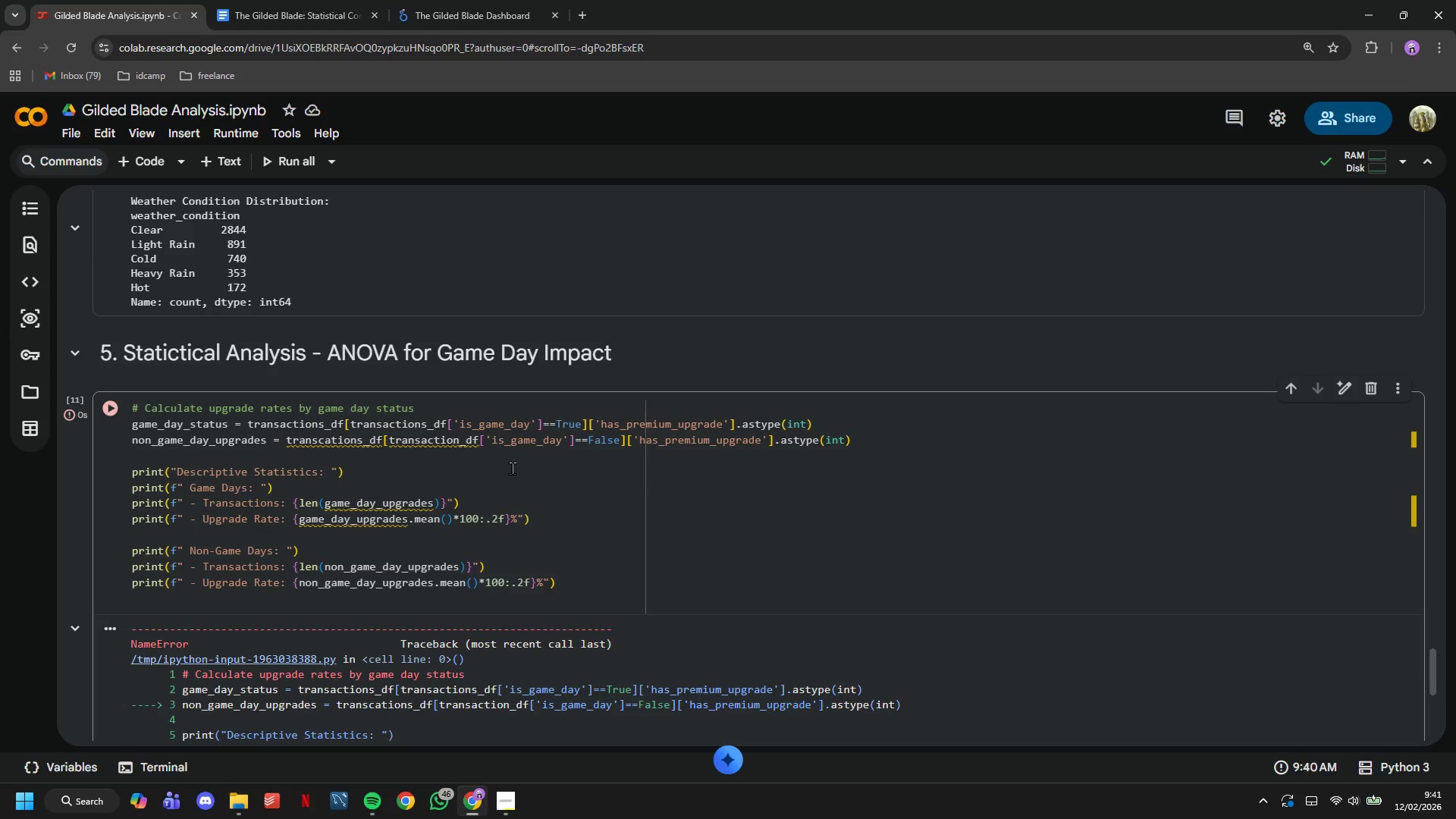 
left_click([460, 438])
 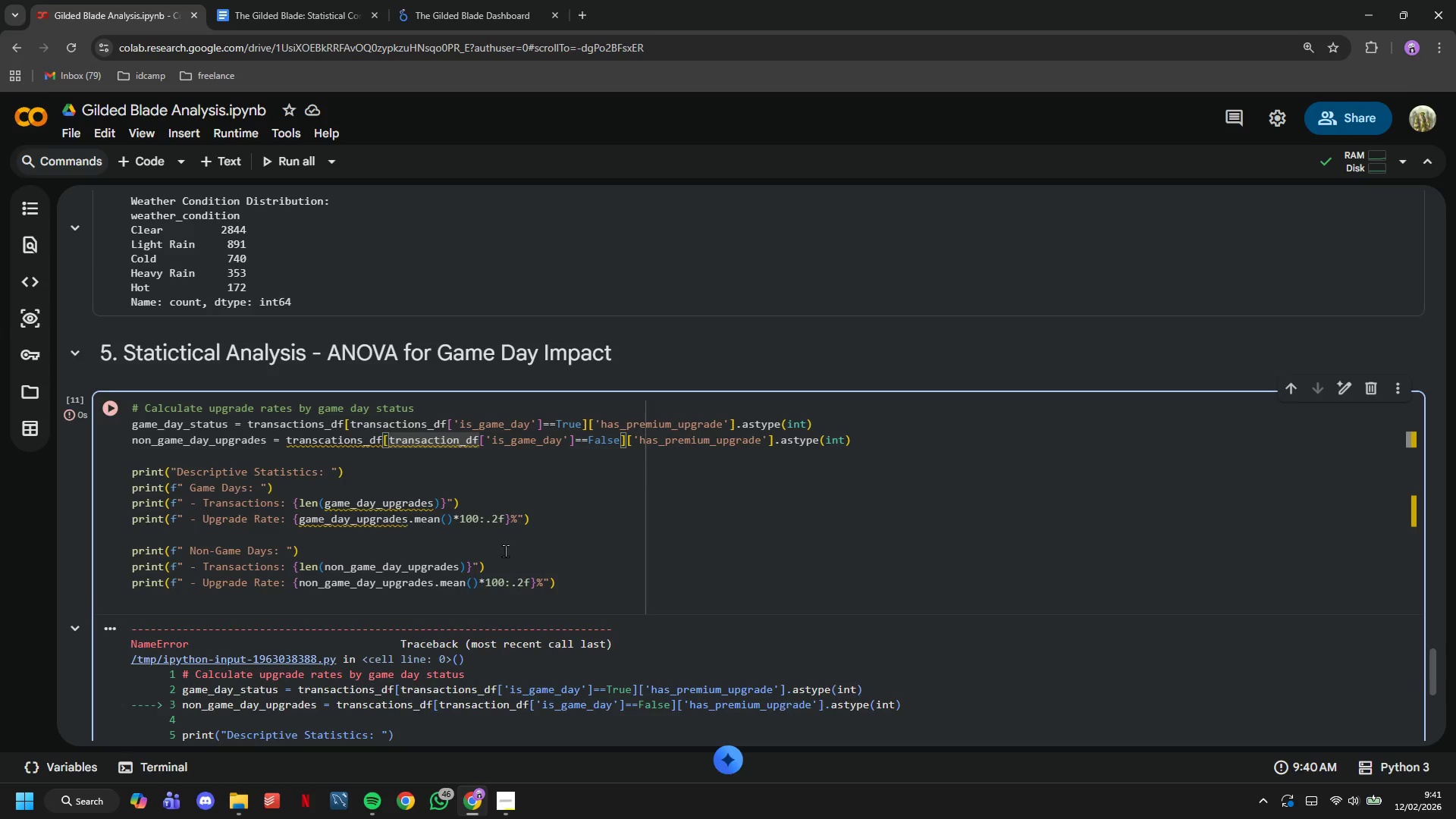 
key(S)
 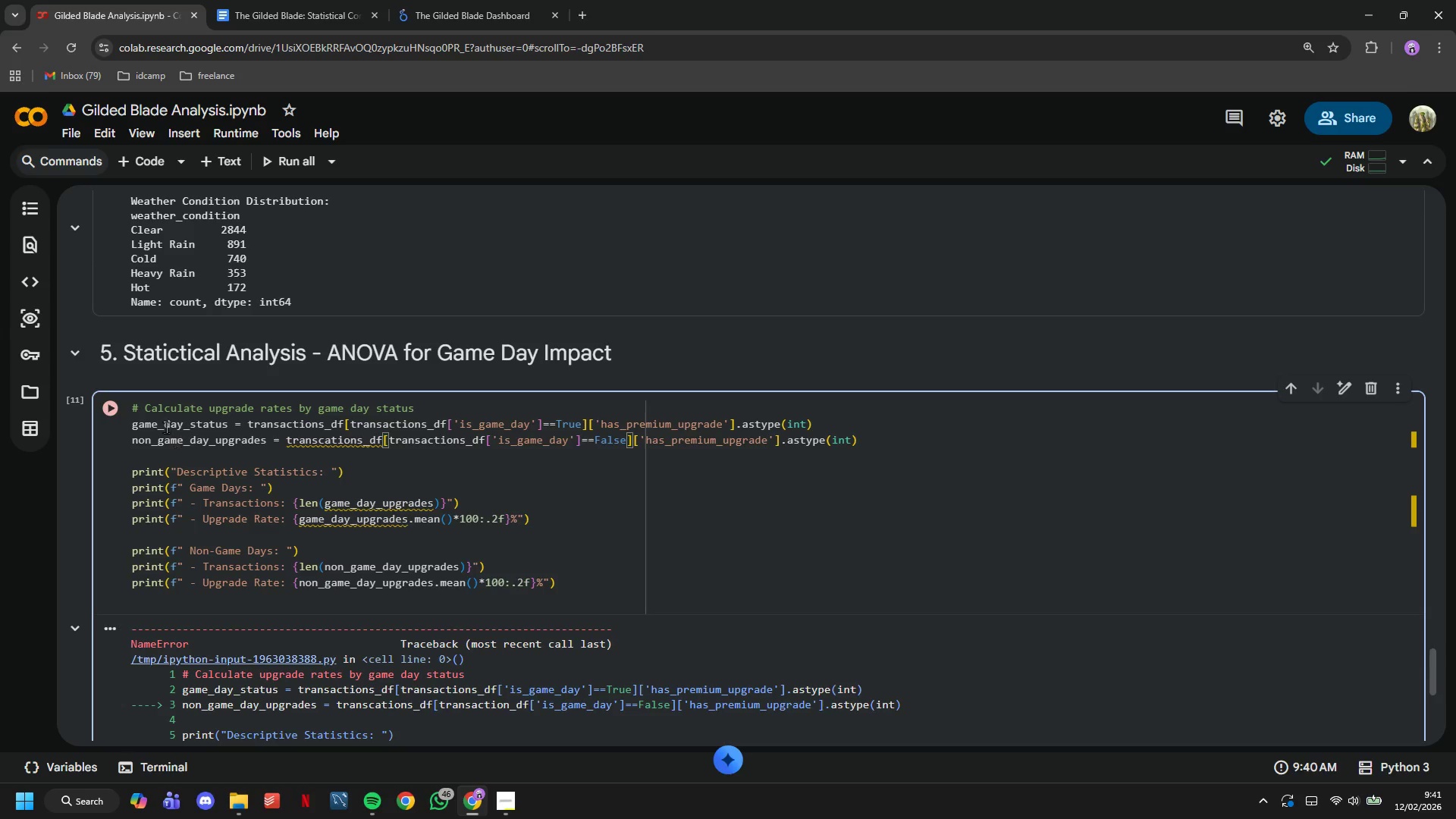 
left_click([129, 413])
 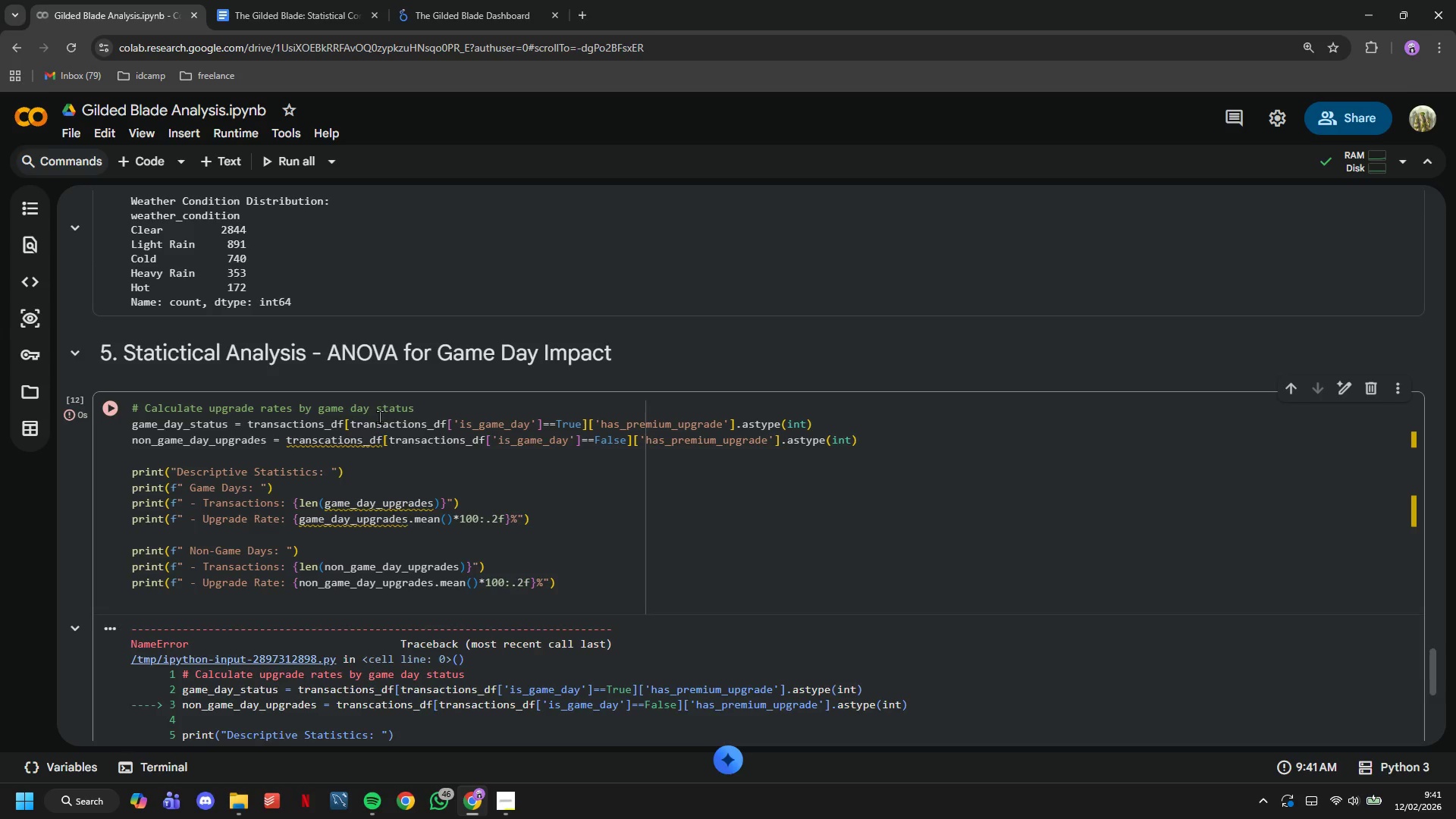 
scroll: coordinate [380, 416], scroll_direction: down, amount: 2.0
 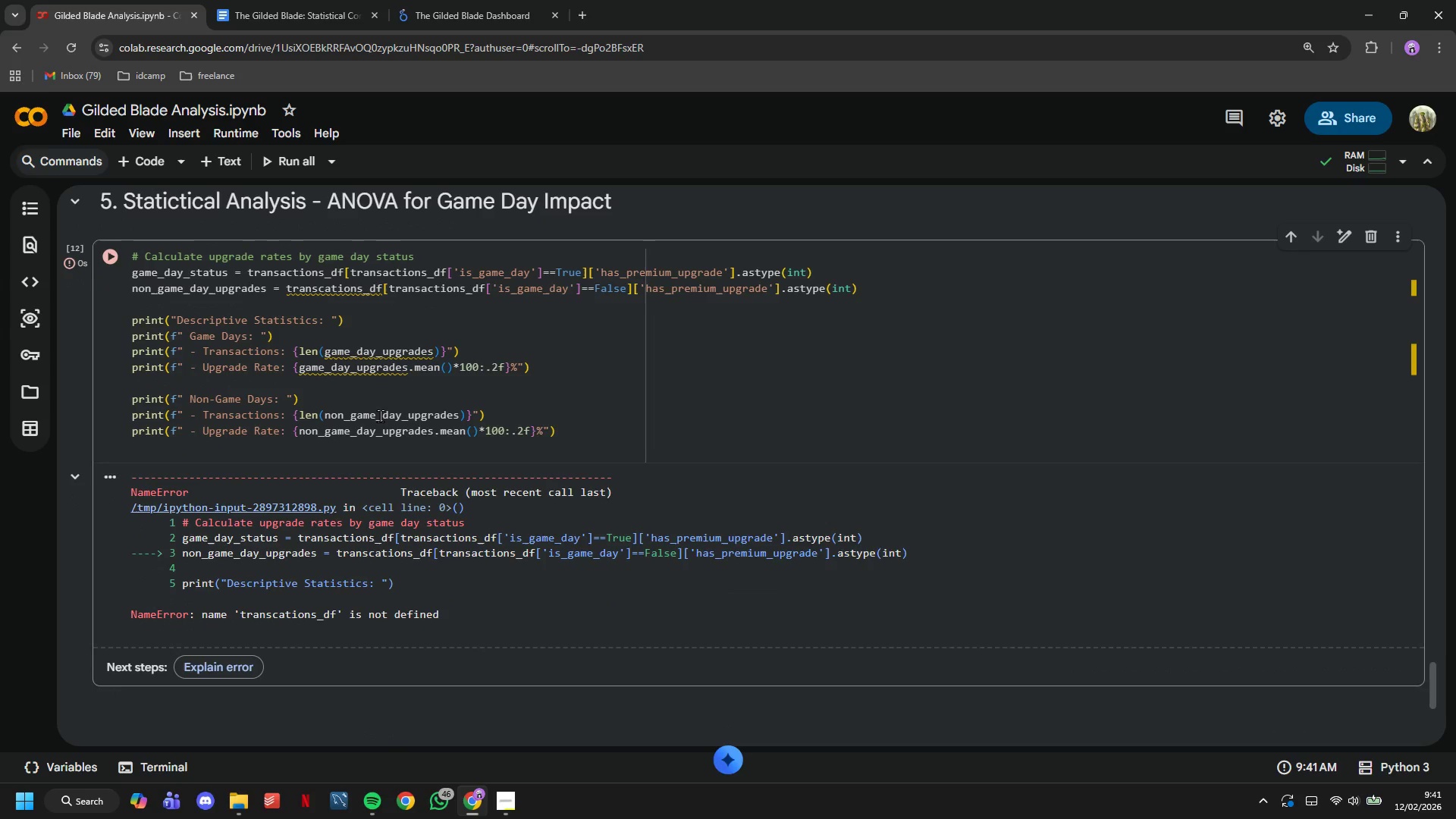 
scroll: coordinate [382, 419], scroll_direction: up, amount: 5.0
 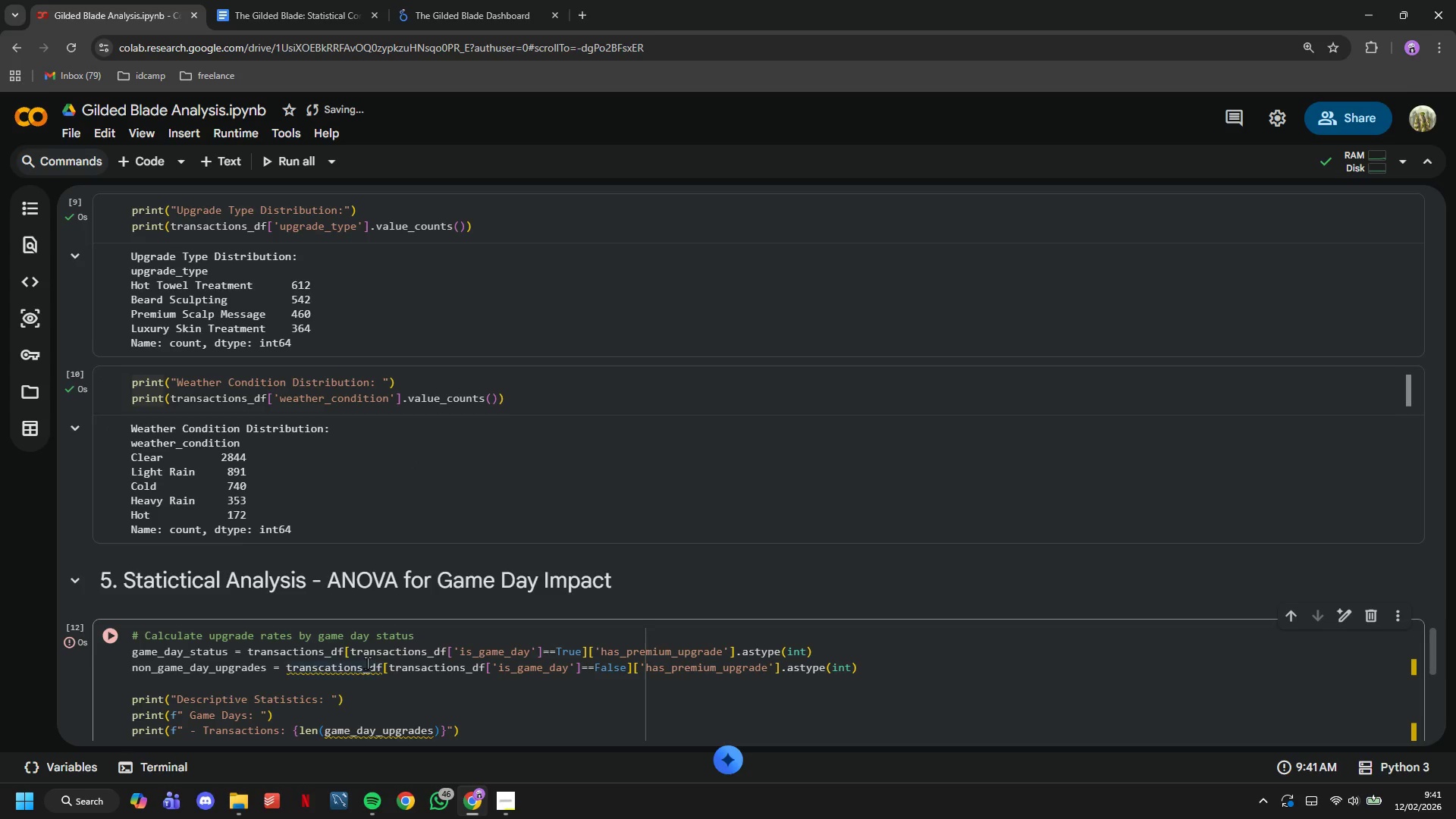 
wait(6.88)
 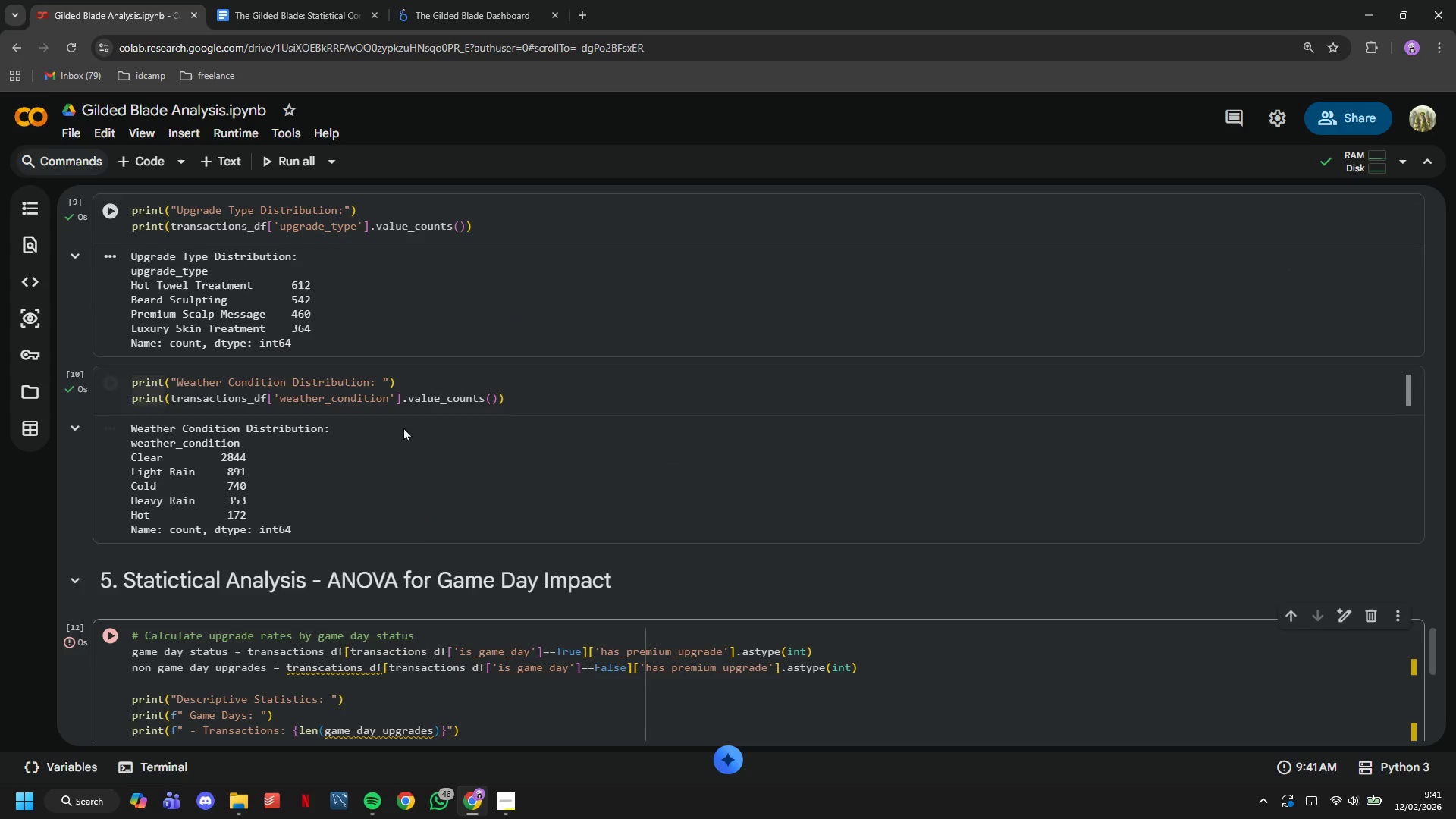 
left_click([318, 654])
 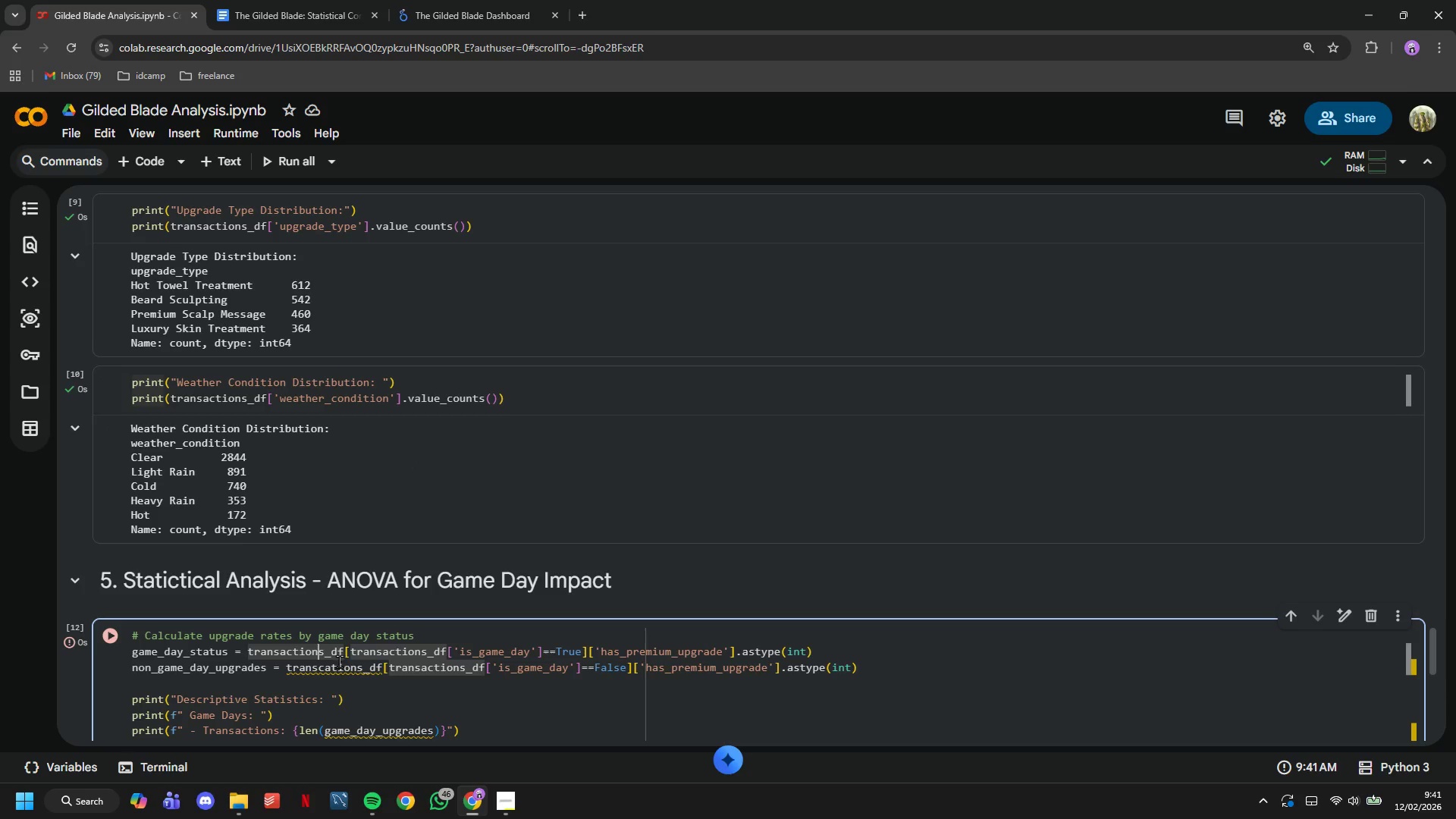 
left_click([346, 671])
 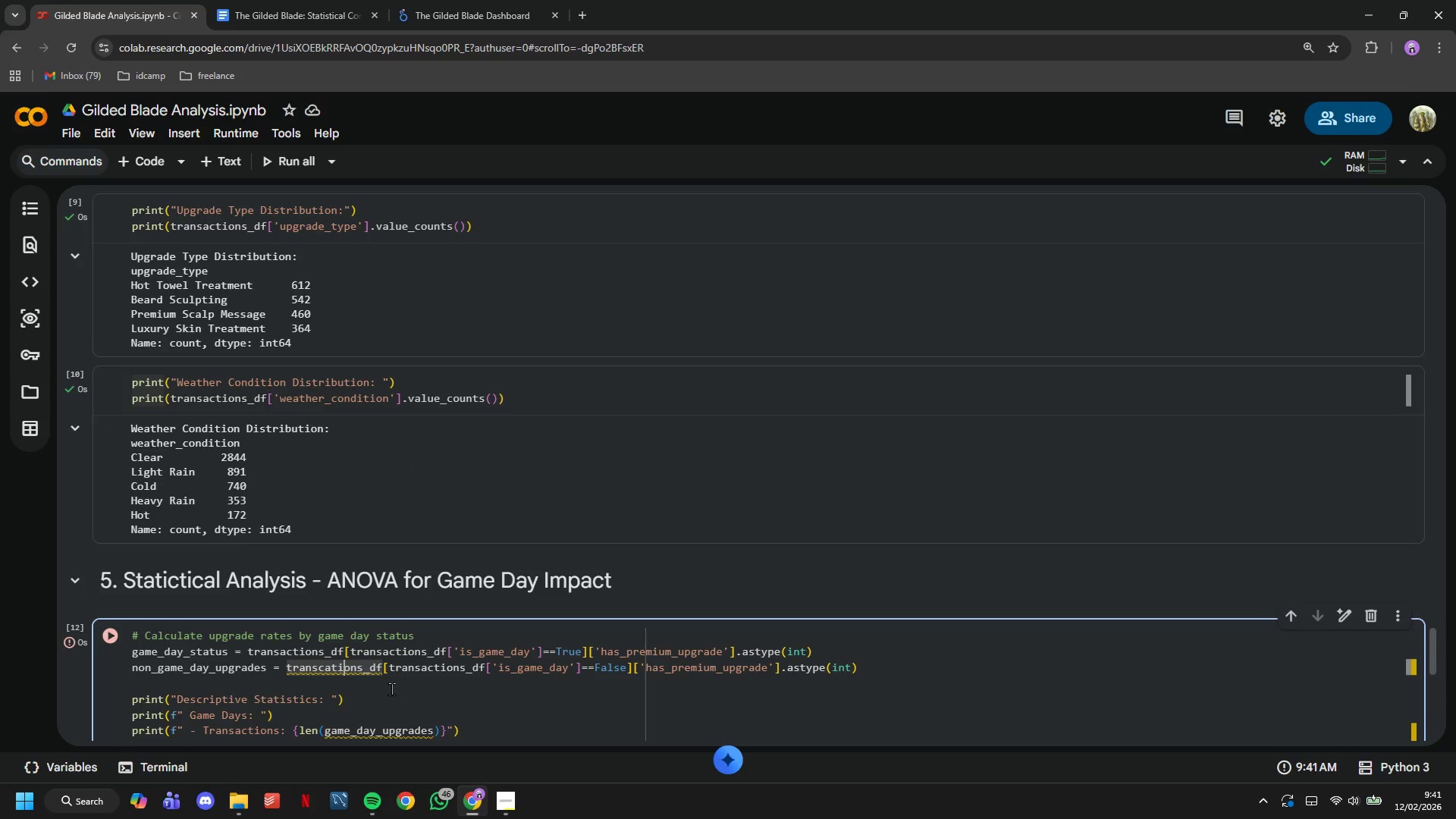 
key(ArrowLeft)
 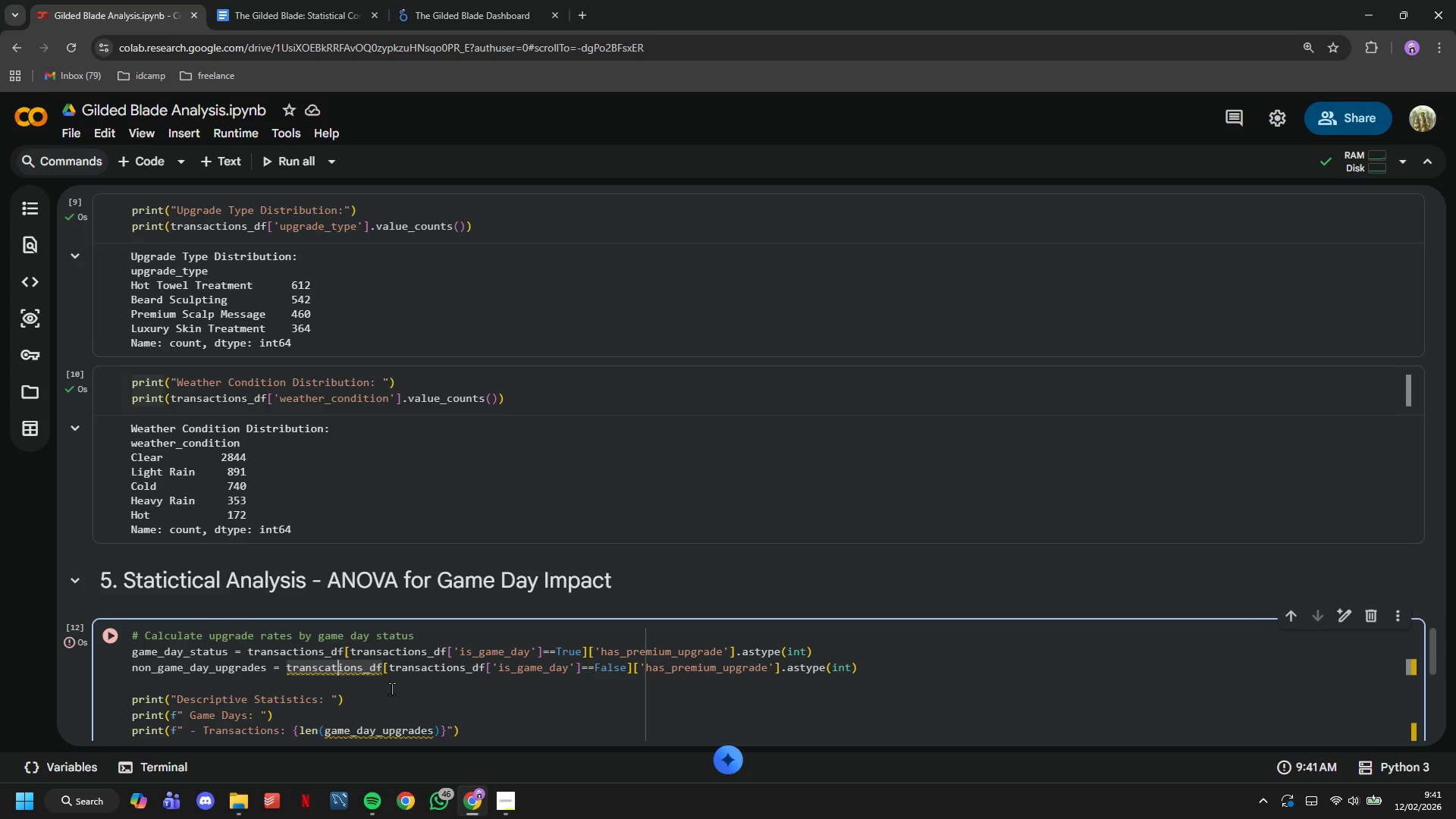 
key(ArrowLeft)
 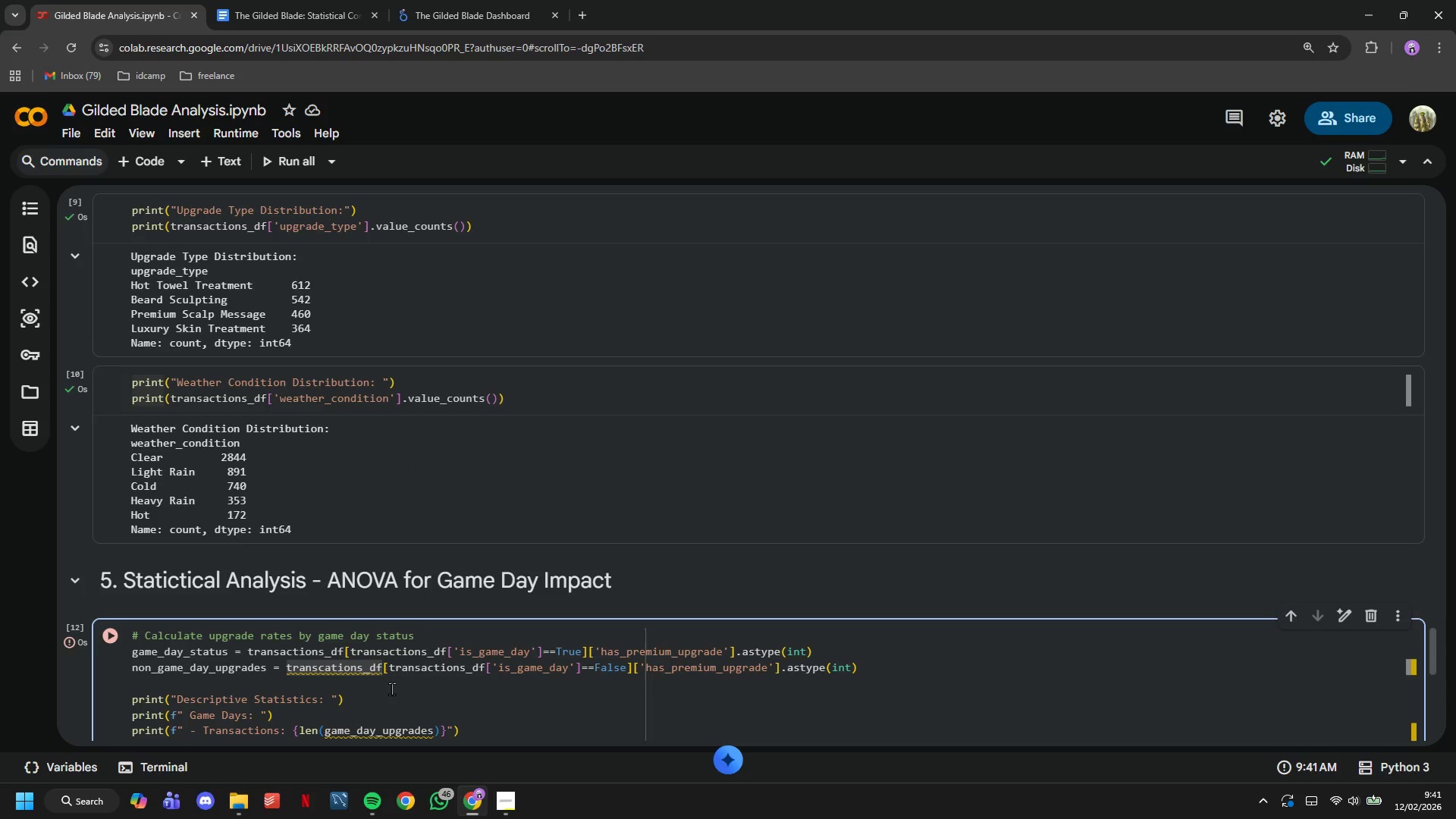 
key(C)
 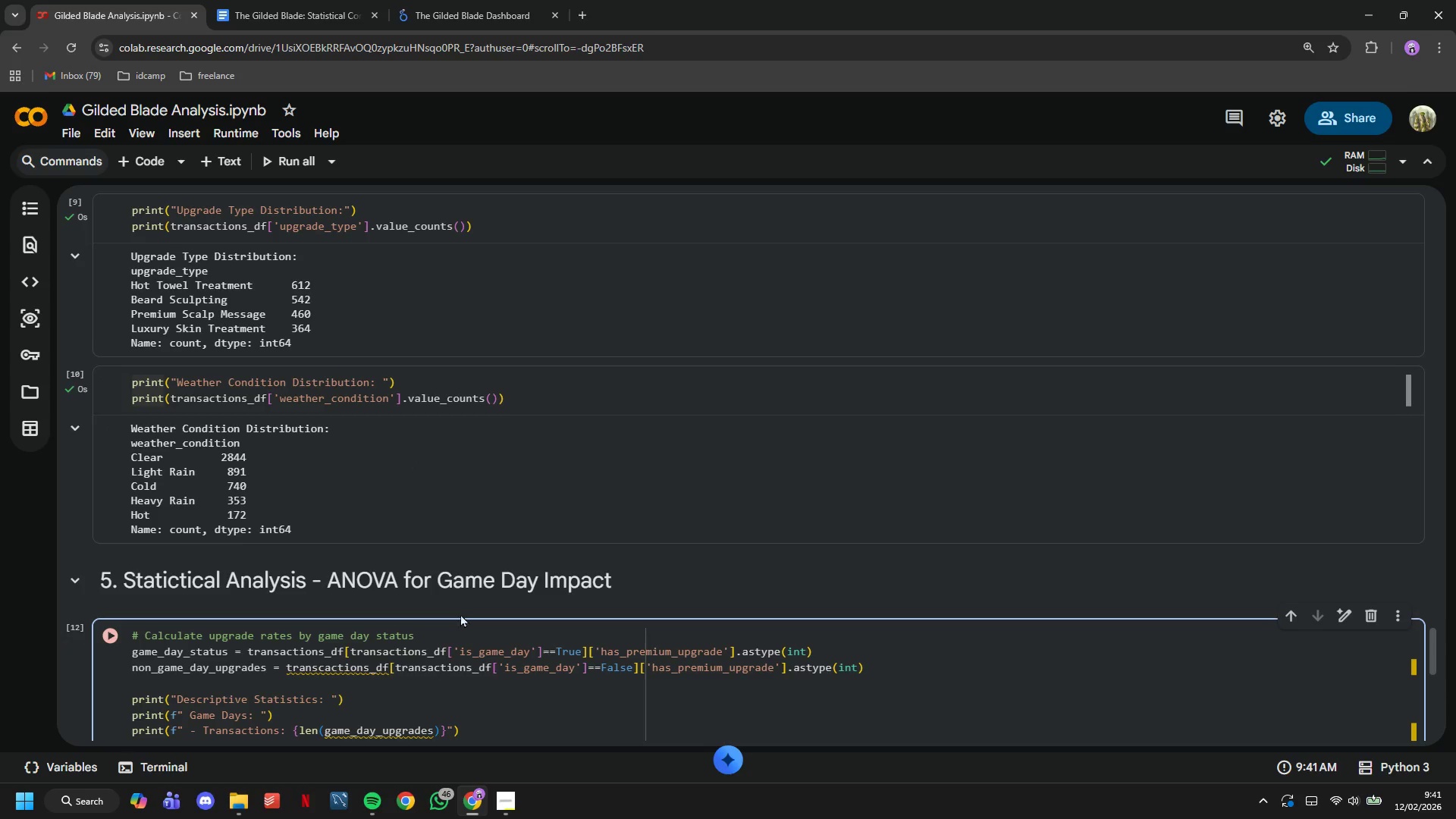 
scroll: coordinate [595, 535], scroll_direction: down, amount: 5.0
 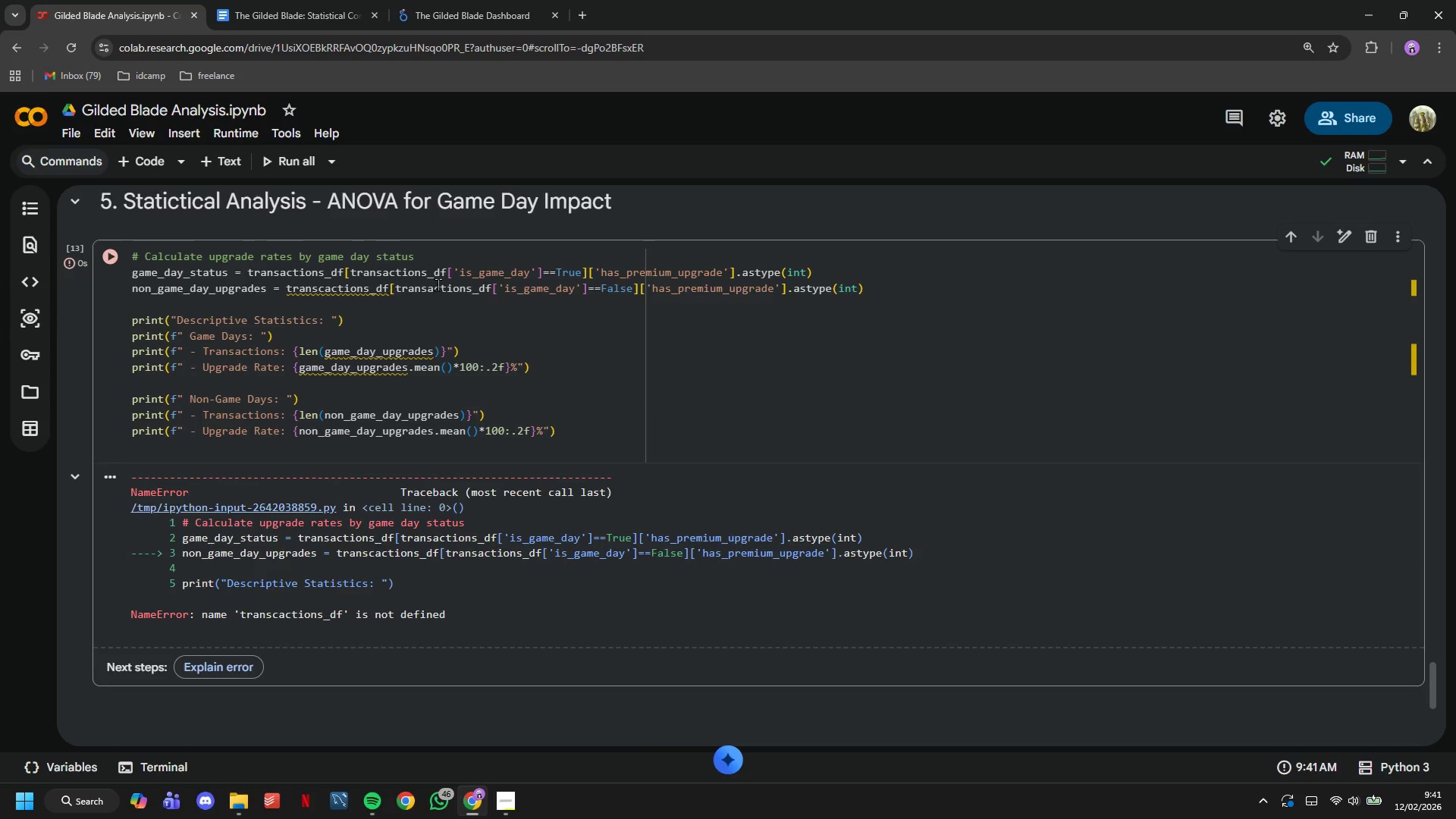 
double_click([438, 284])
 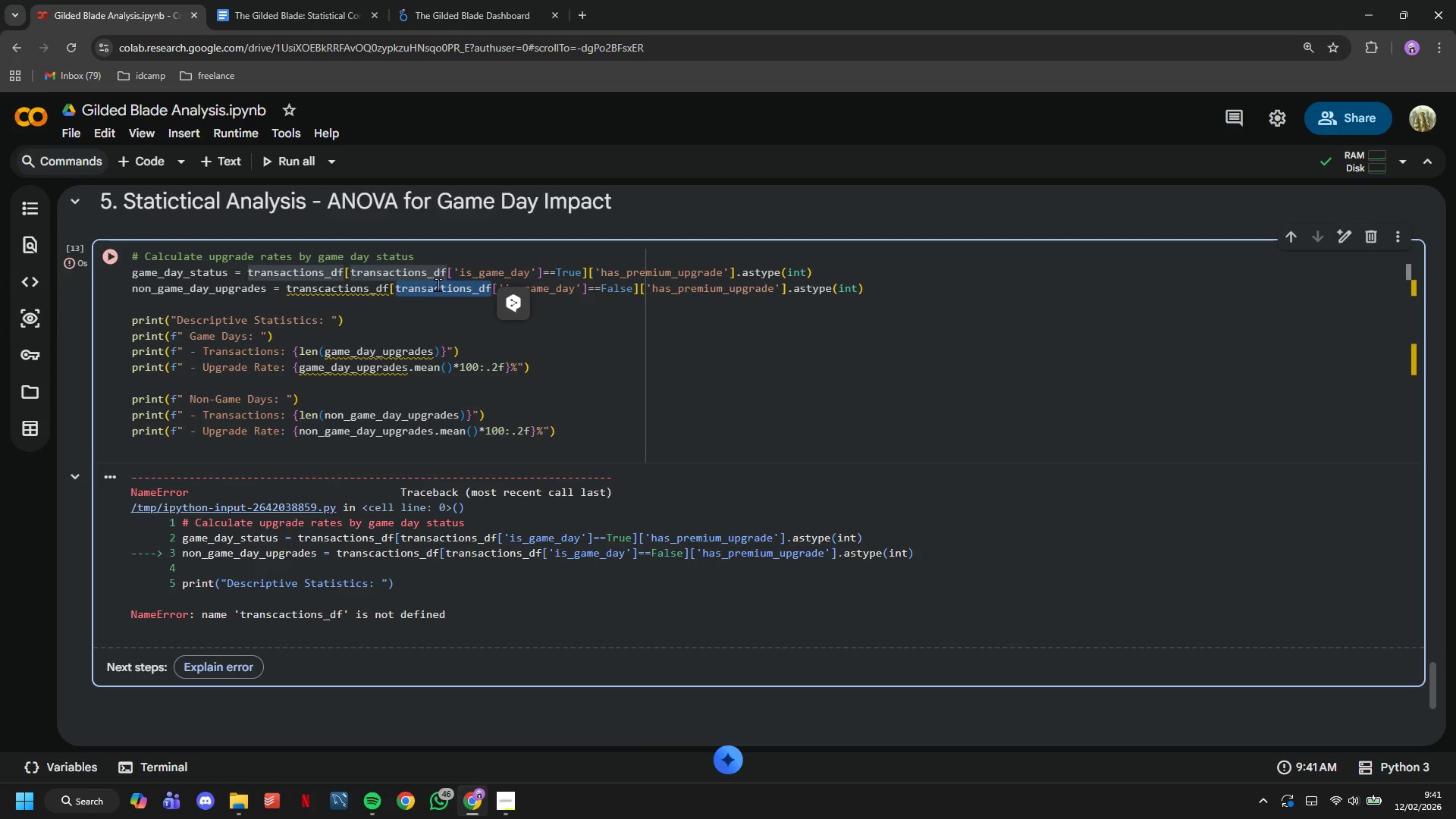 
key(Control+C)
 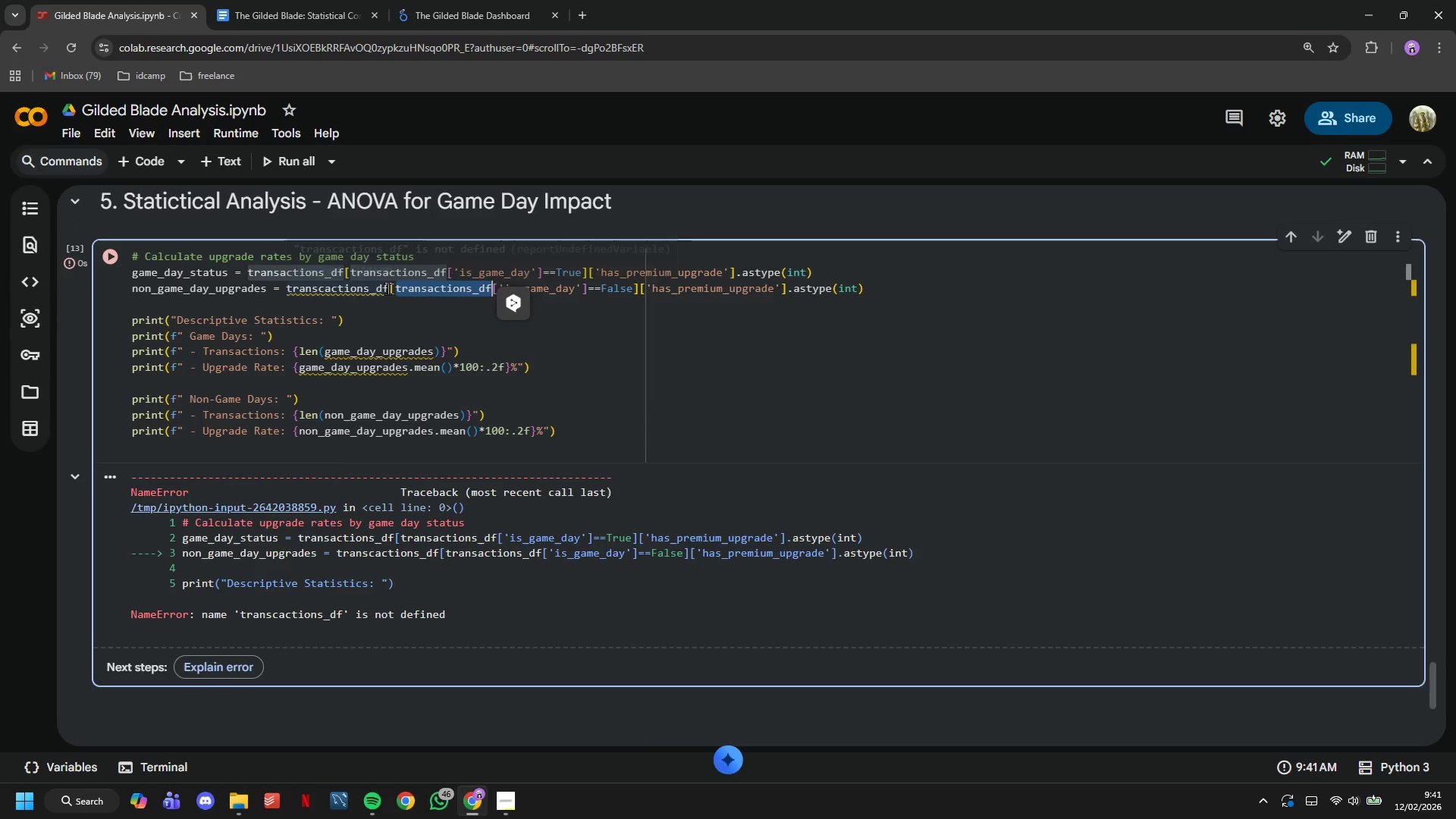 
left_click_drag(start_coordinate=[388, 288], to_coordinate=[285, 287])
 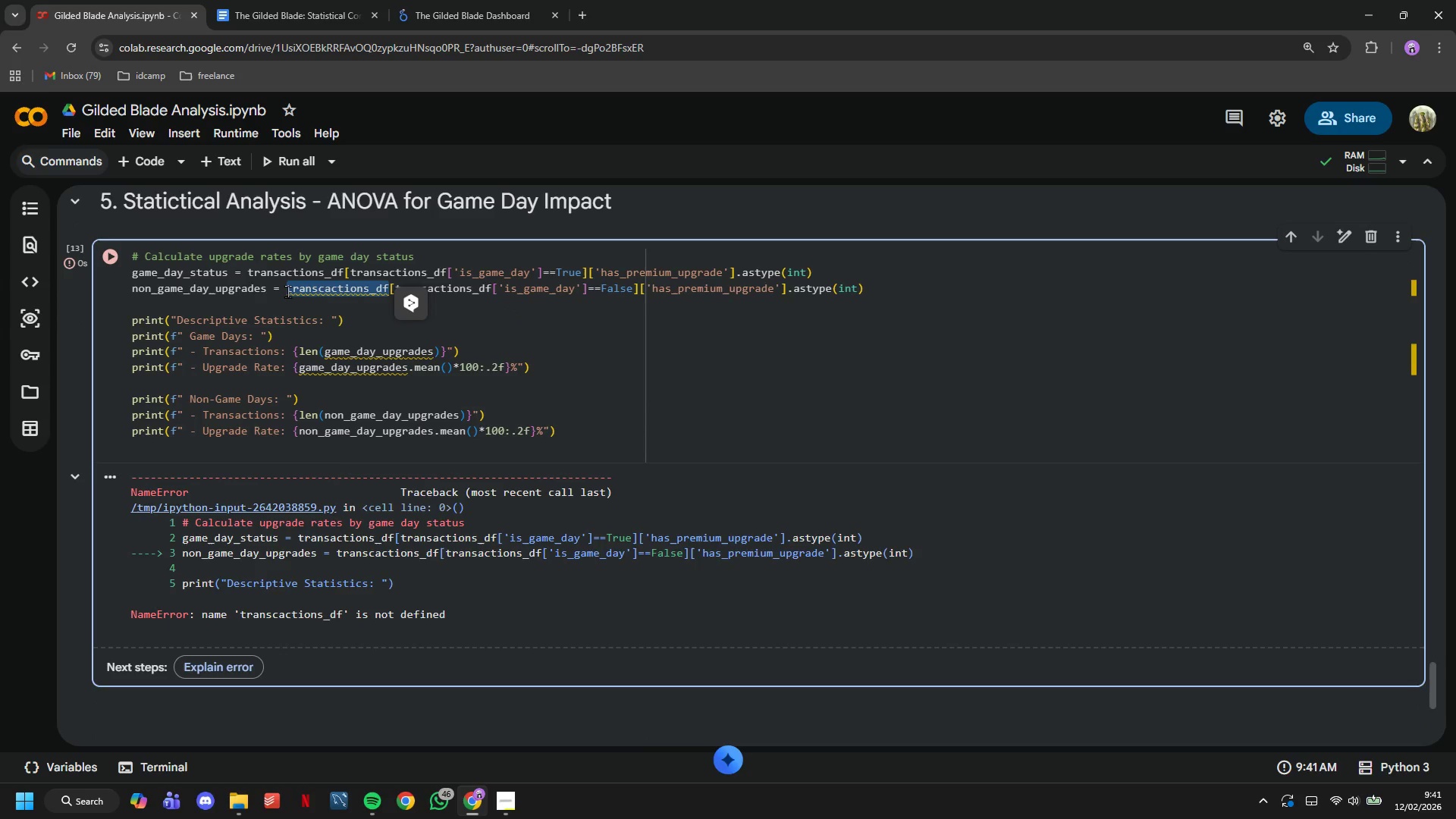 
hold_key(key=ControlLeft, duration=0.34)
 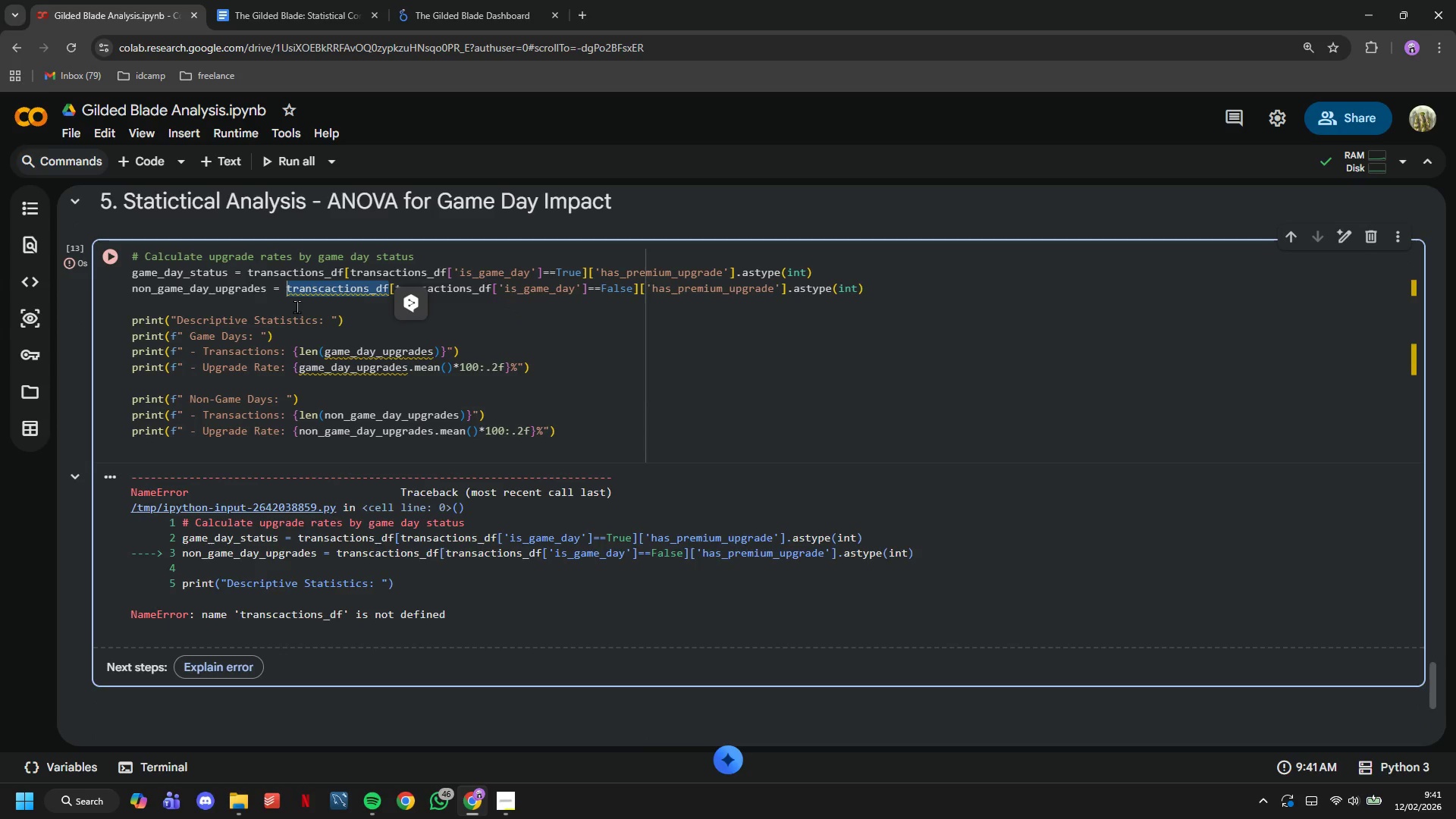 
key(Backspace)
 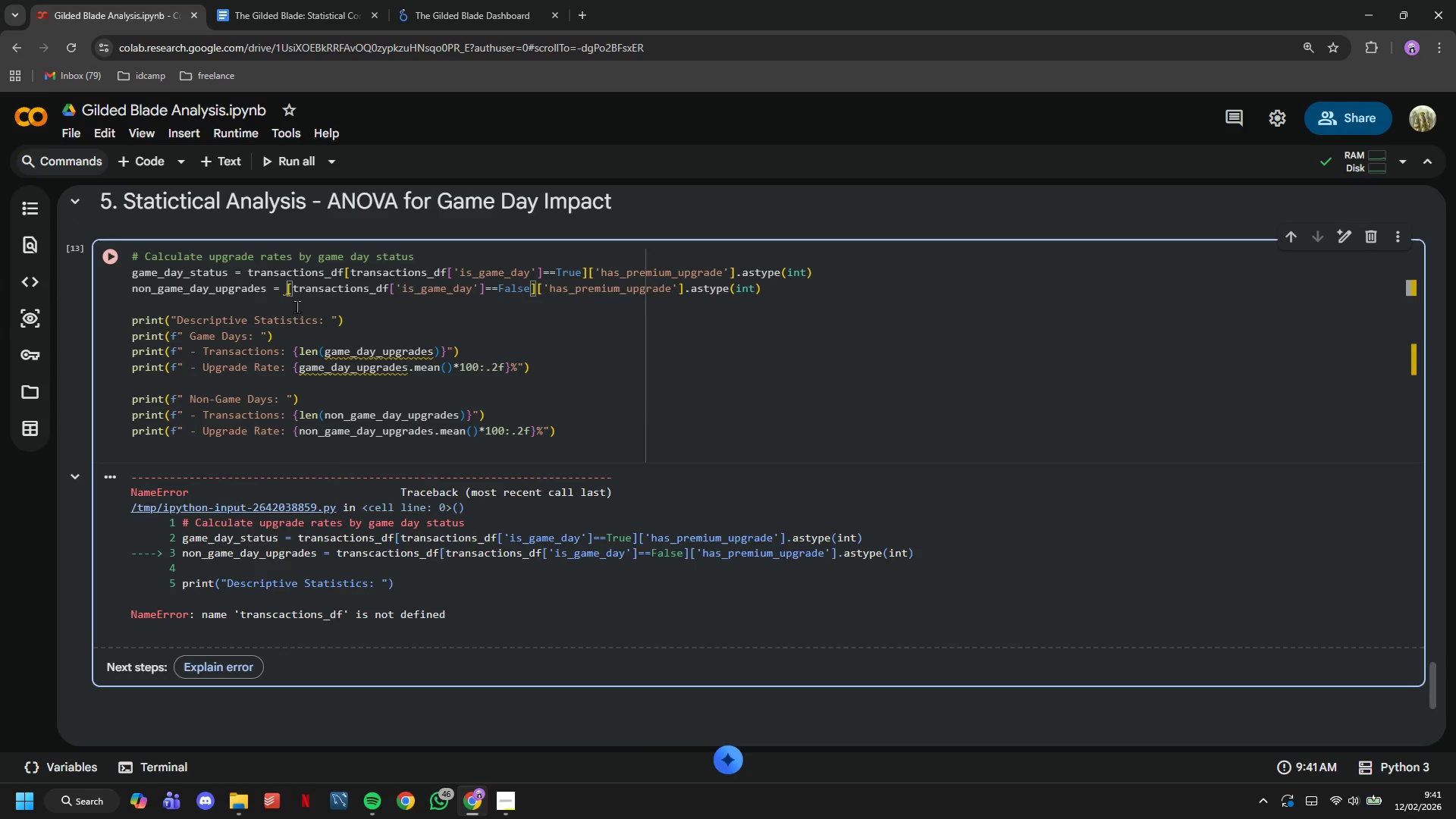 
key(Control+V)
 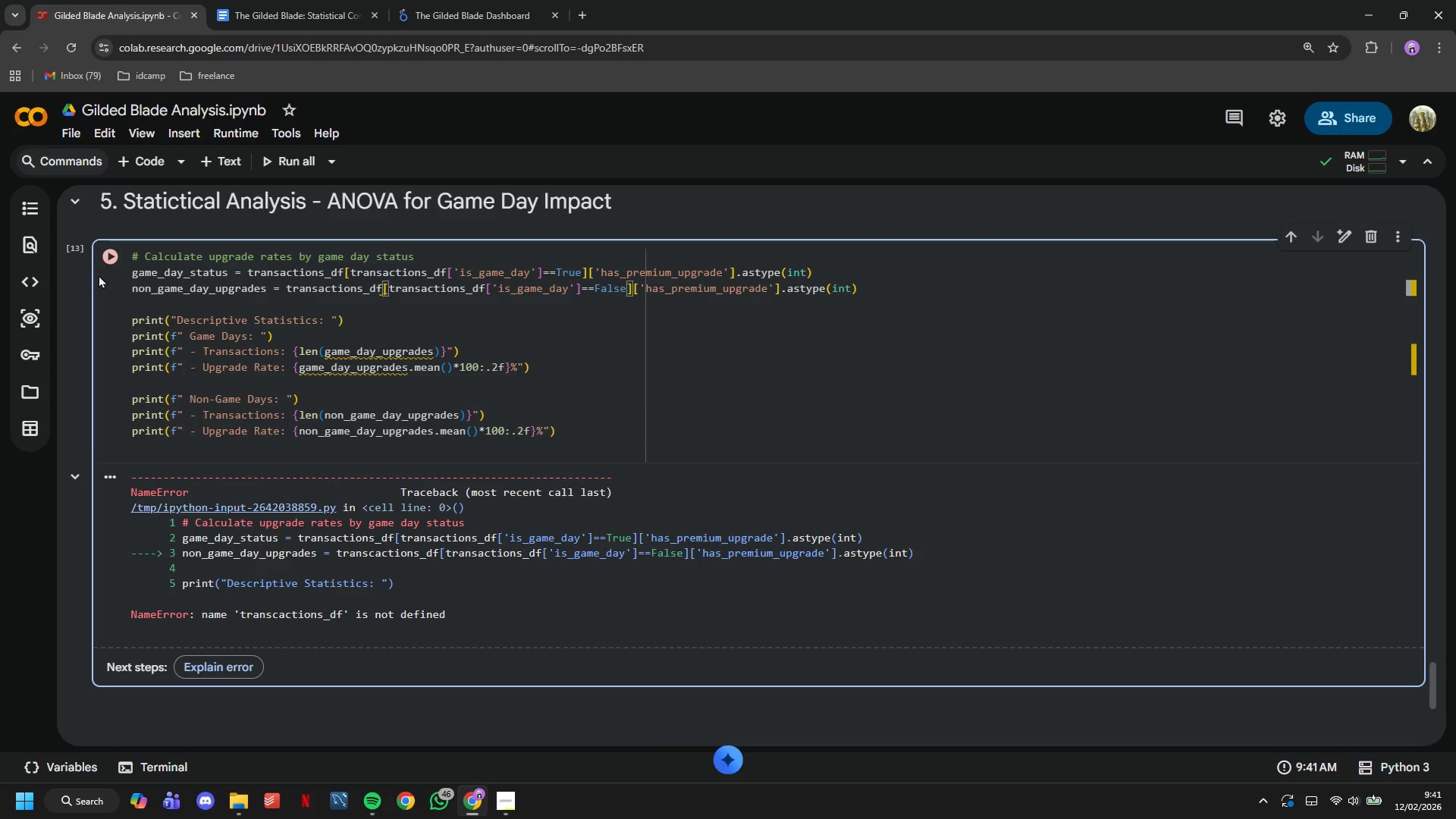 
left_click([105, 259])
 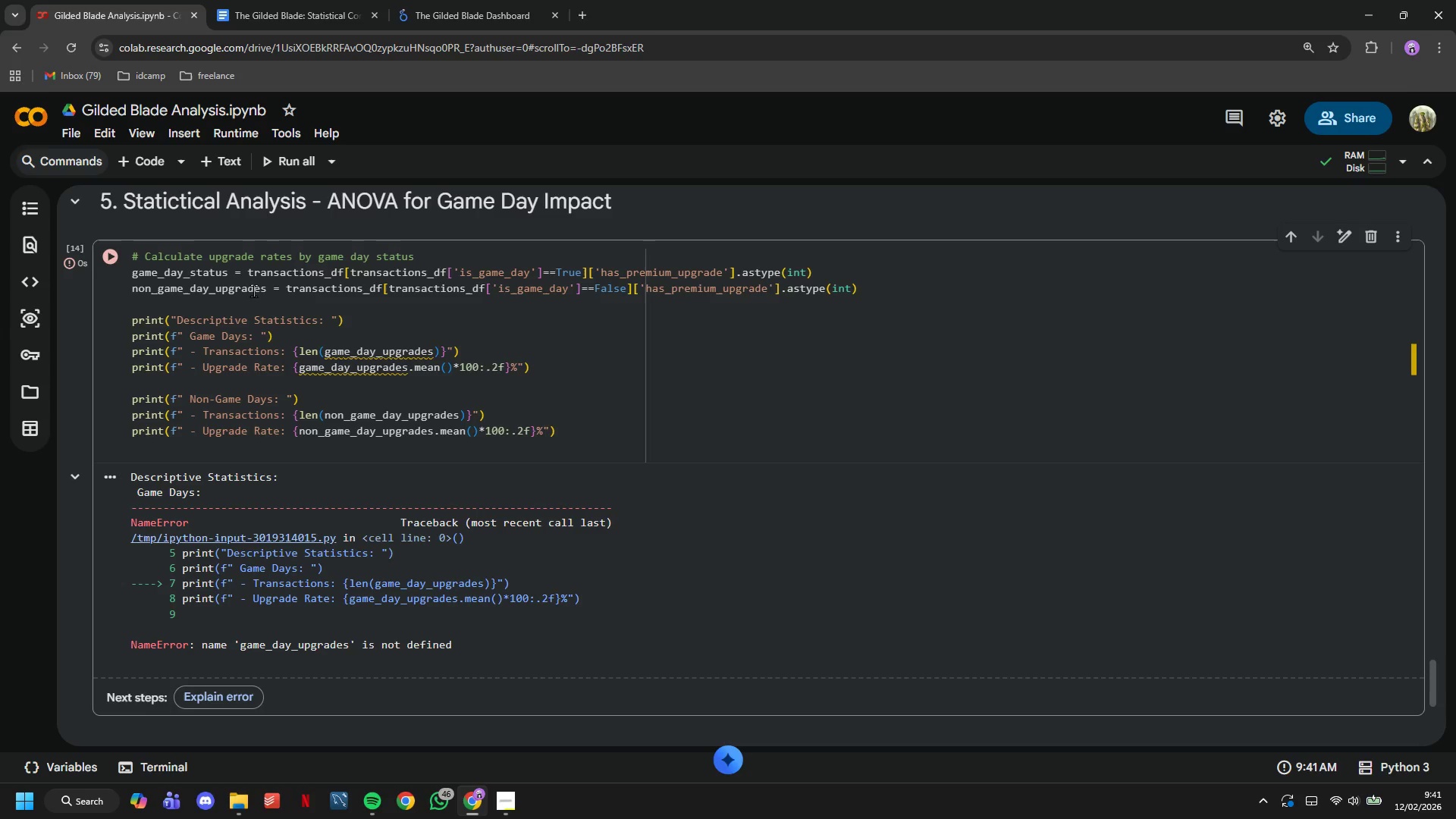 
wait(7.41)
 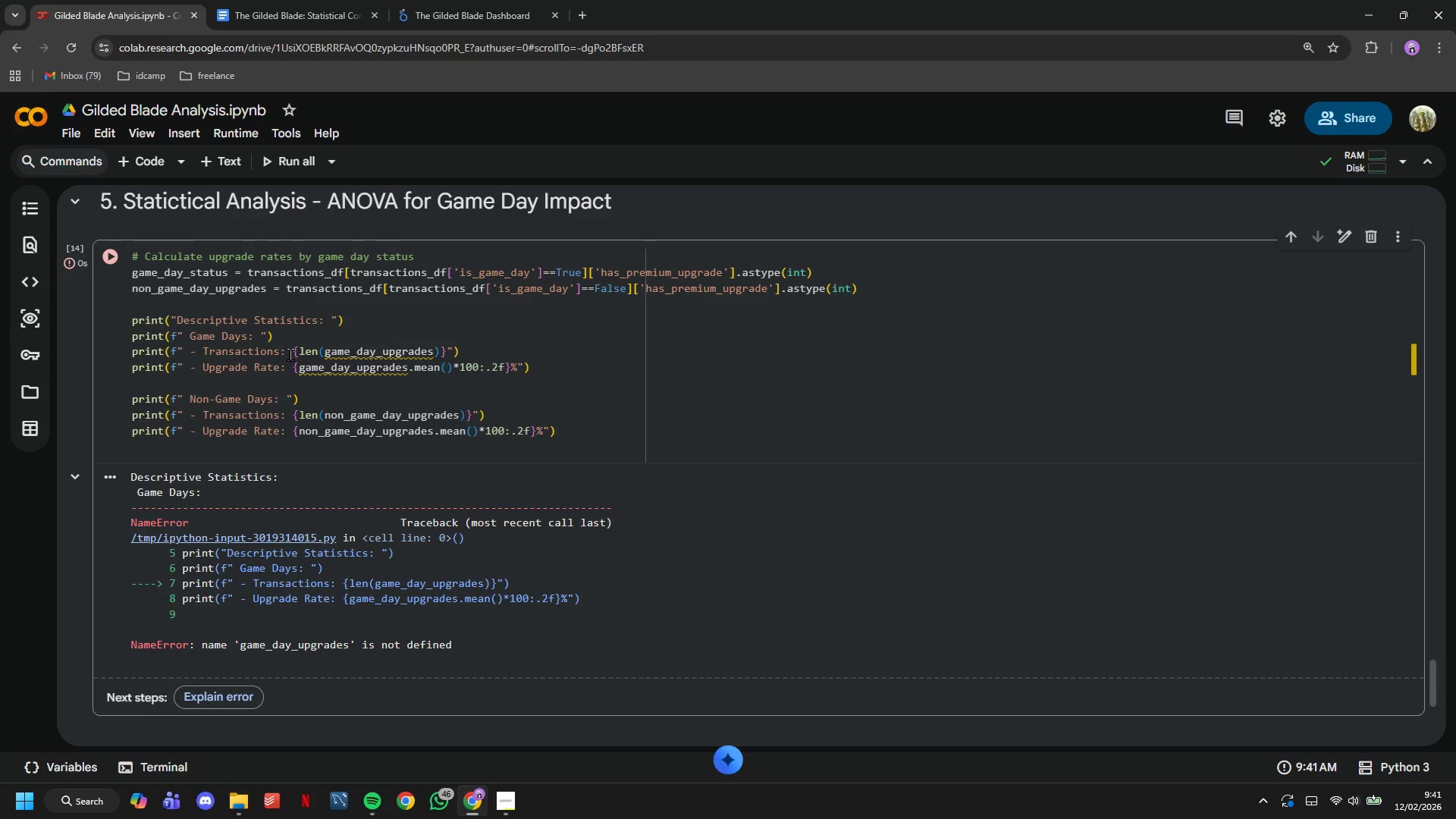 
left_click([252, 267])
 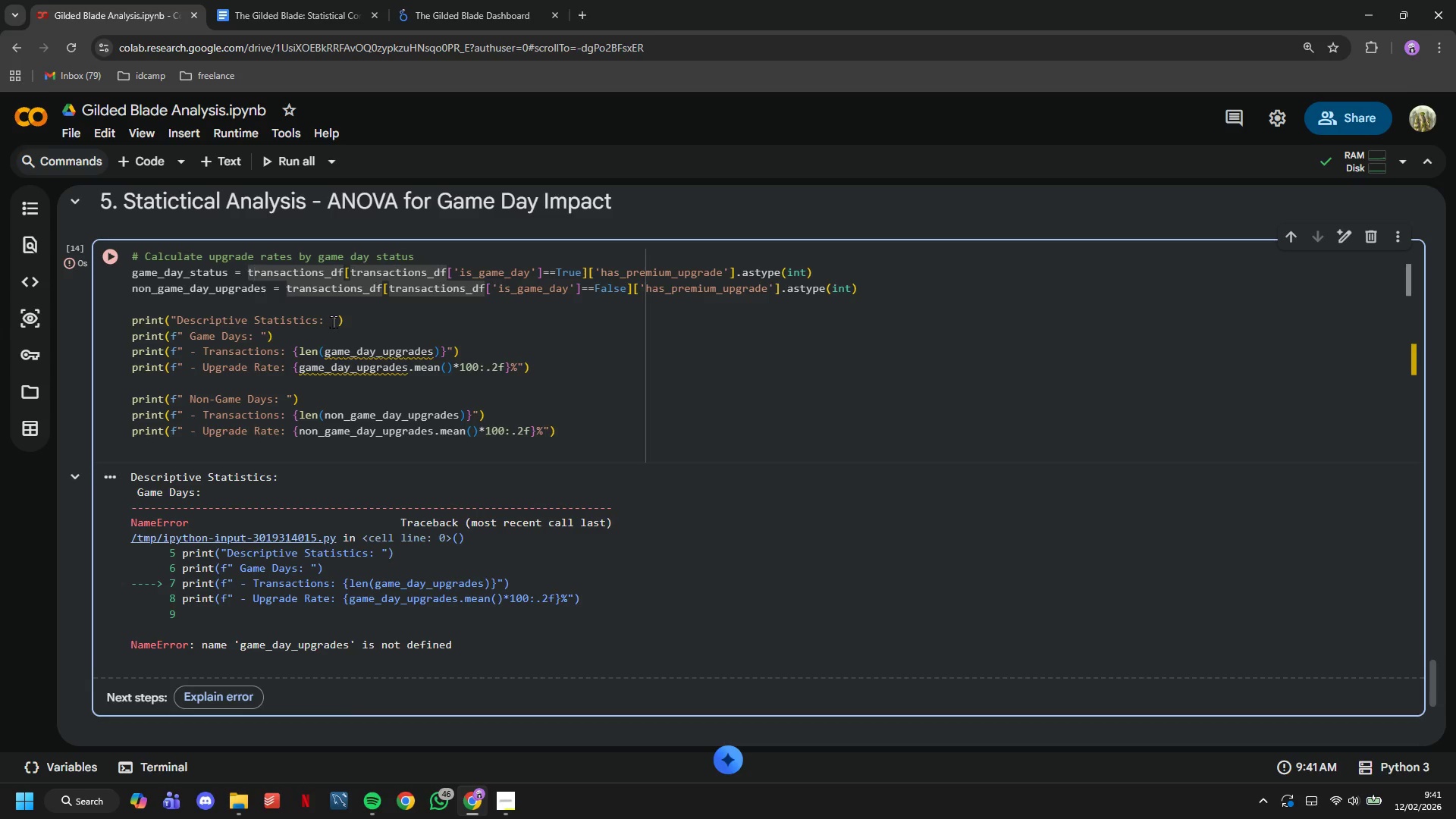 
key(ArrowLeft)
 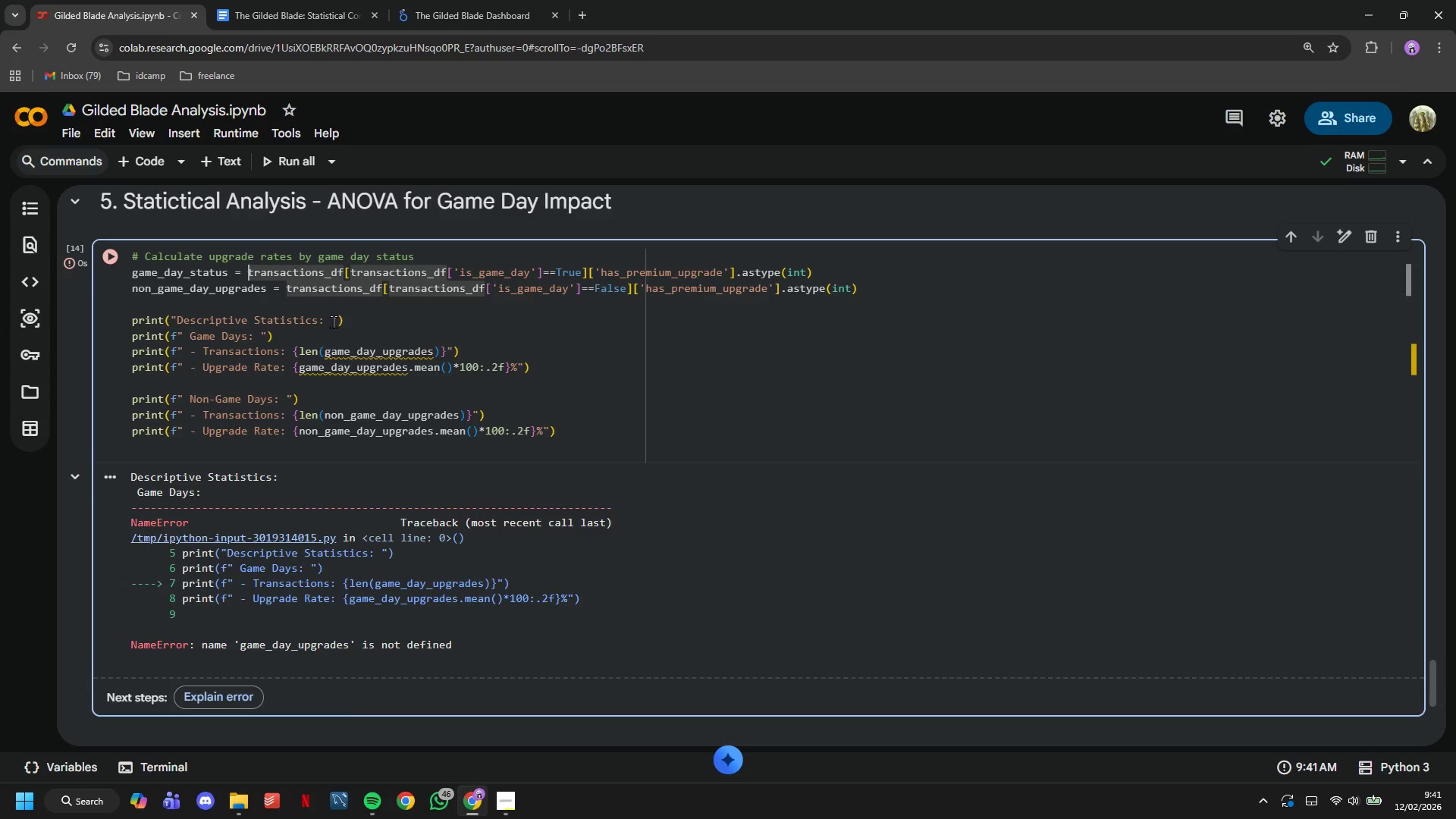 
key(ArrowLeft)
 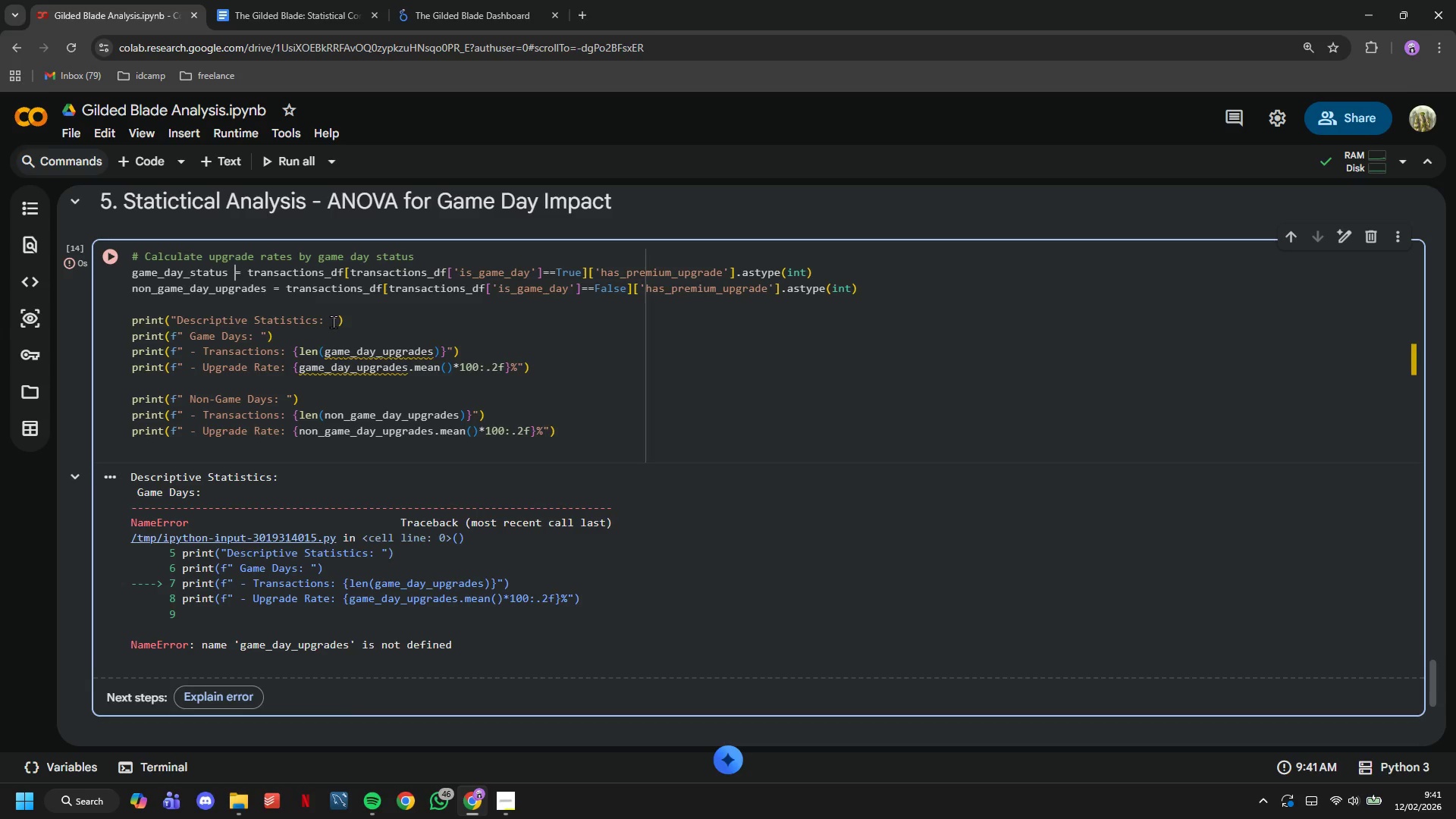 
key(ArrowLeft)
 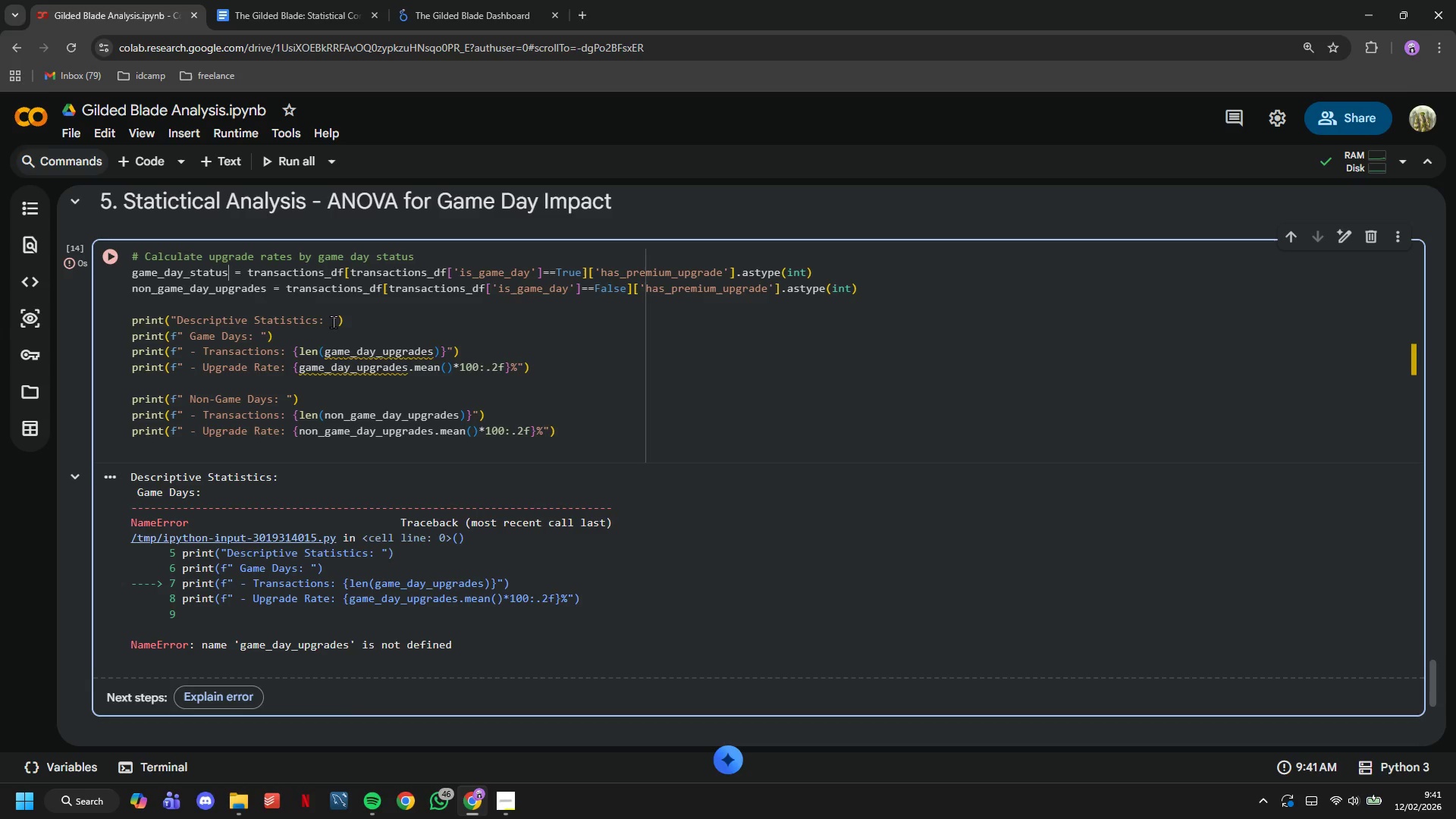 
key(ArrowLeft)
 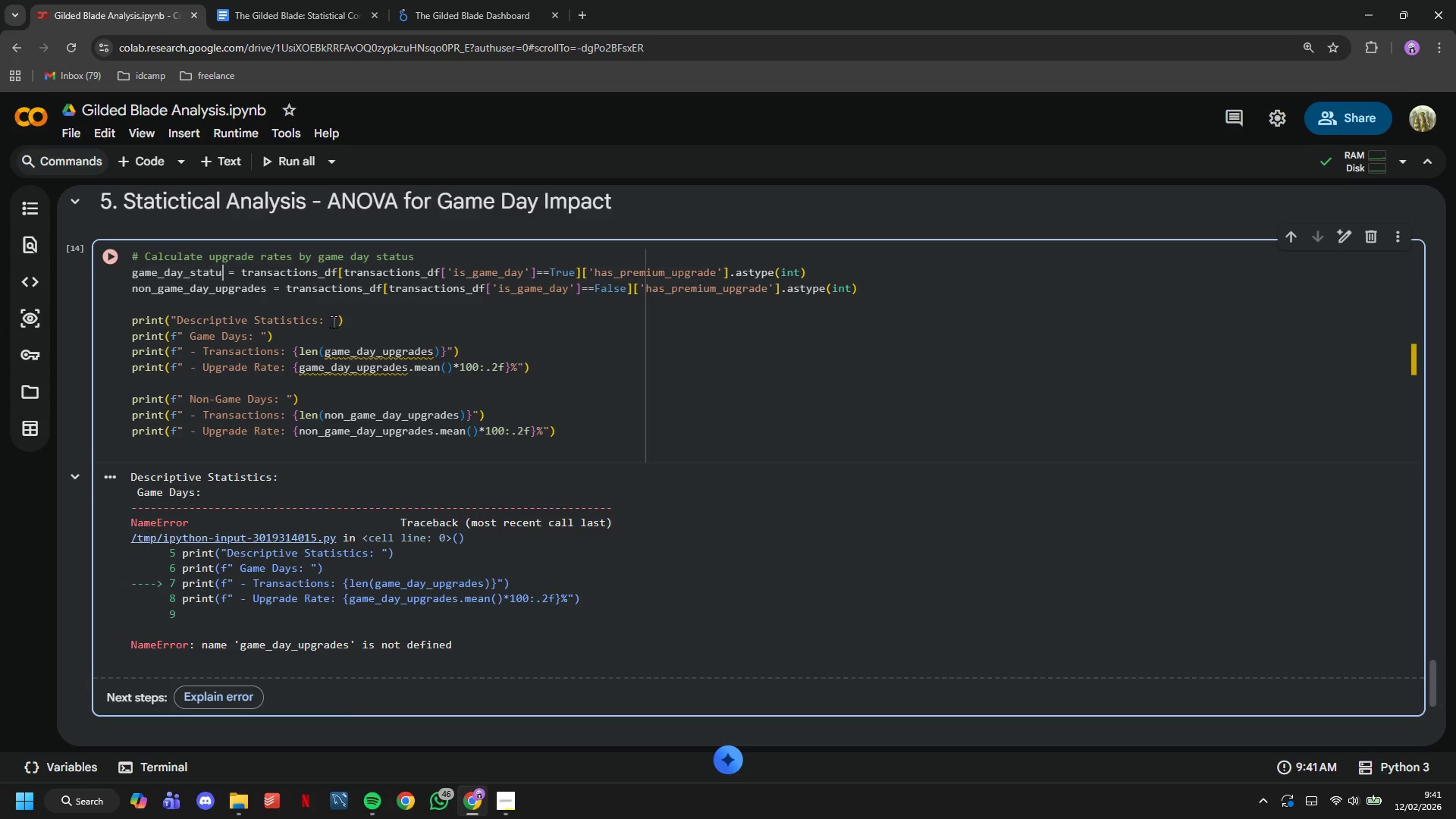 
key(Backspace)
key(Backspace)
key(Backspace)
key(Backspace)
key(Backspace)
key(Backspace)
key(Backspace)
type(_upgrades)
 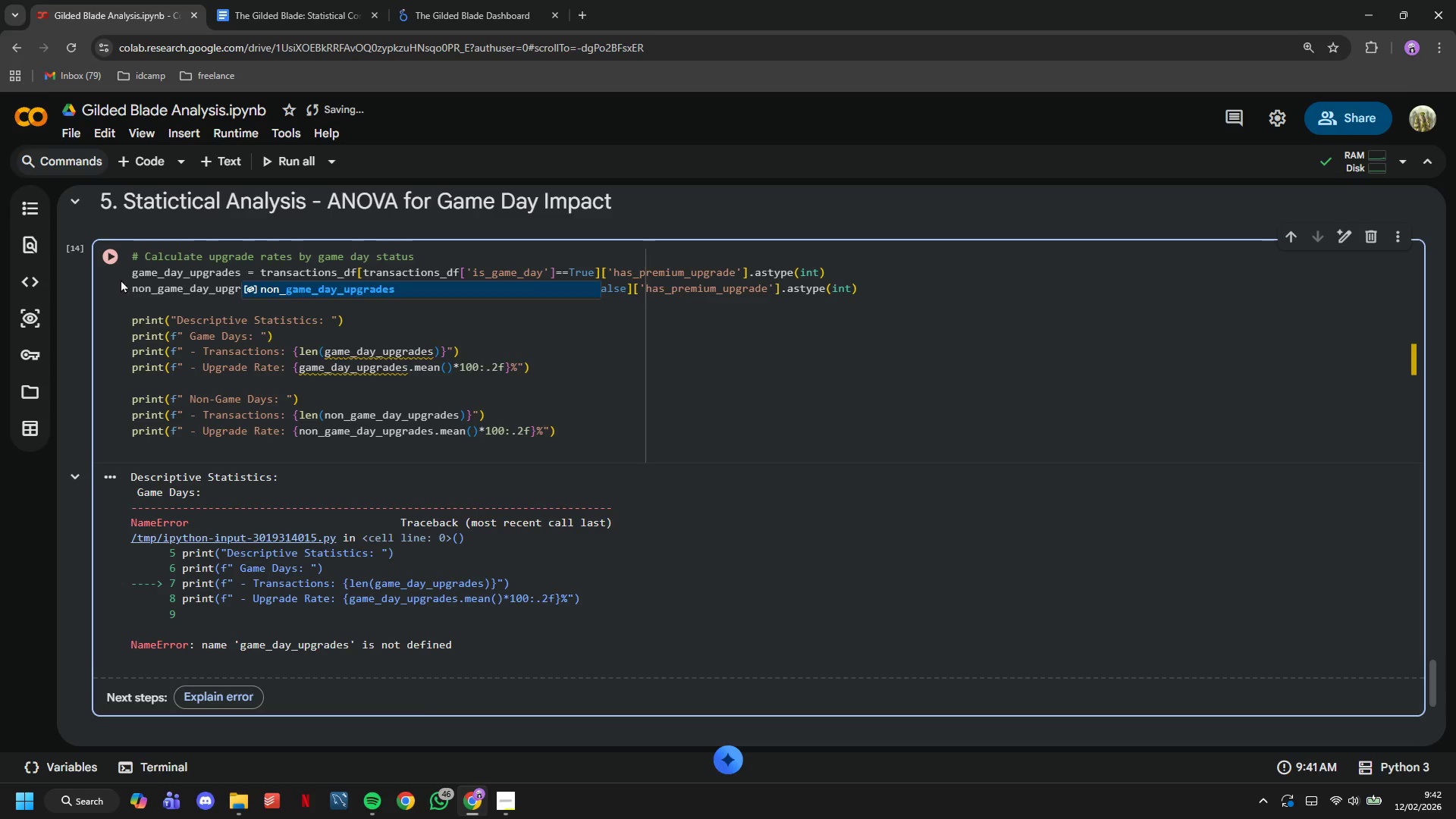 
left_click([118, 264])
 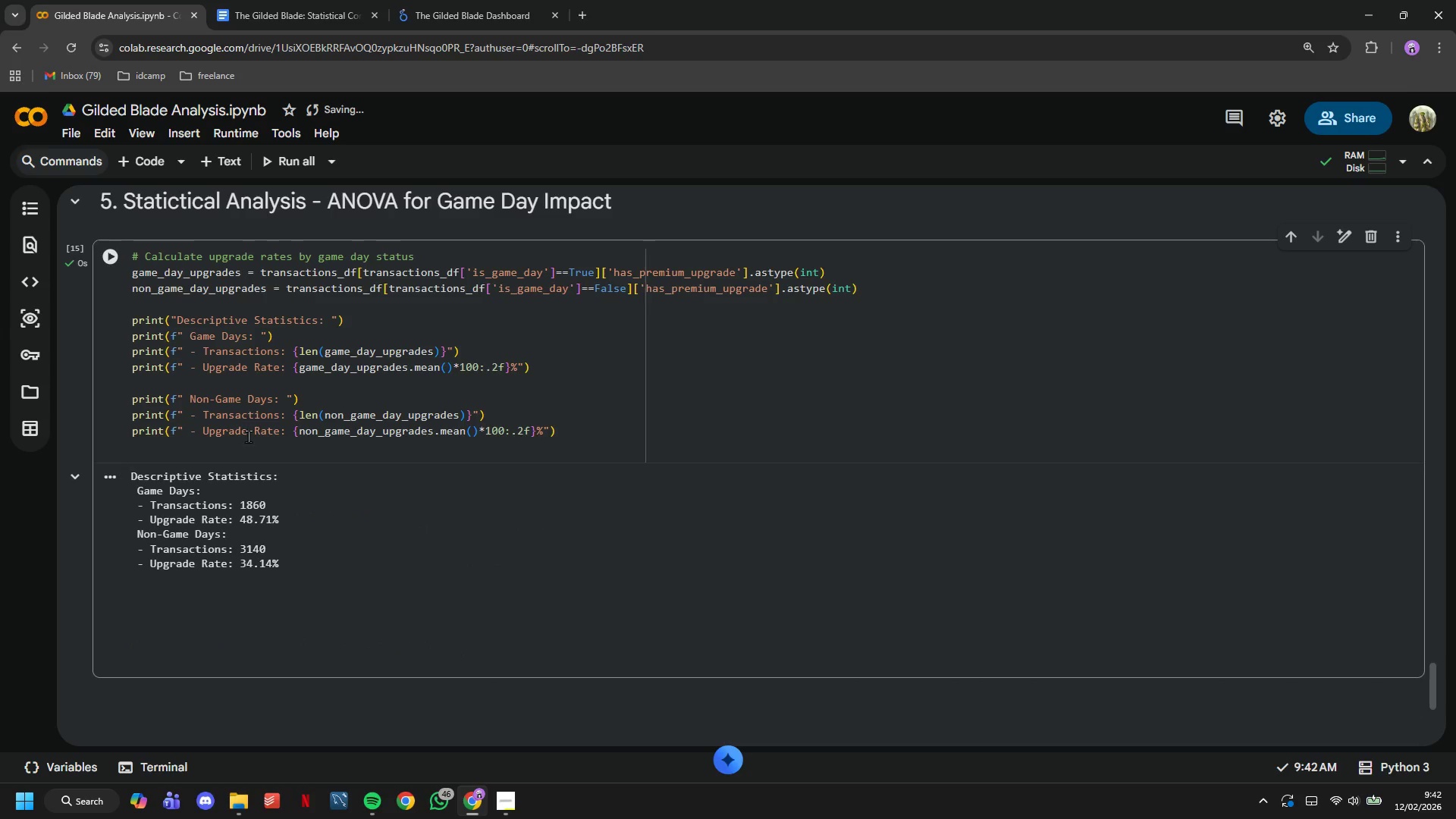 
left_click([248, 447])
 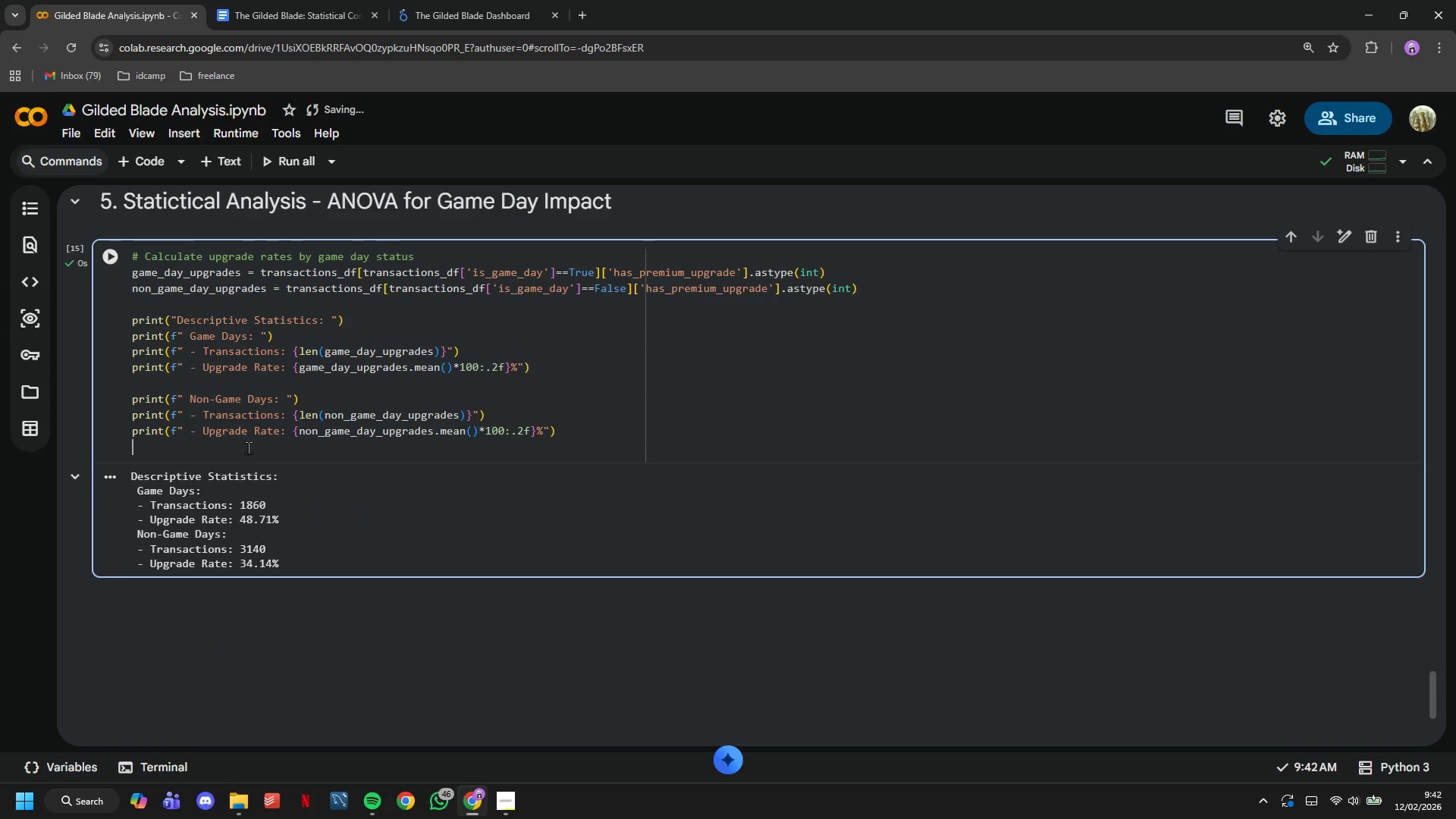 
key(Backspace)
 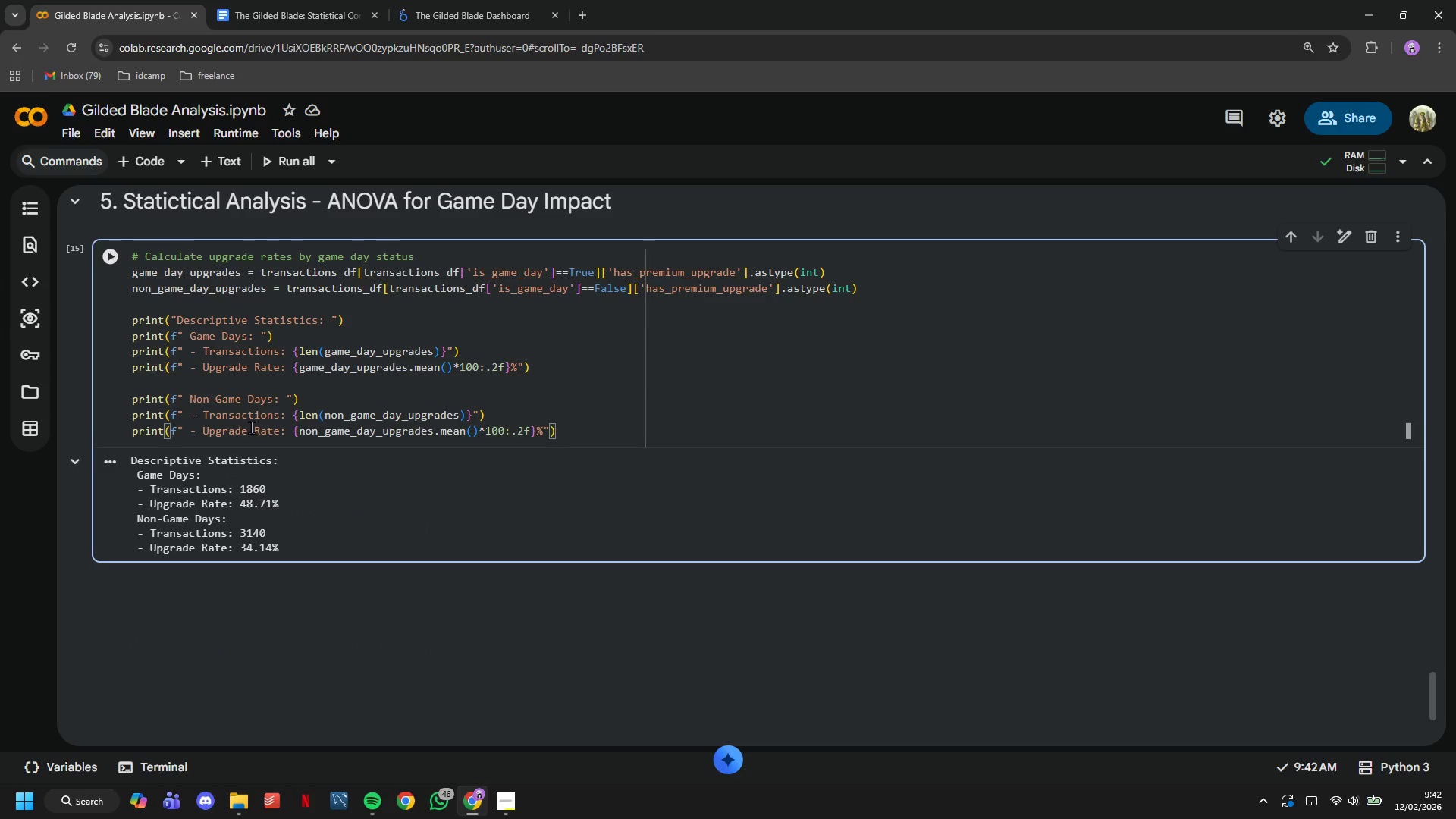 
scroll: coordinate [252, 427], scroll_direction: down, amount: 3.0
 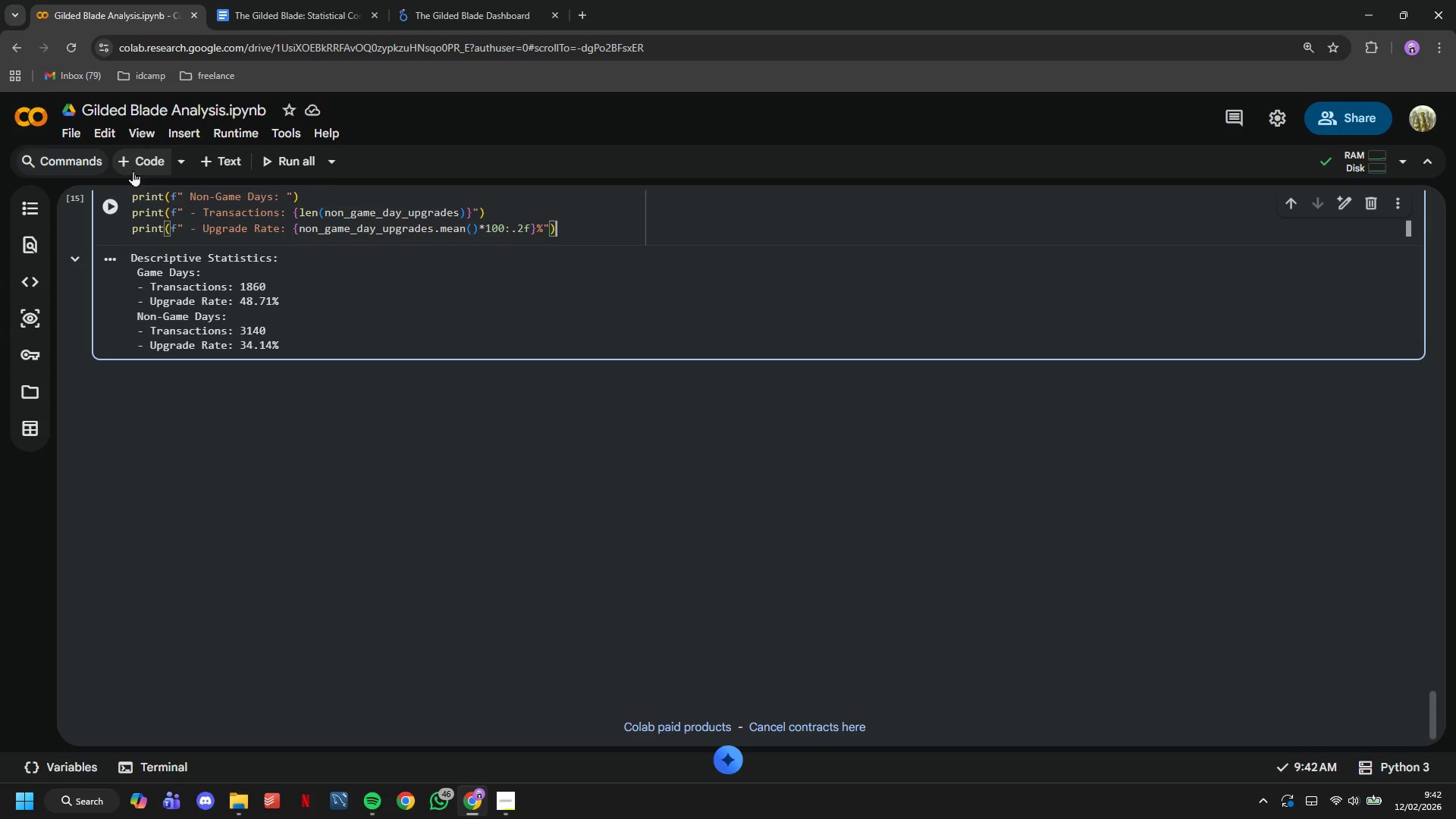 
left_click([134, 168])
 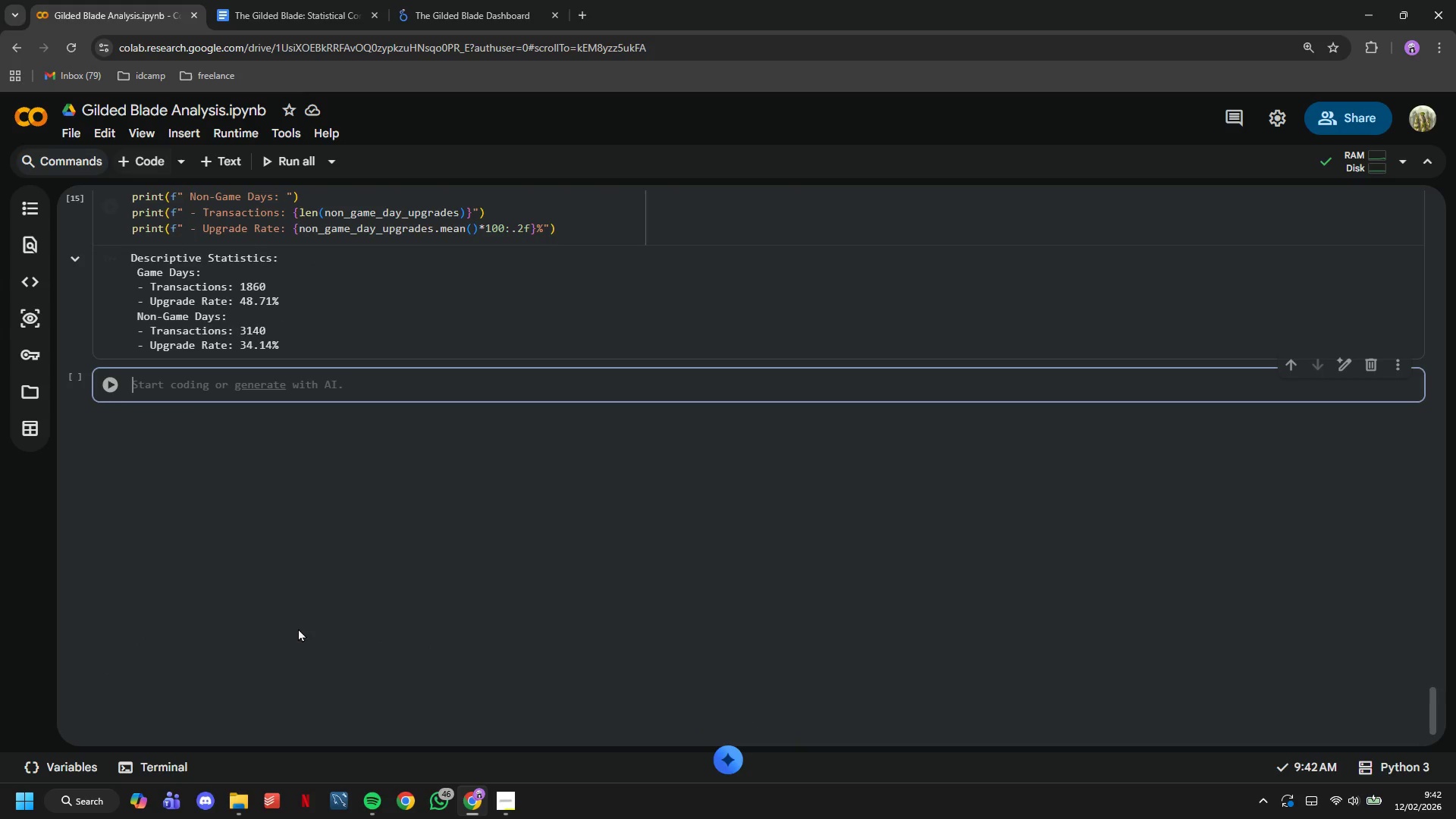 
type(# Perform independent t-test)
 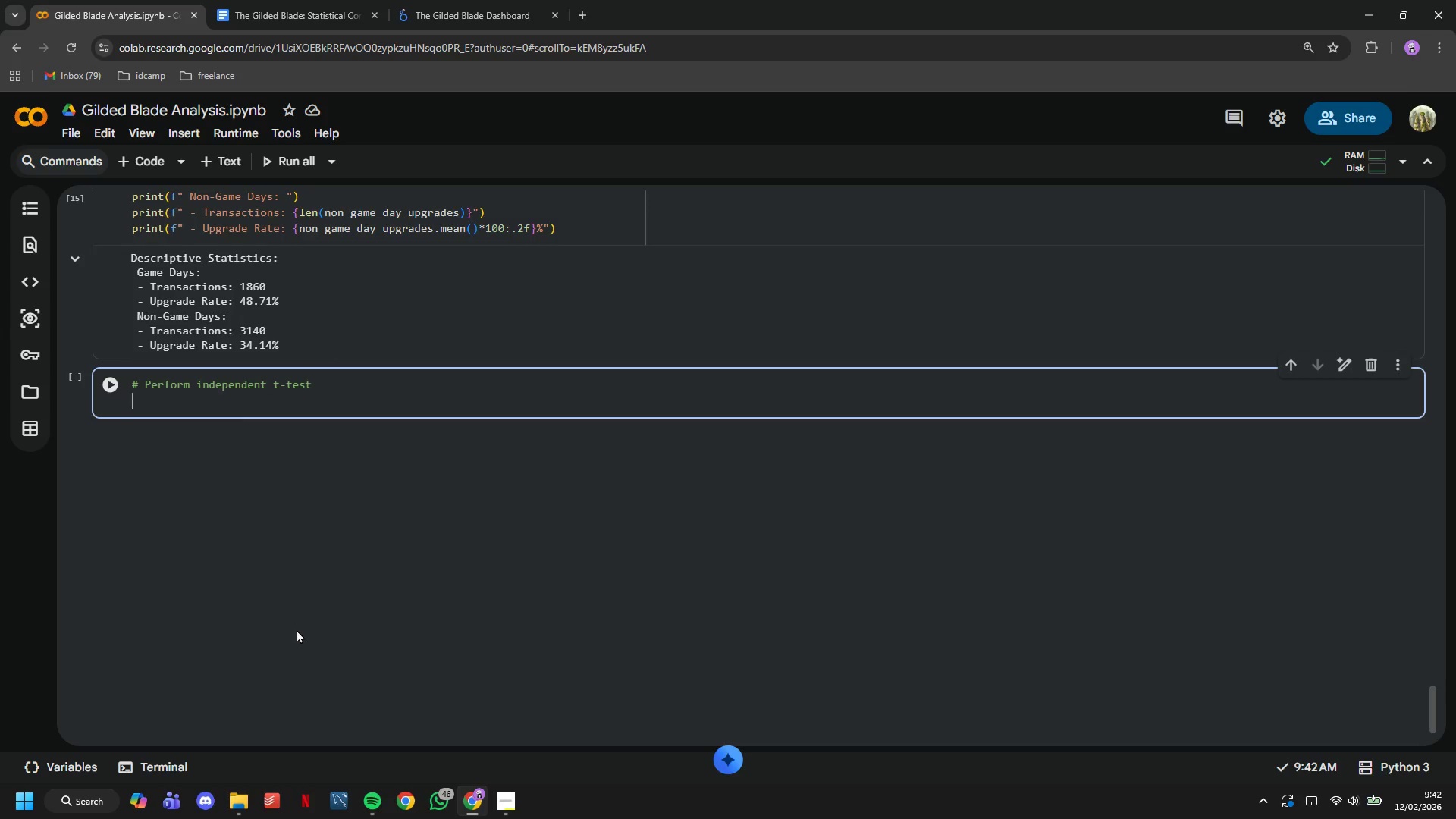 
key(Enter)
 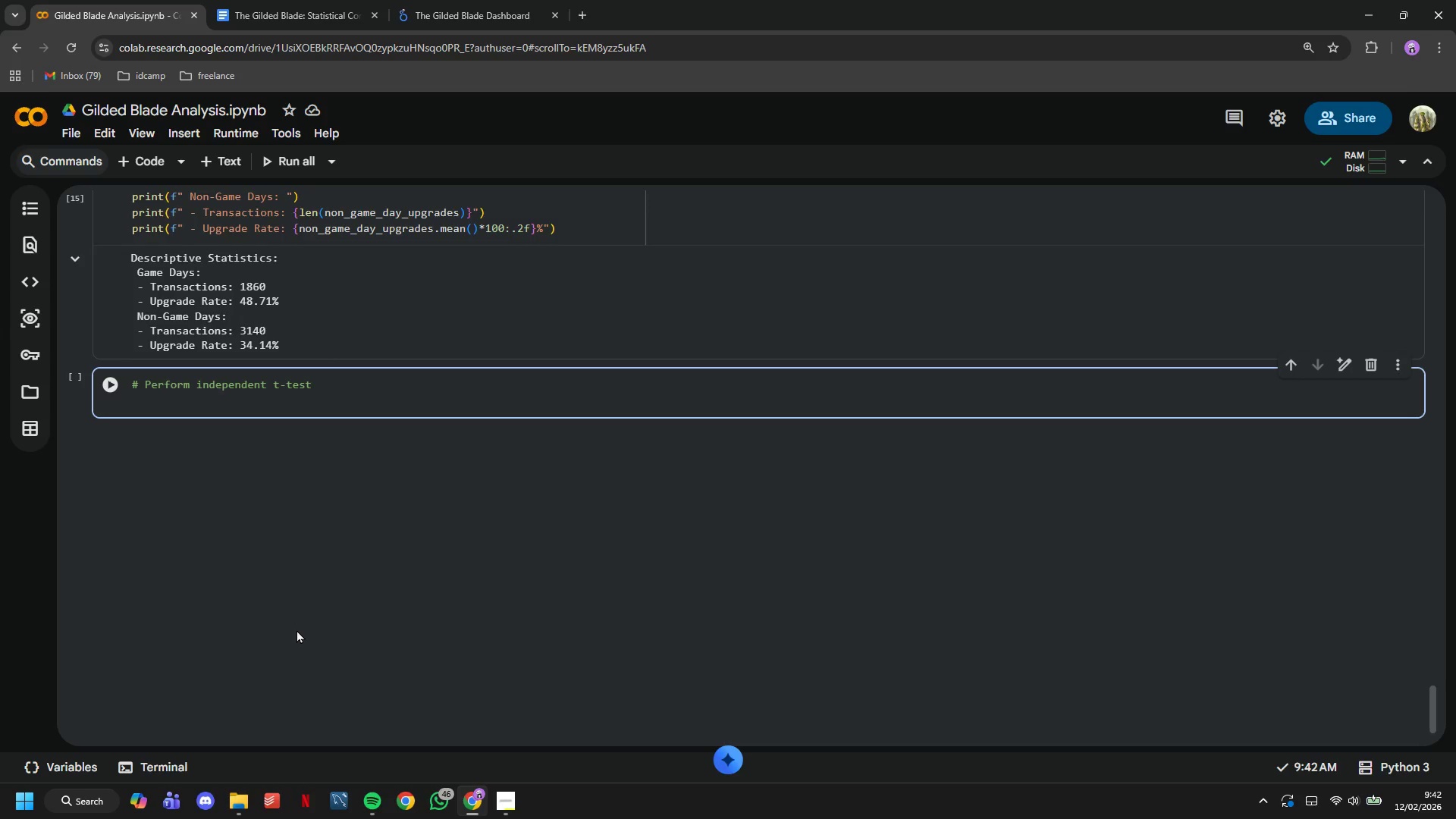 
type(t_statistic, p_value = ttest)
key(Tab)
type((game_day_upgrades)
 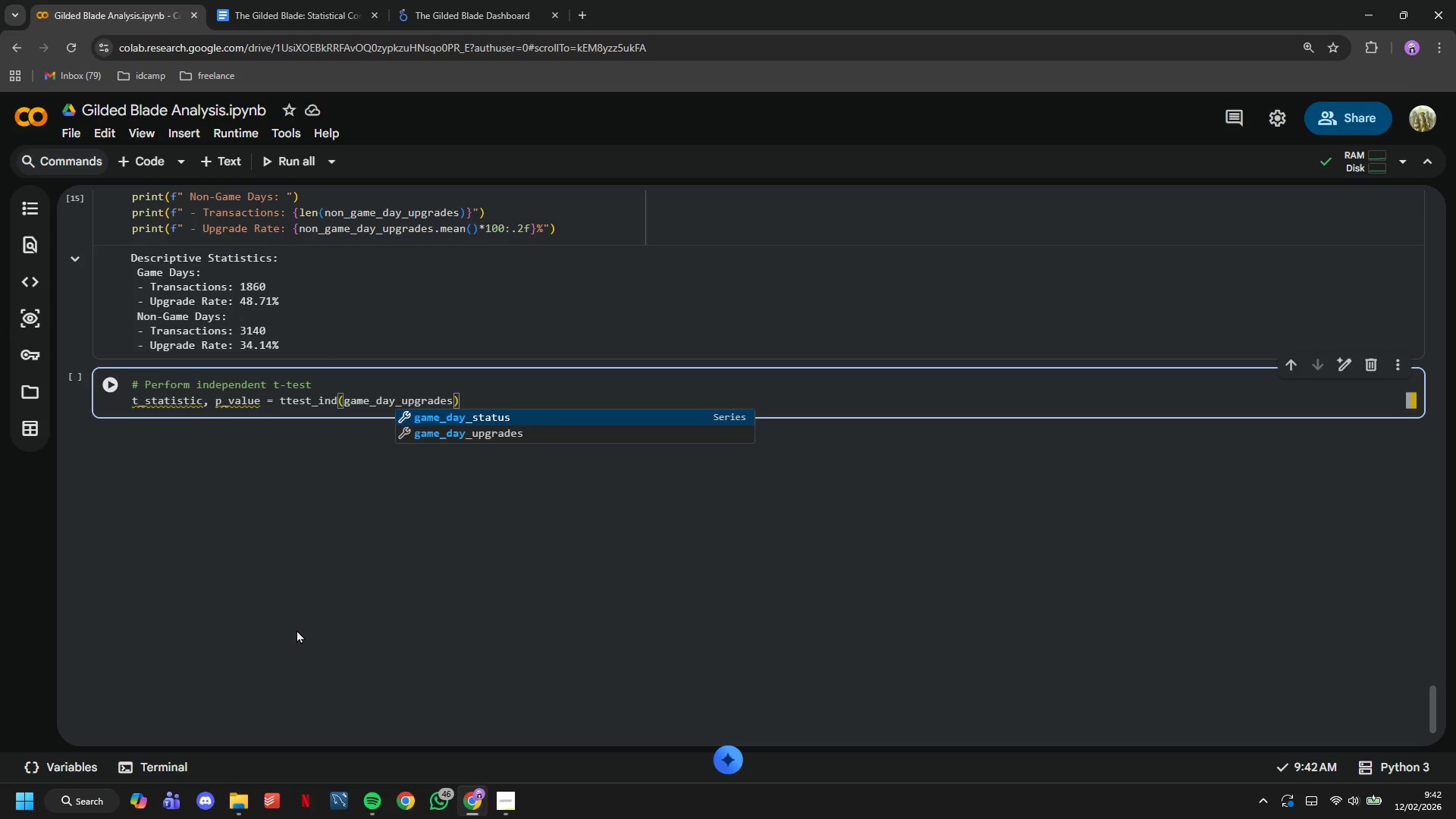 
wait(6.03)
 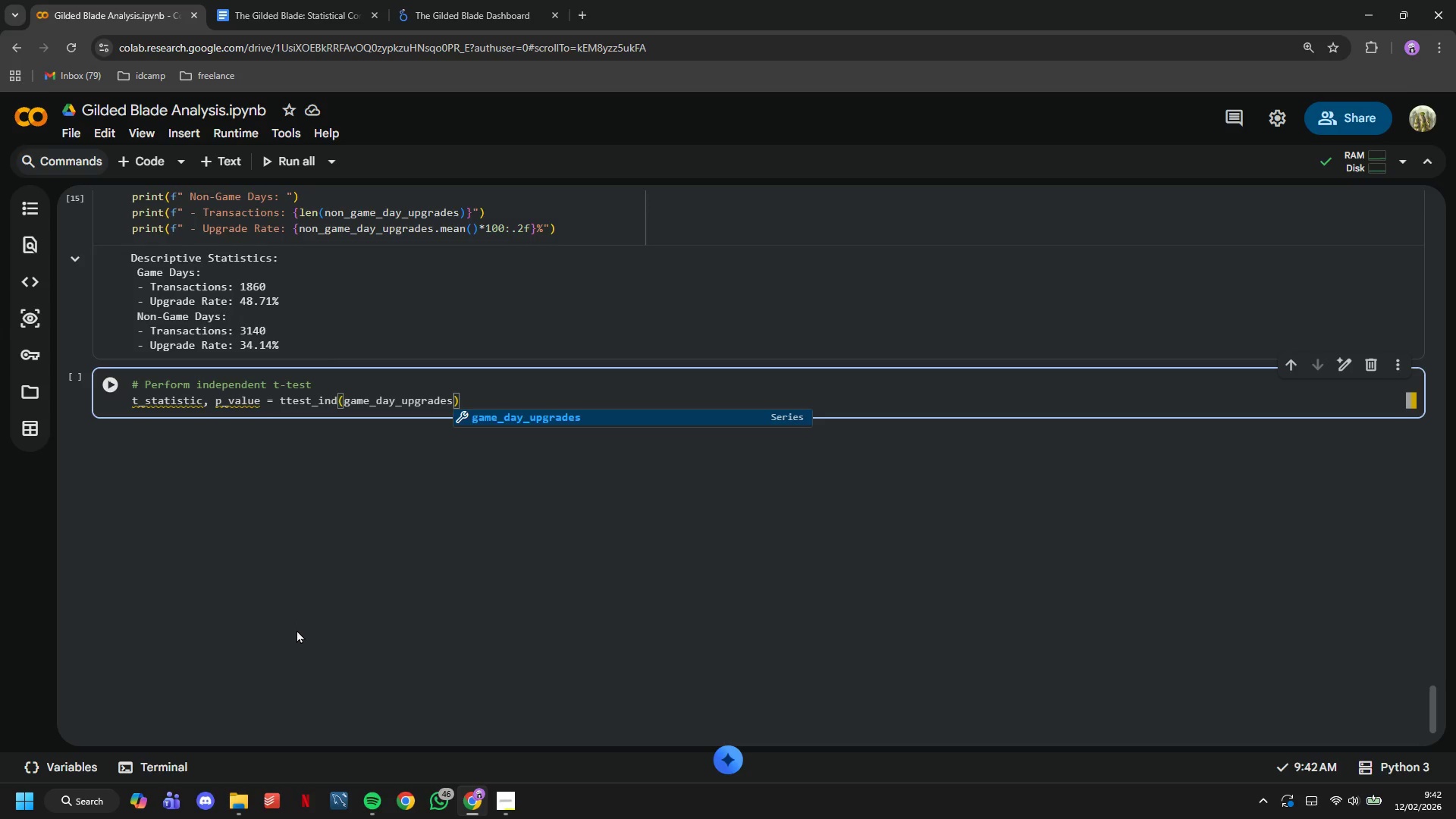 
key(Comma)
 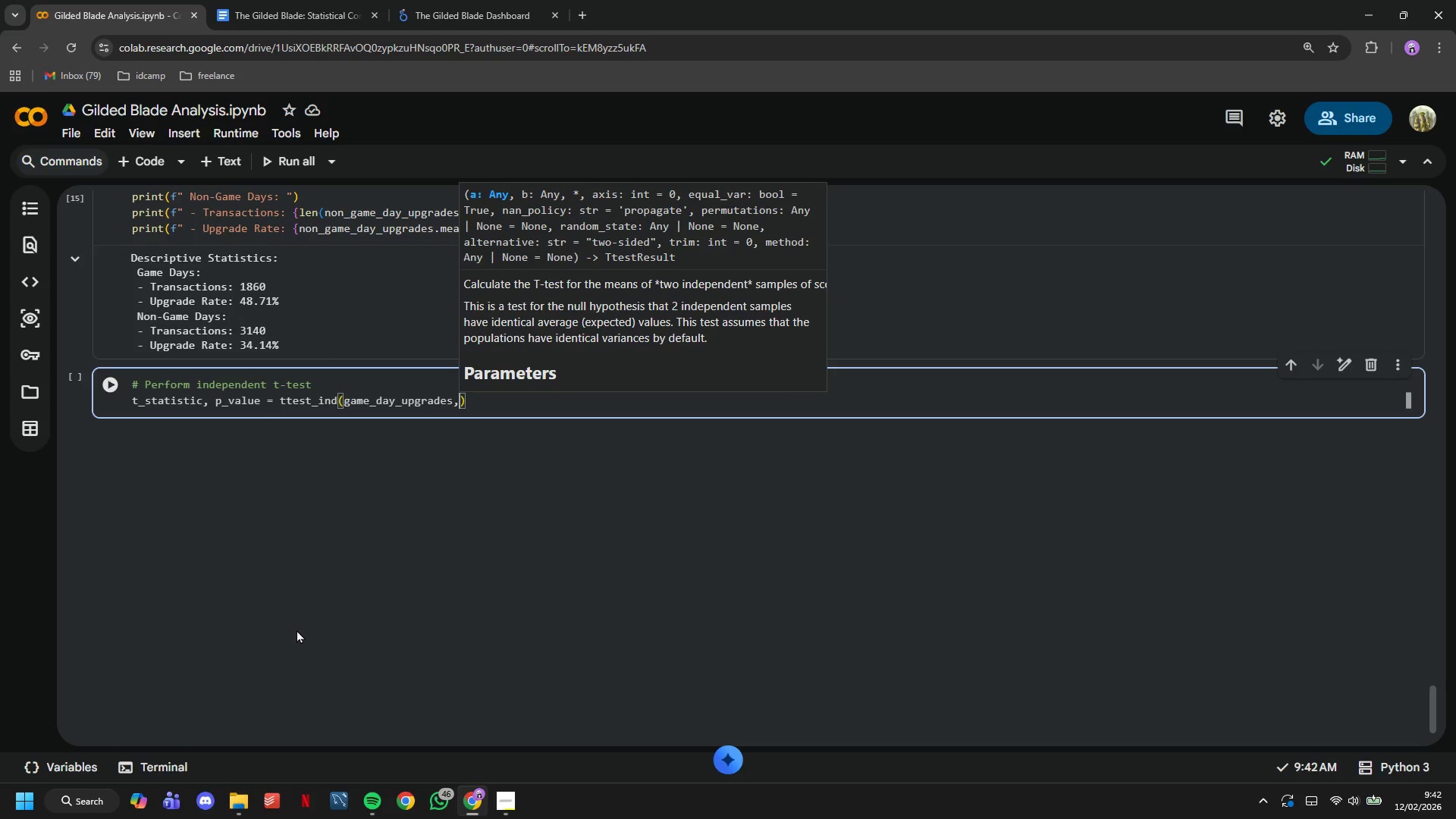 
key(Space)
 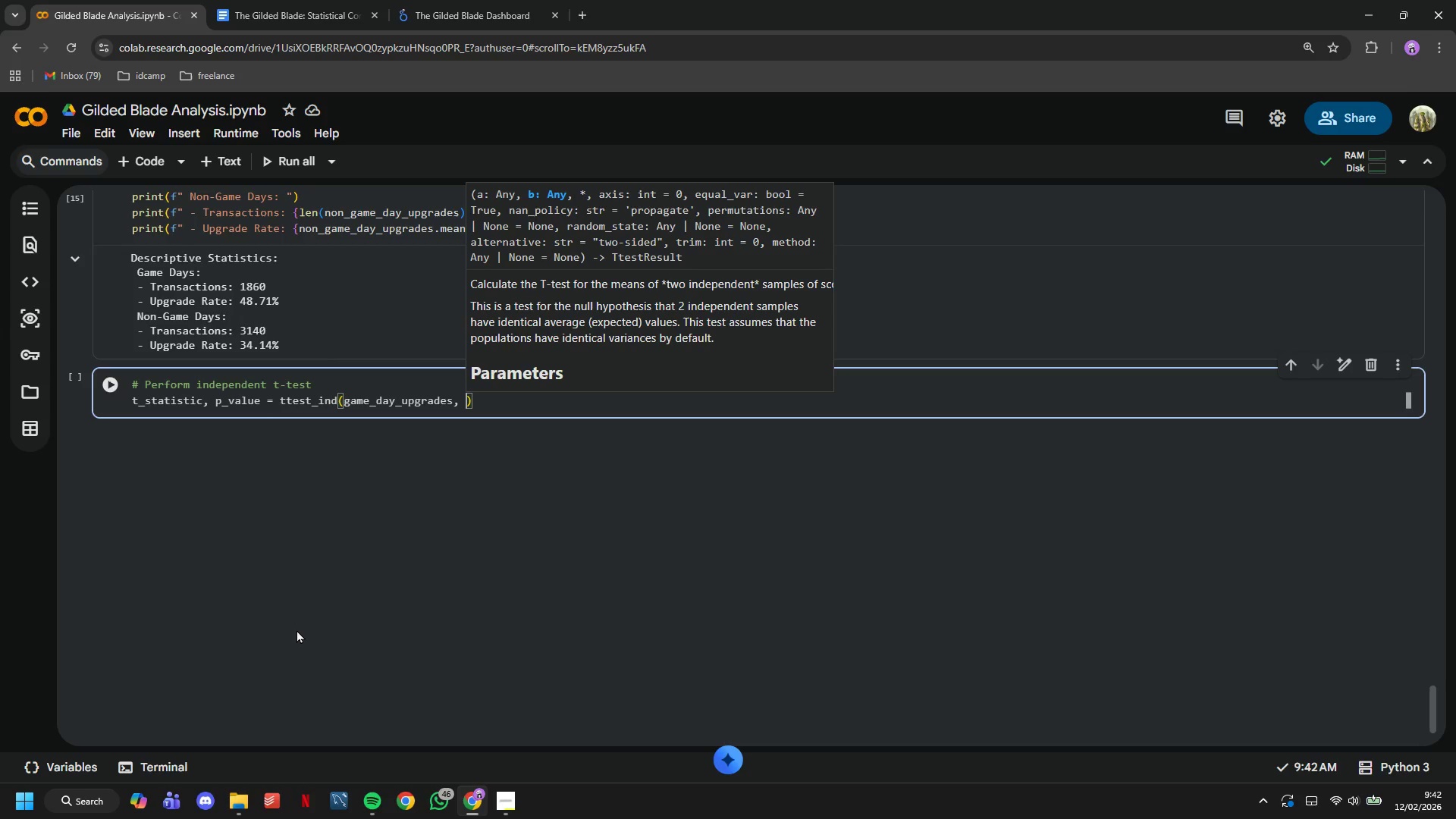 
wait(9.92)
 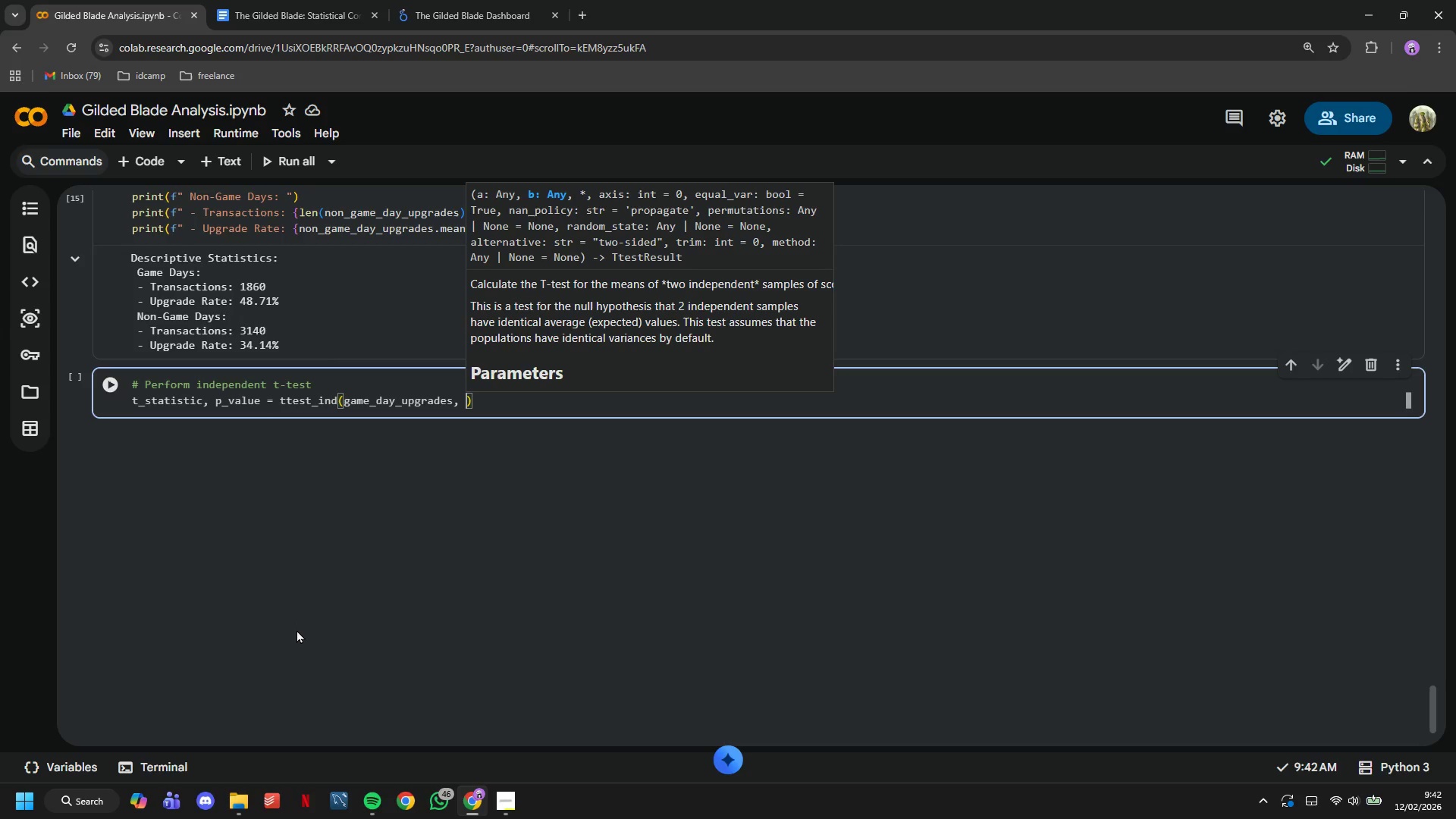 
type(bon_)
key(Backspace)
key(Backspace)
key(Backspace)
key(Backspace)
type(non_game_day_upgrades)
 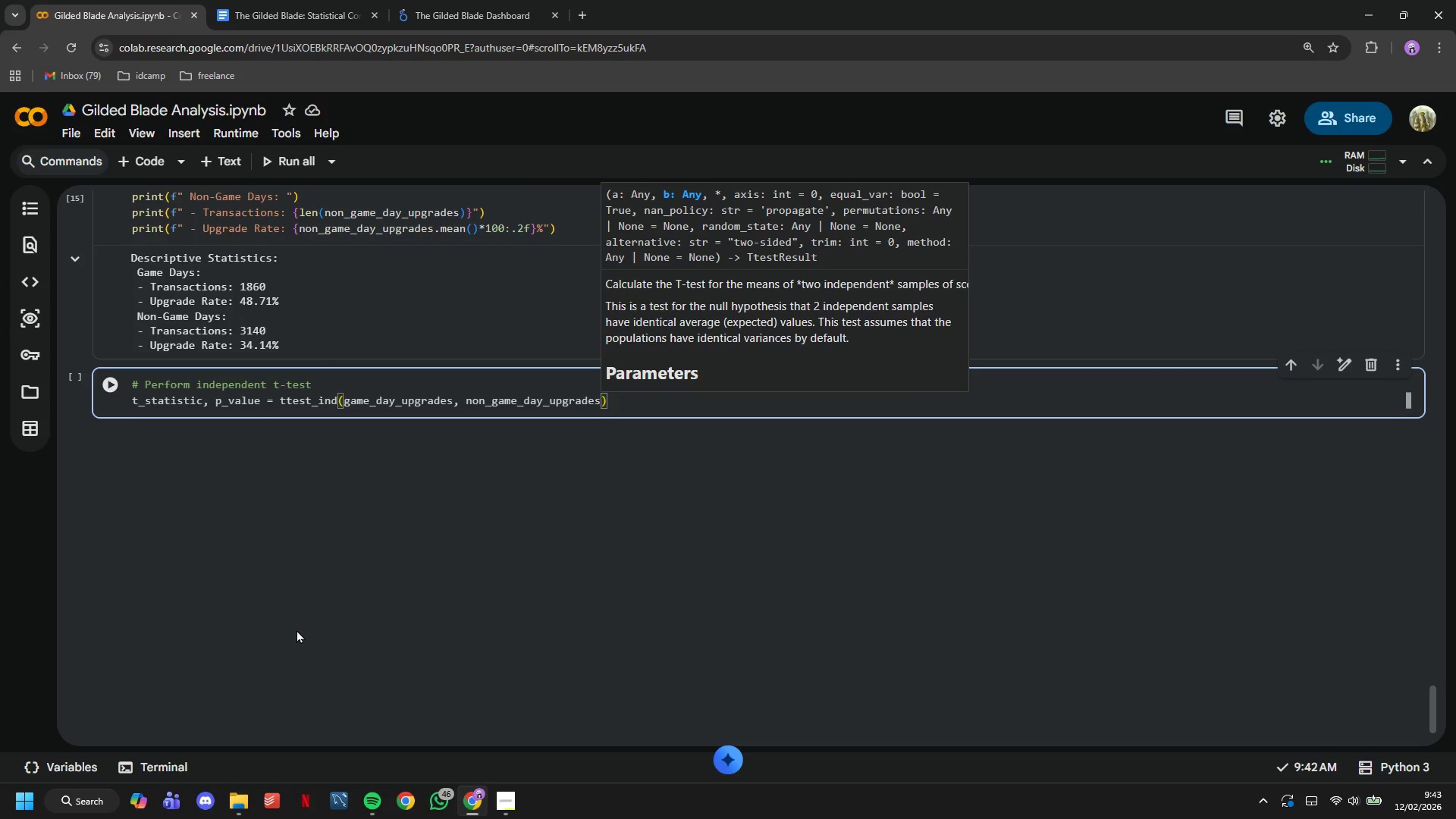 
key(ArrowRight)
 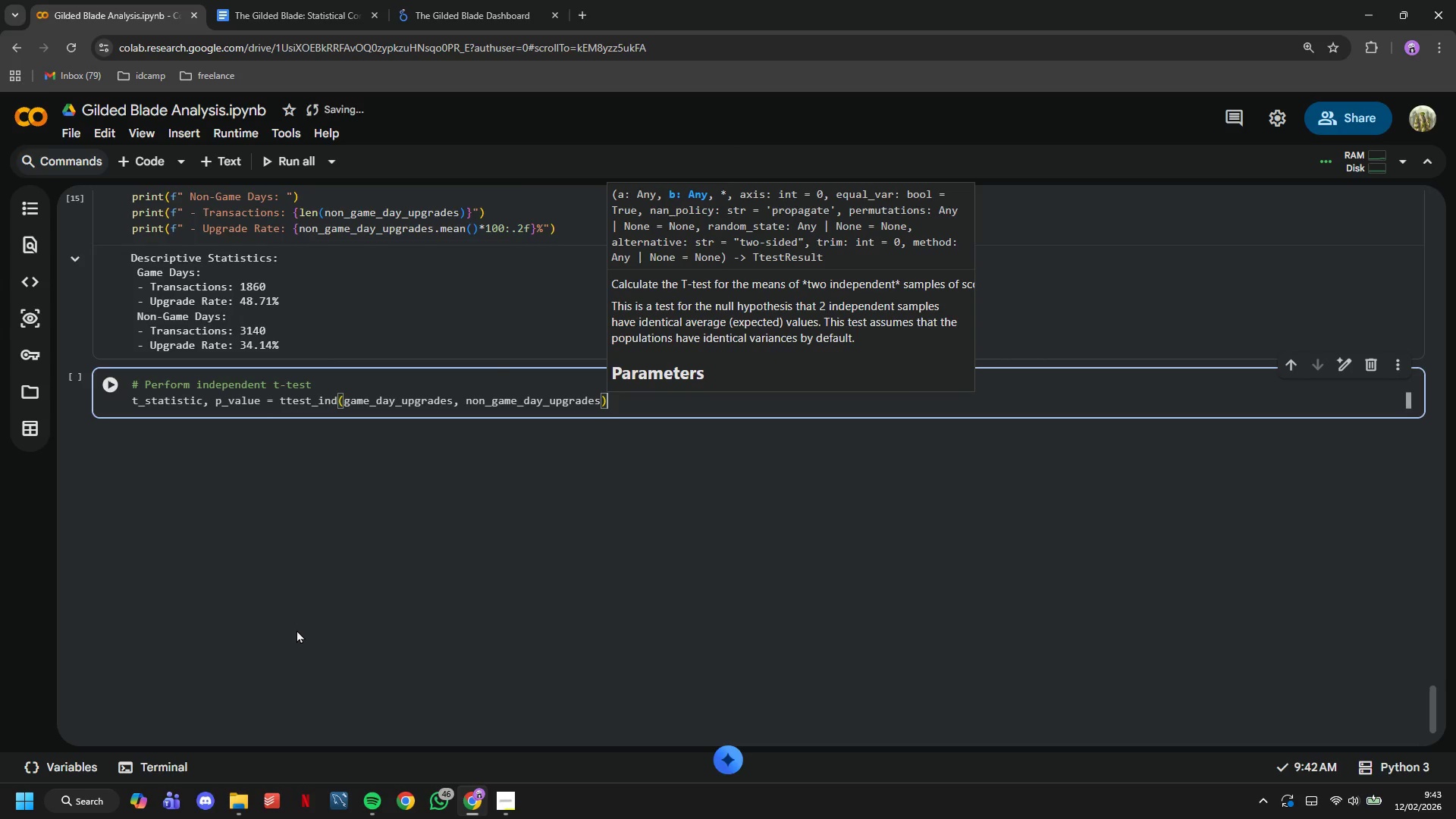 
key(Enter)
 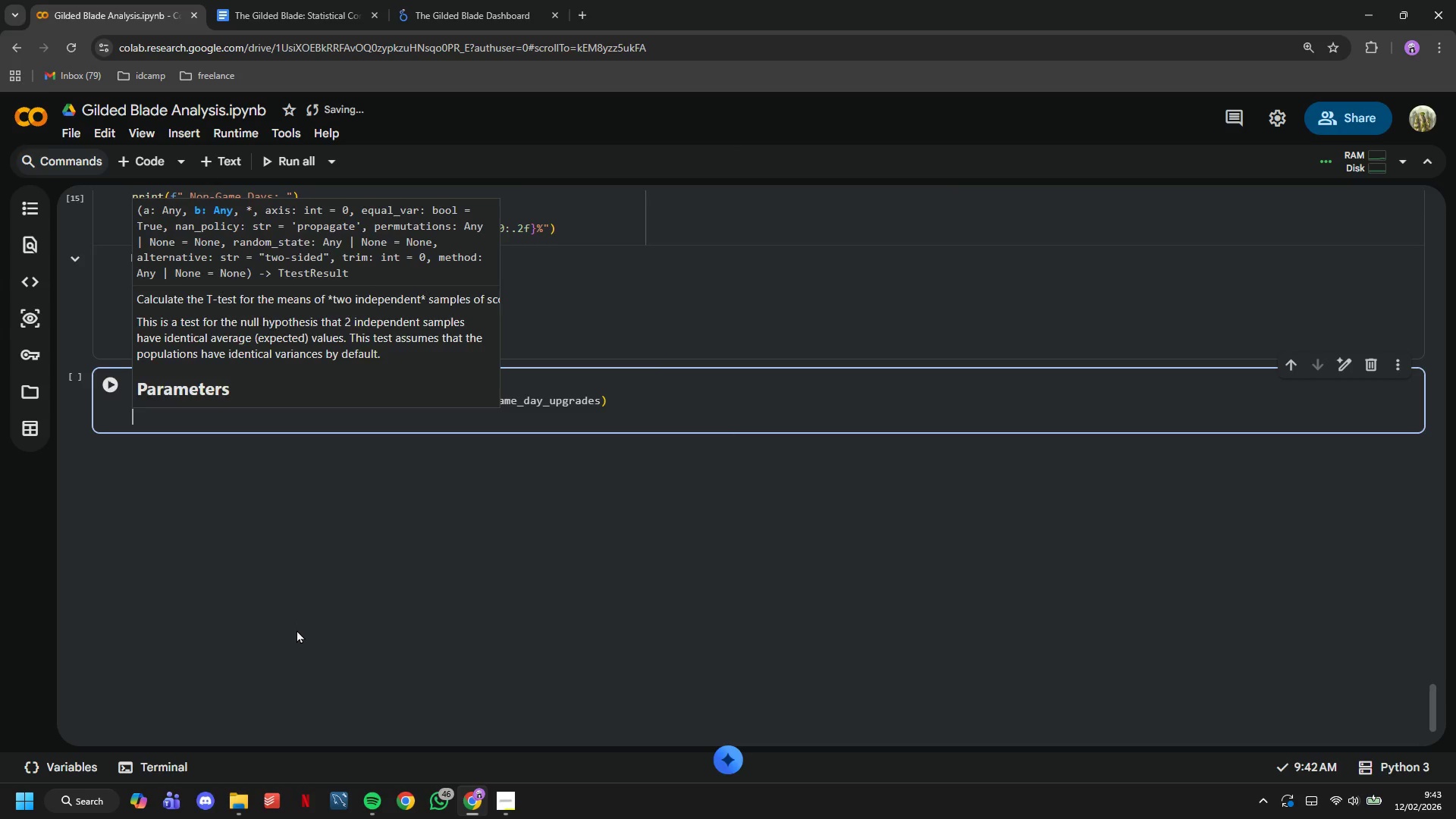 
key(Enter)
 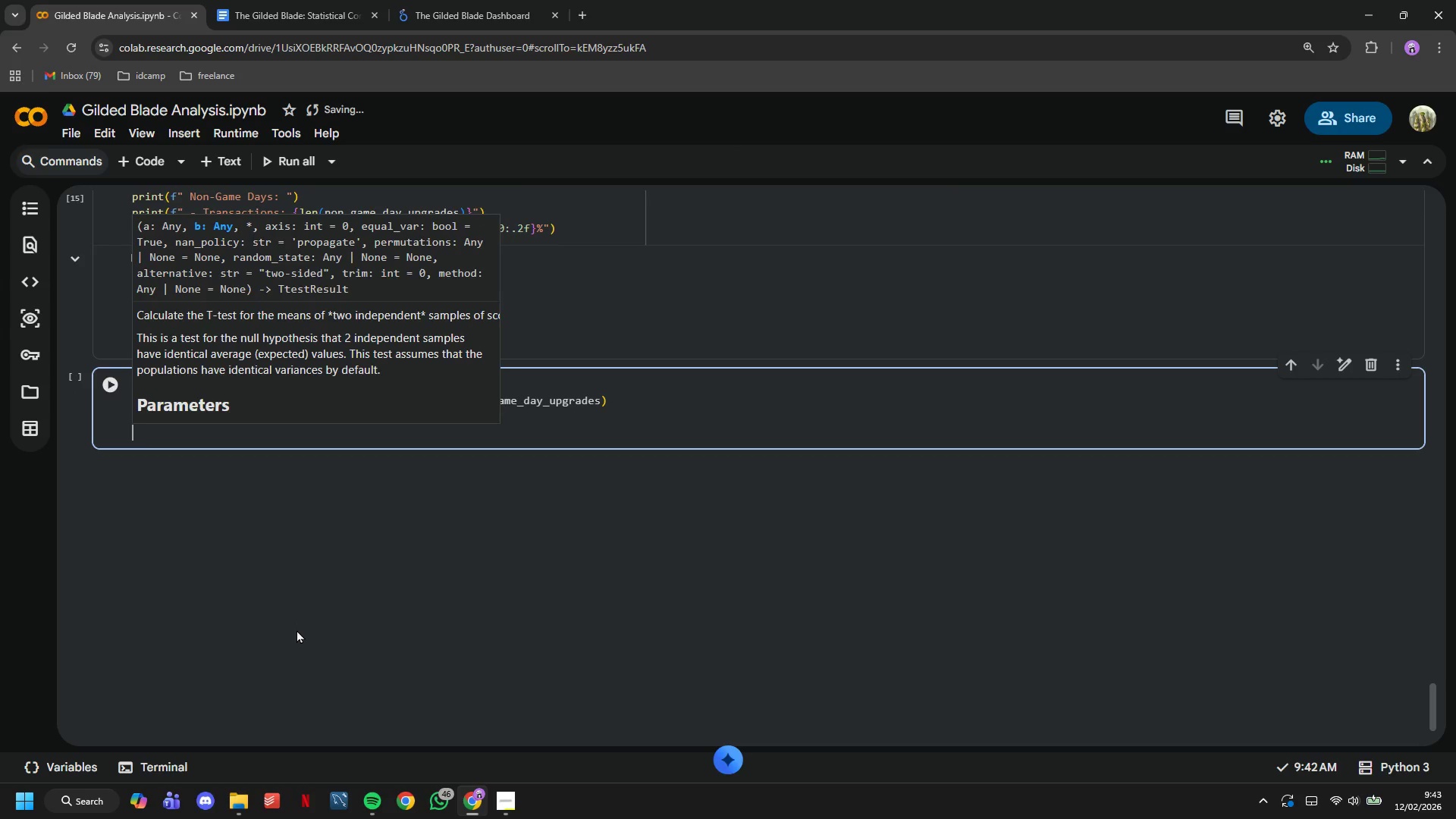 
type(print(f"Independent T-test Results: )
 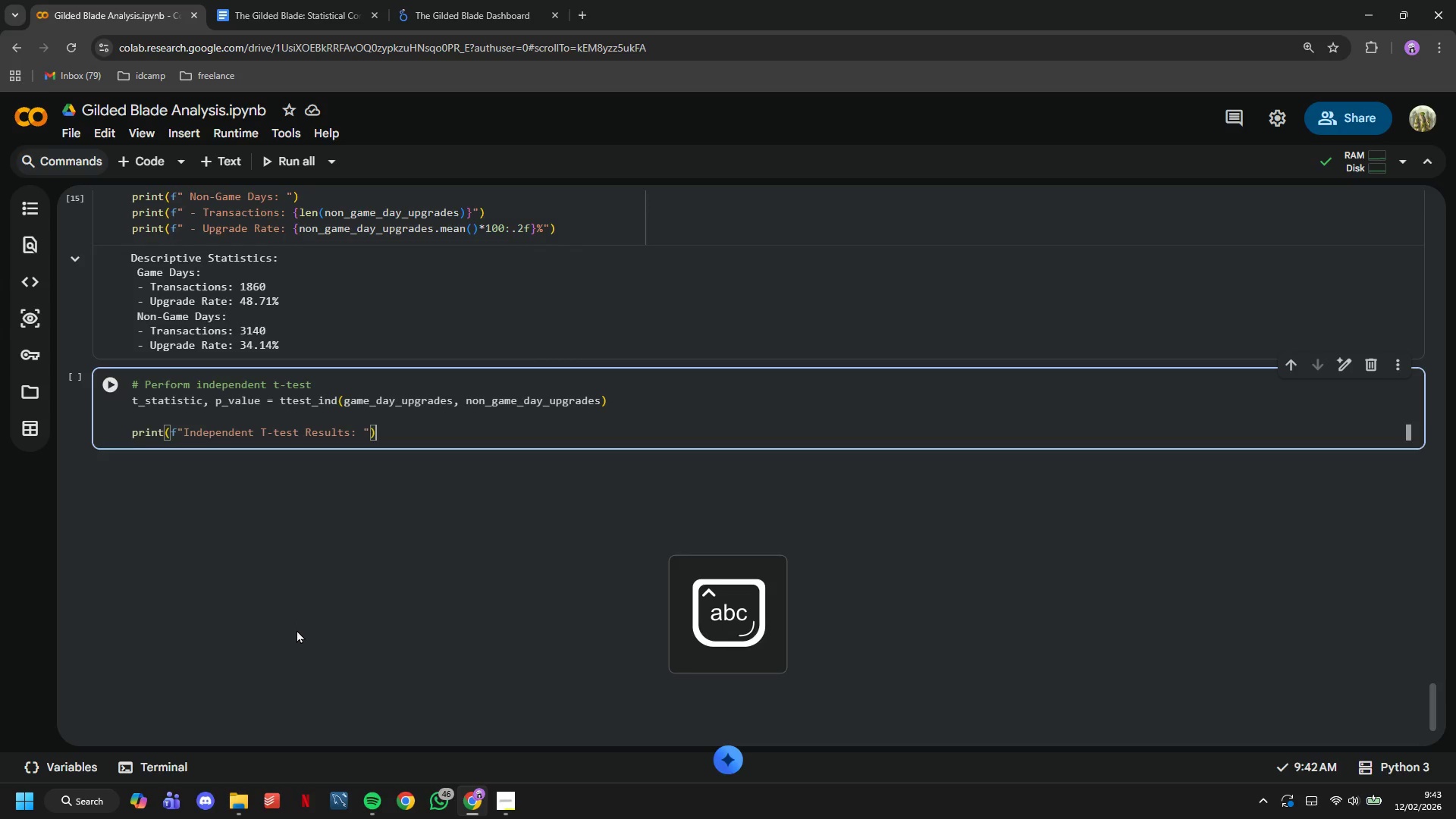 
 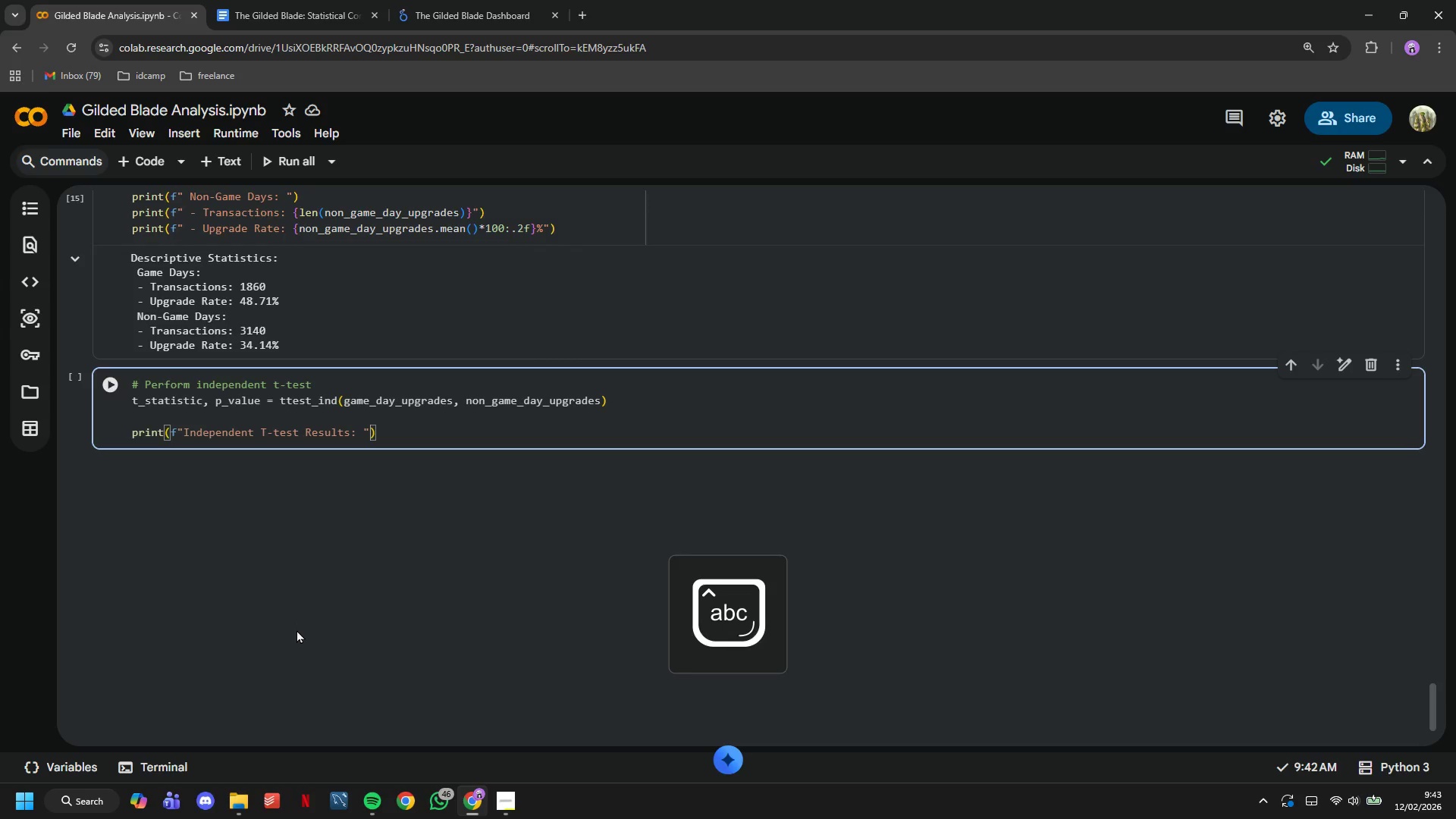 
key(ArrowRight)
 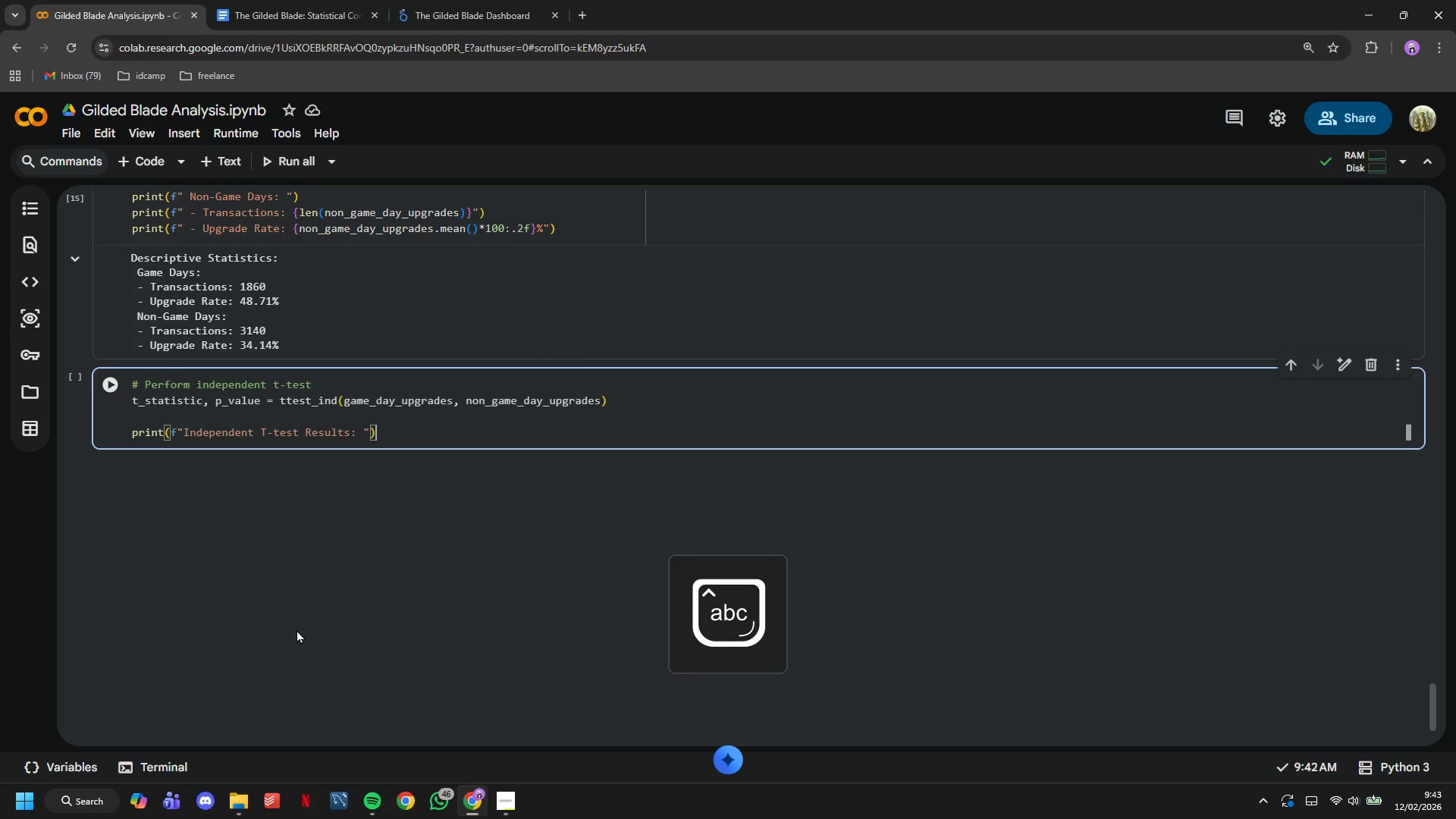 
key(ArrowRight)
 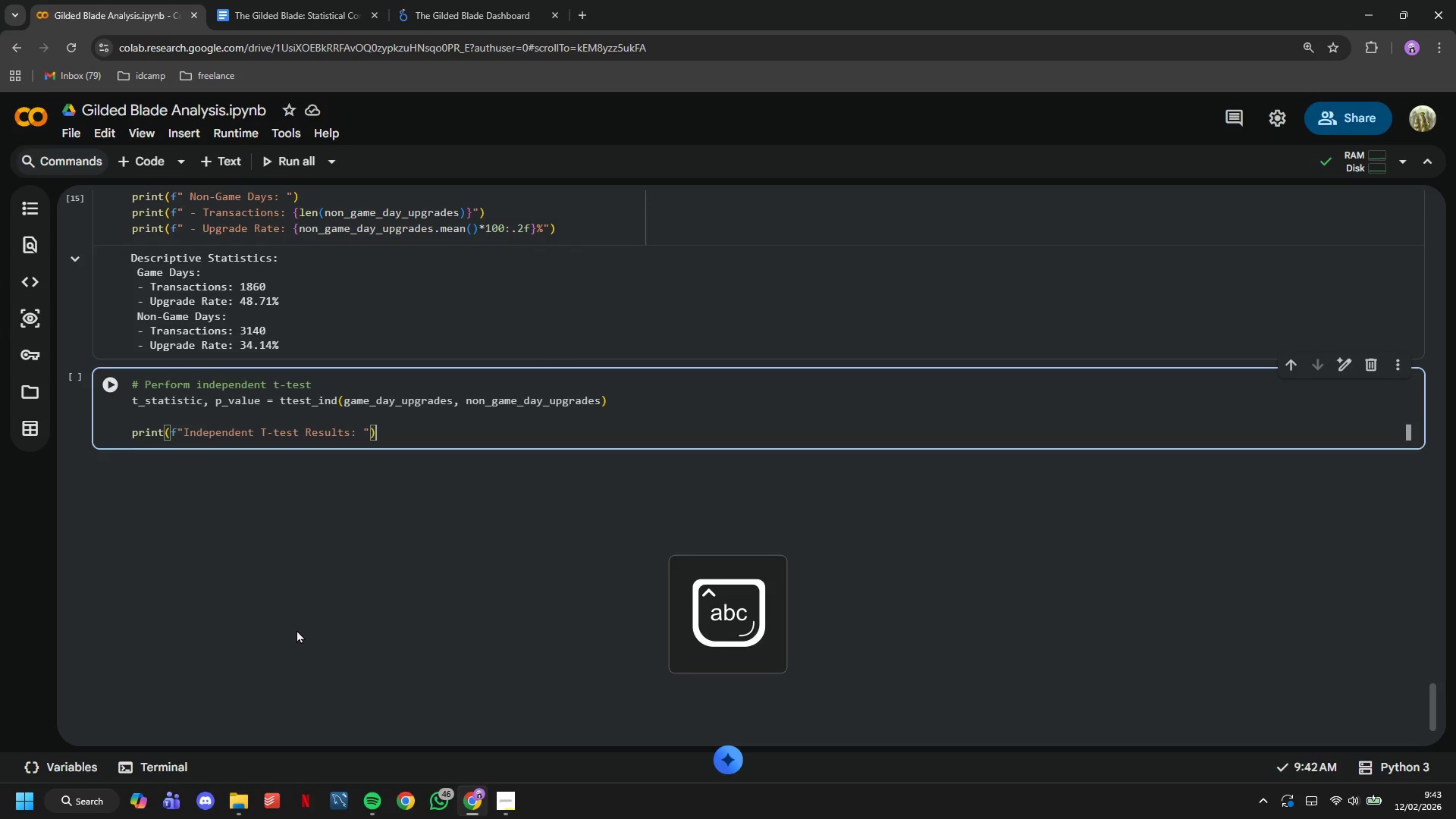 
key(Enter)
 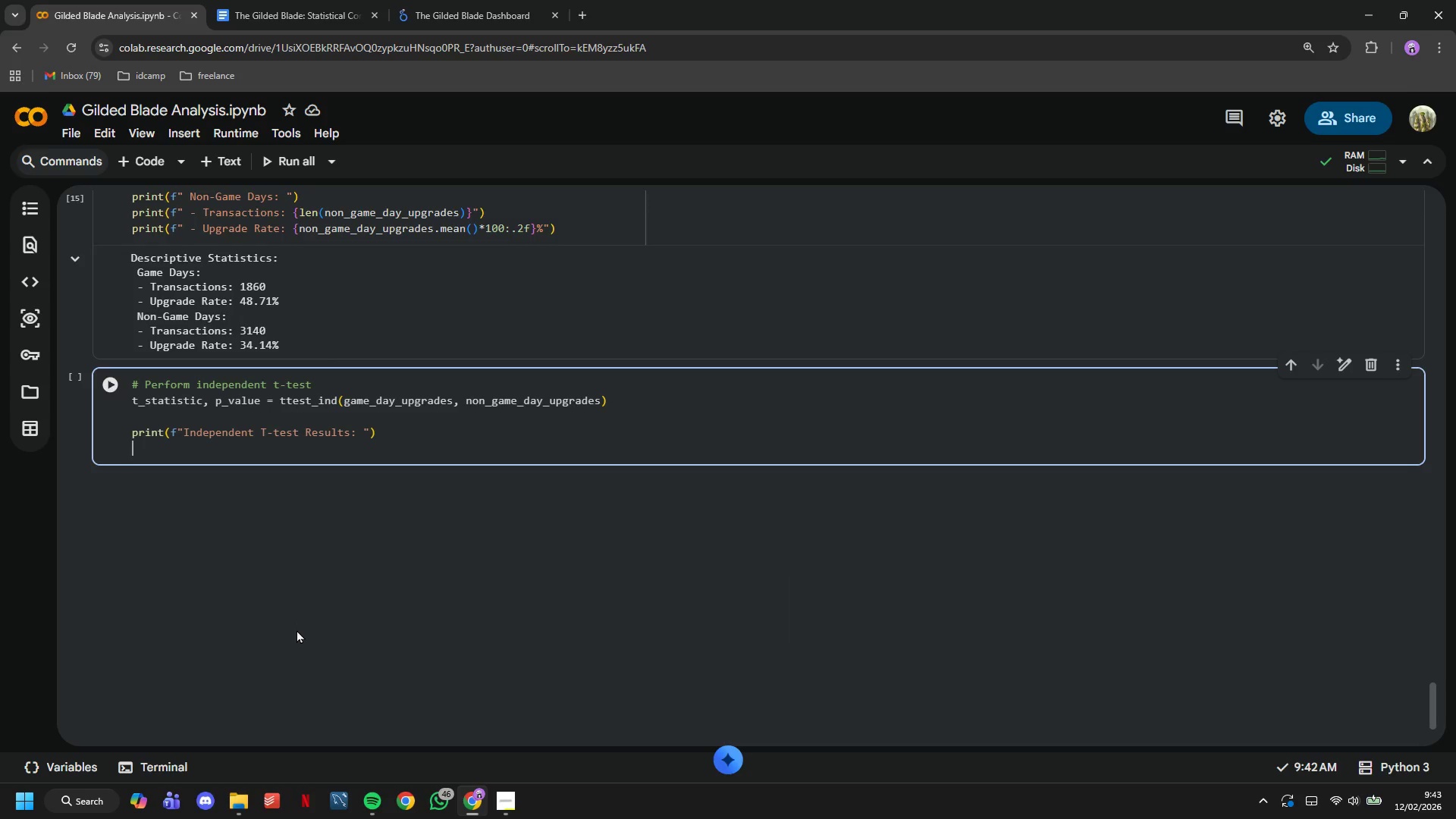 
type(print(f" )
 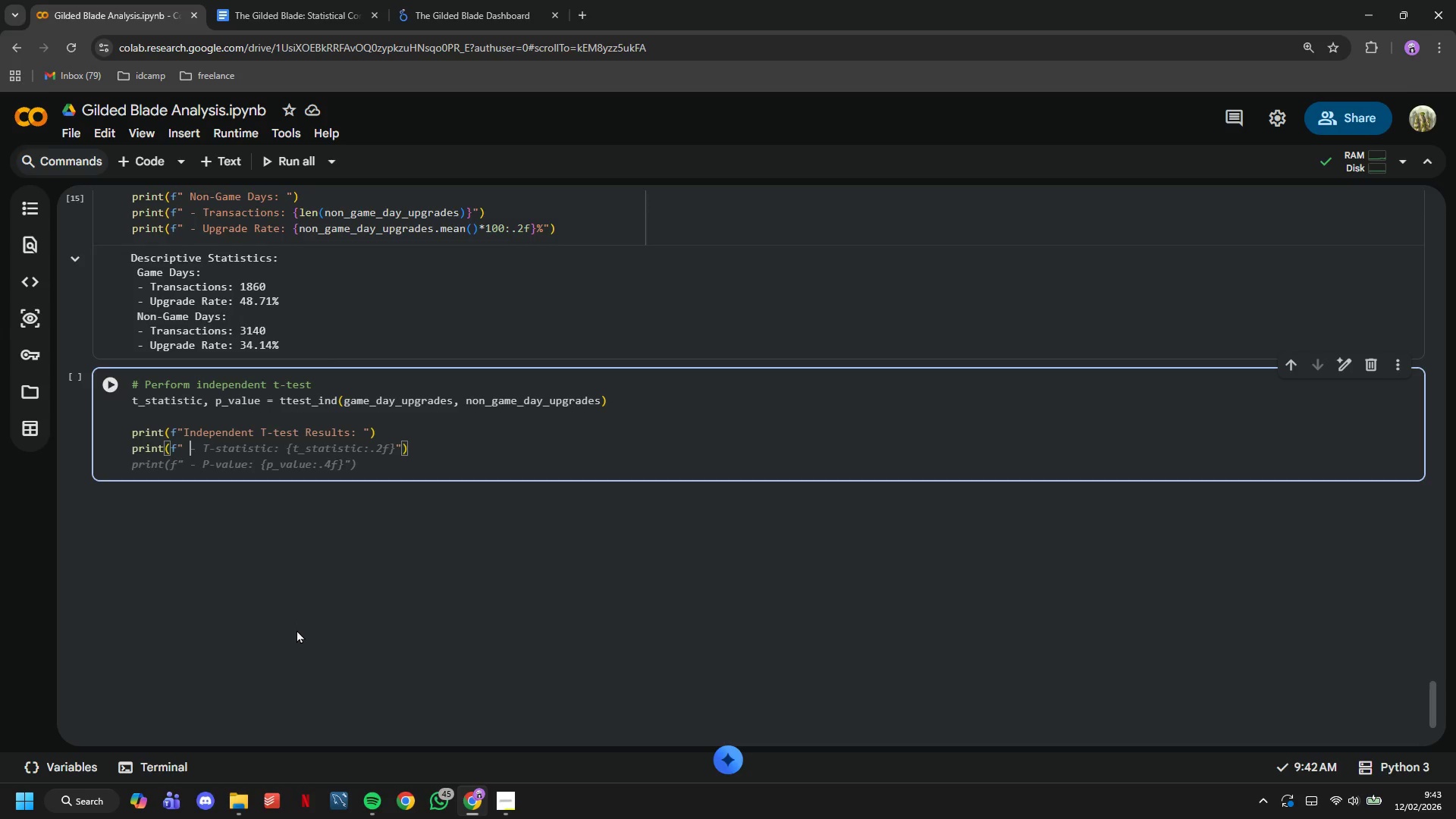 
wait(32.08)
 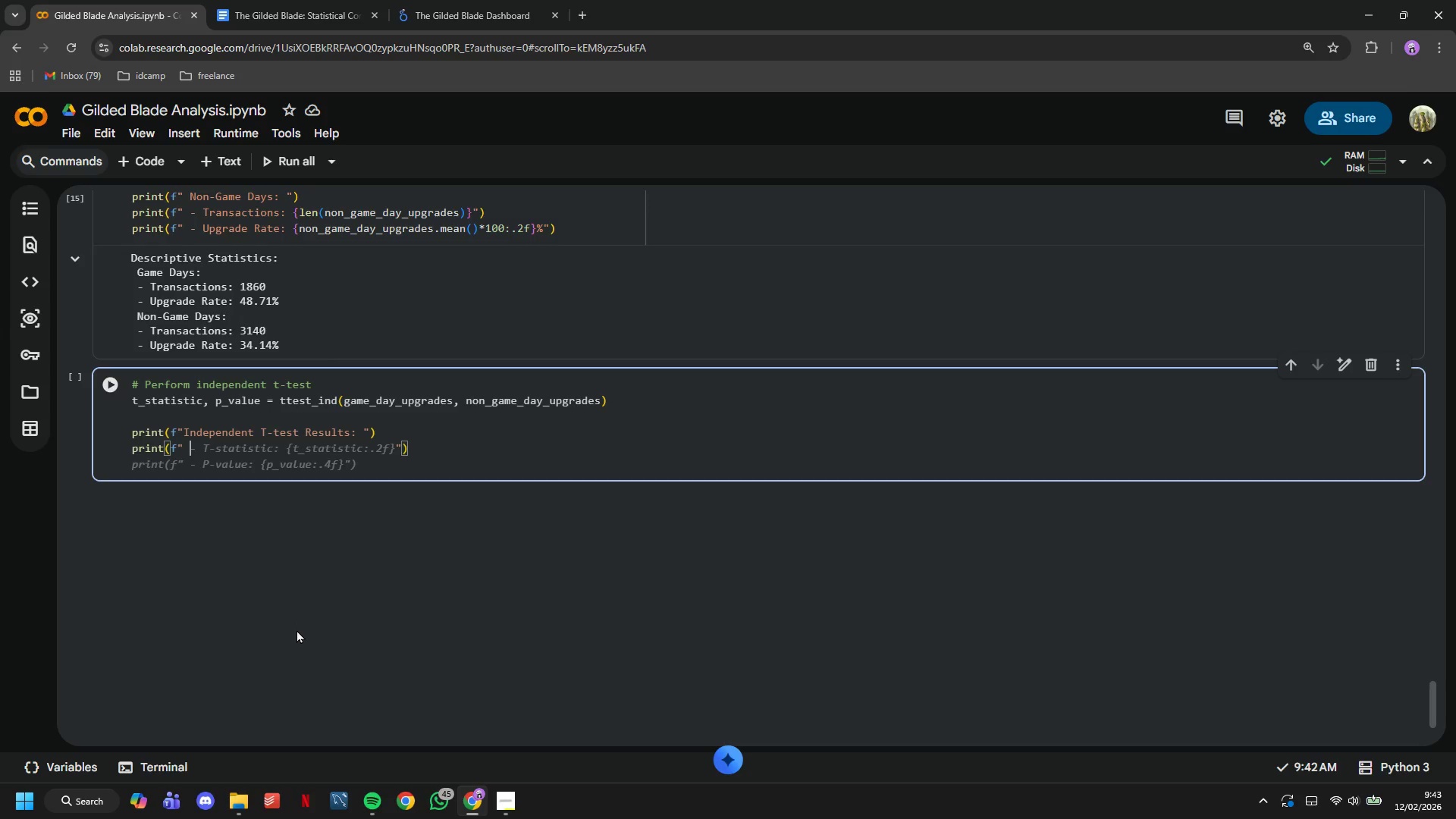 
key(Minus)
 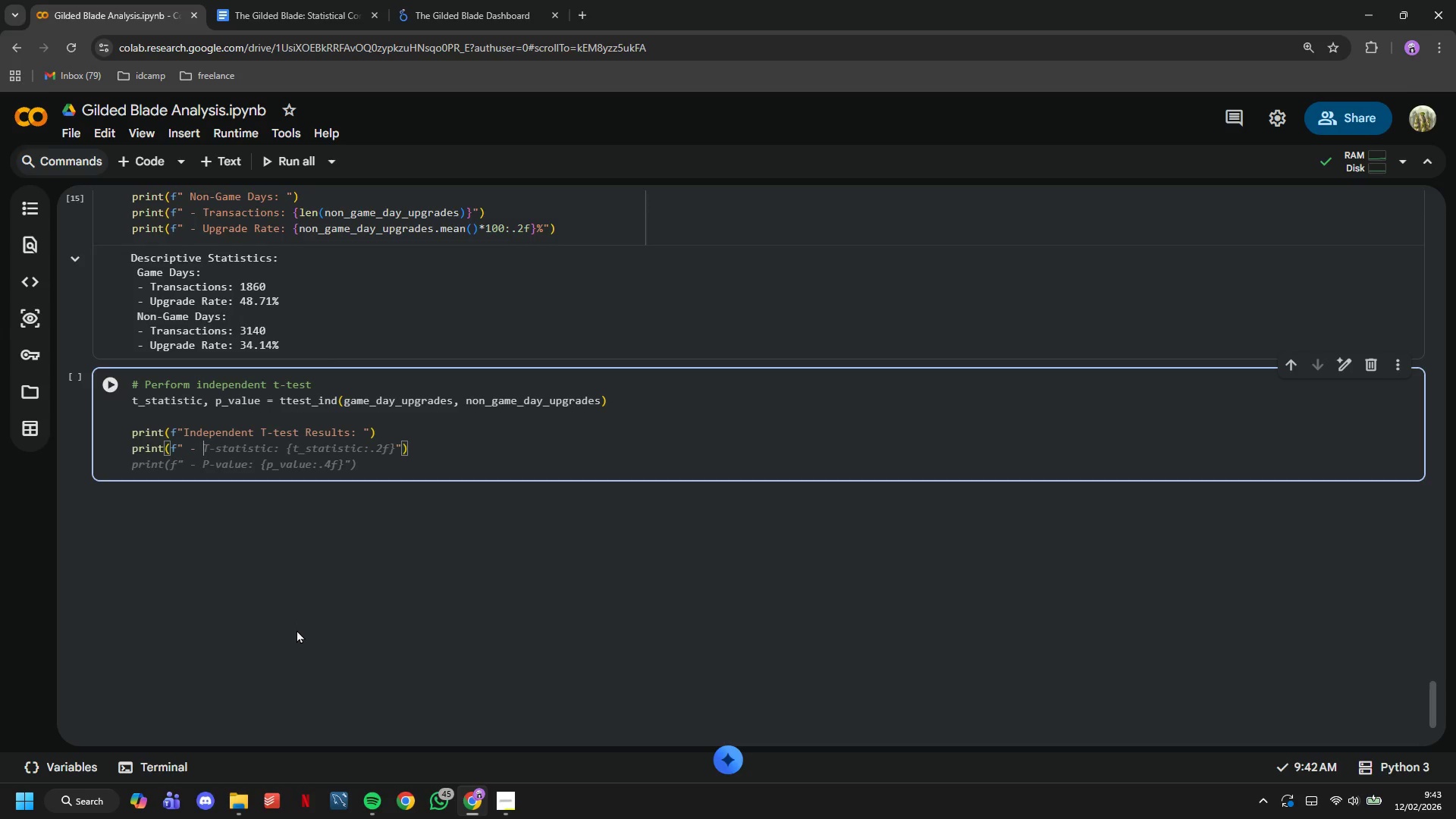 
key(Space)
 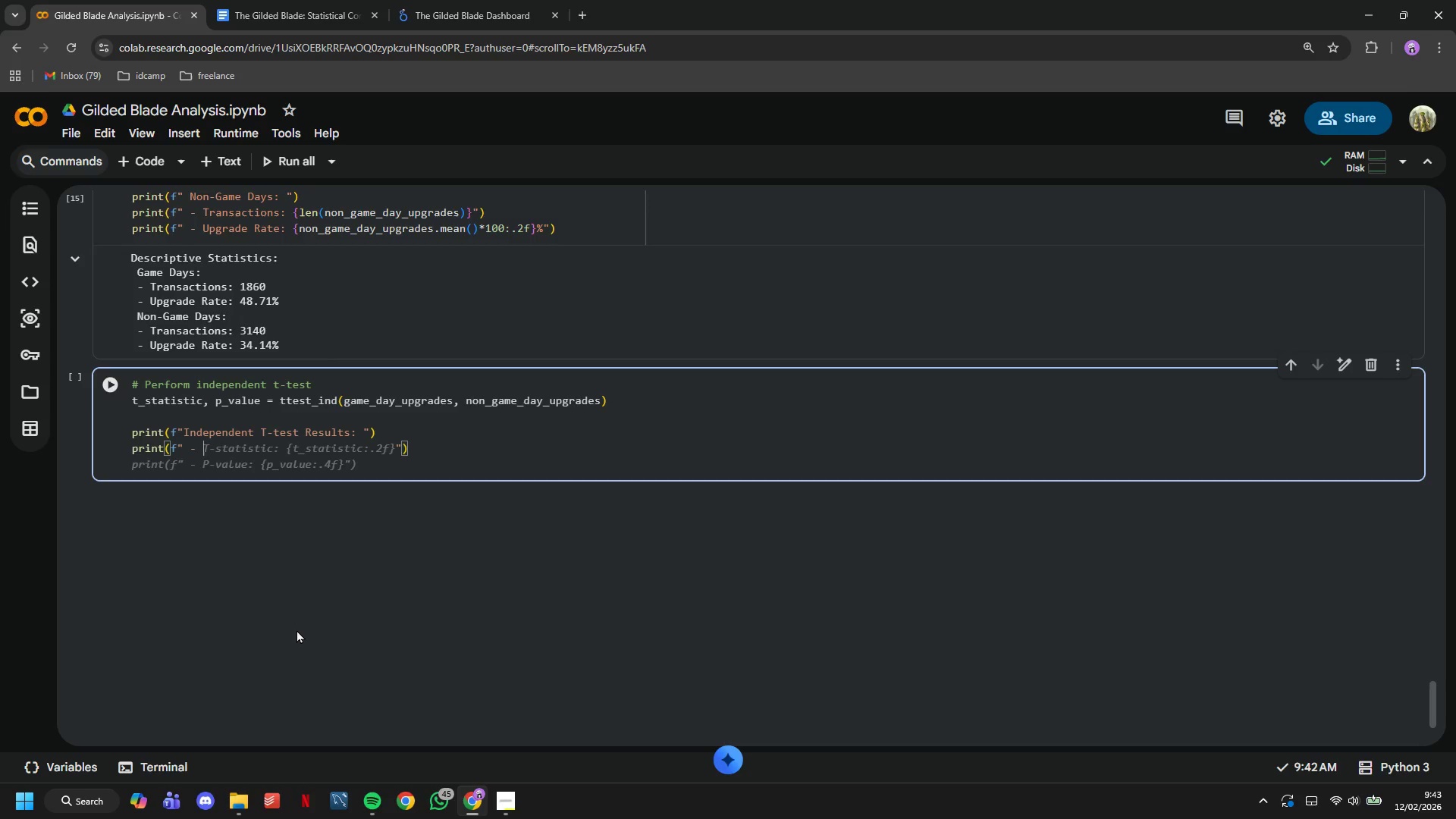 
wait(8.31)
 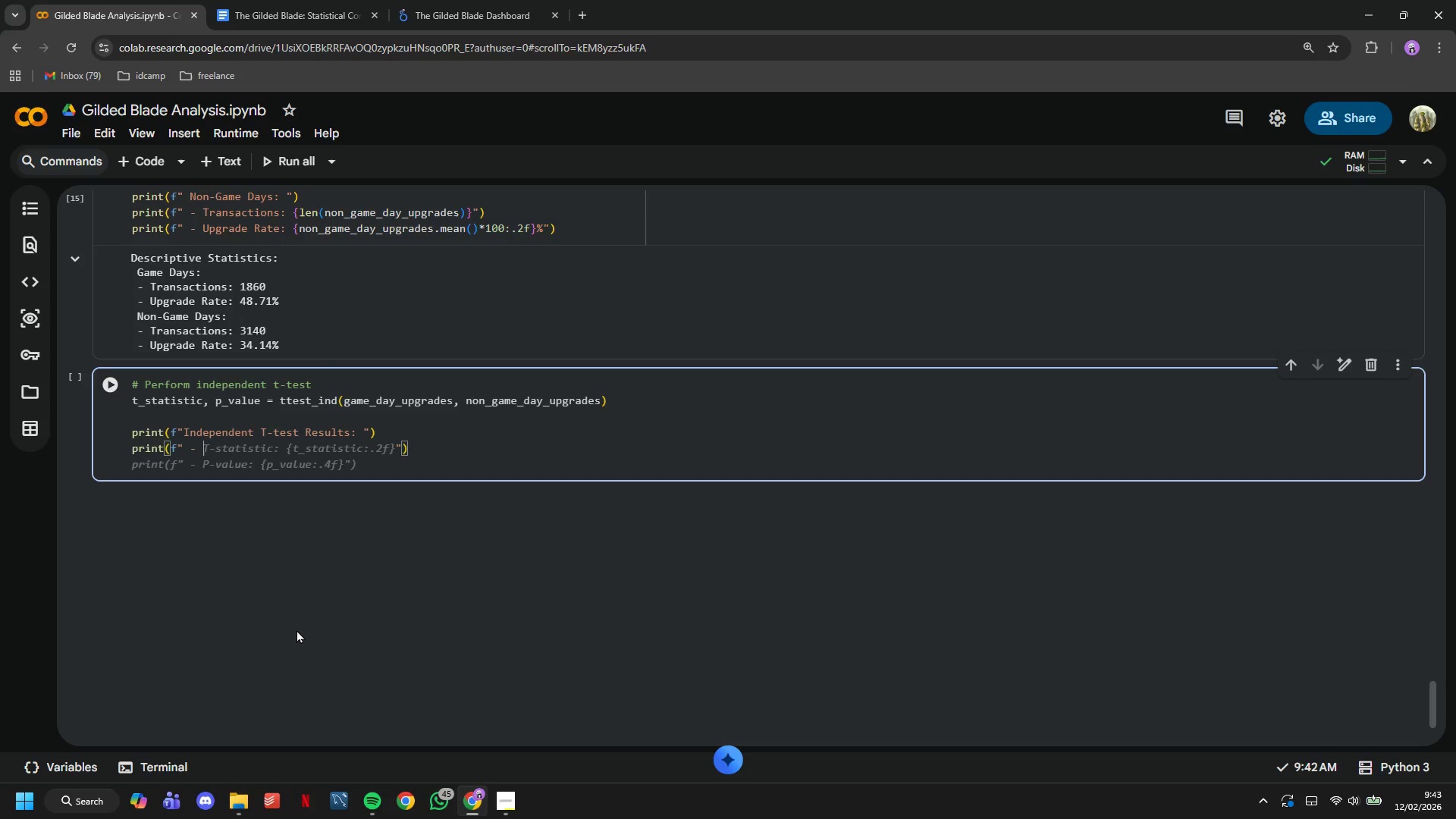 
type(T-statistic )
 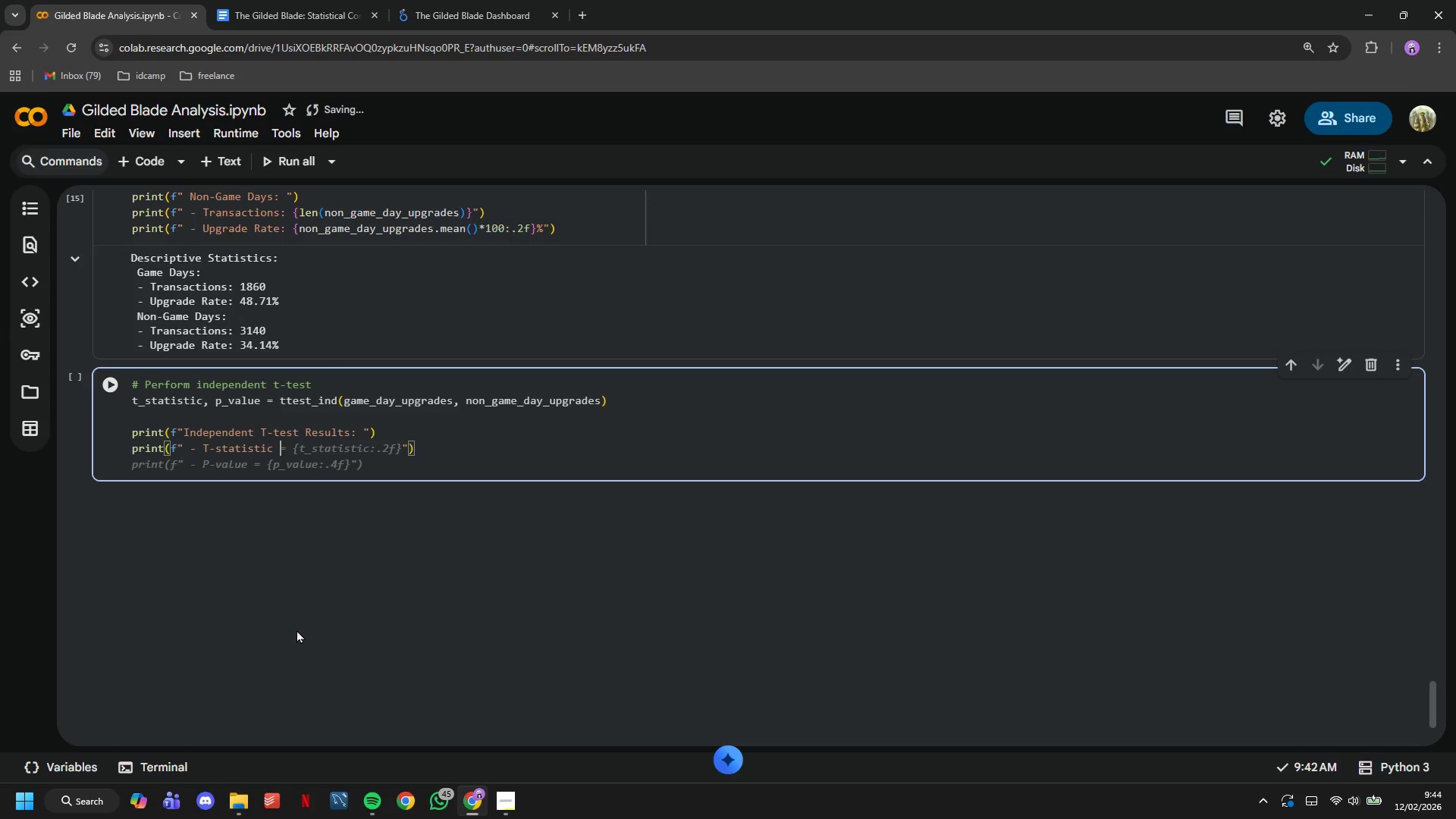 
key(Tab)
 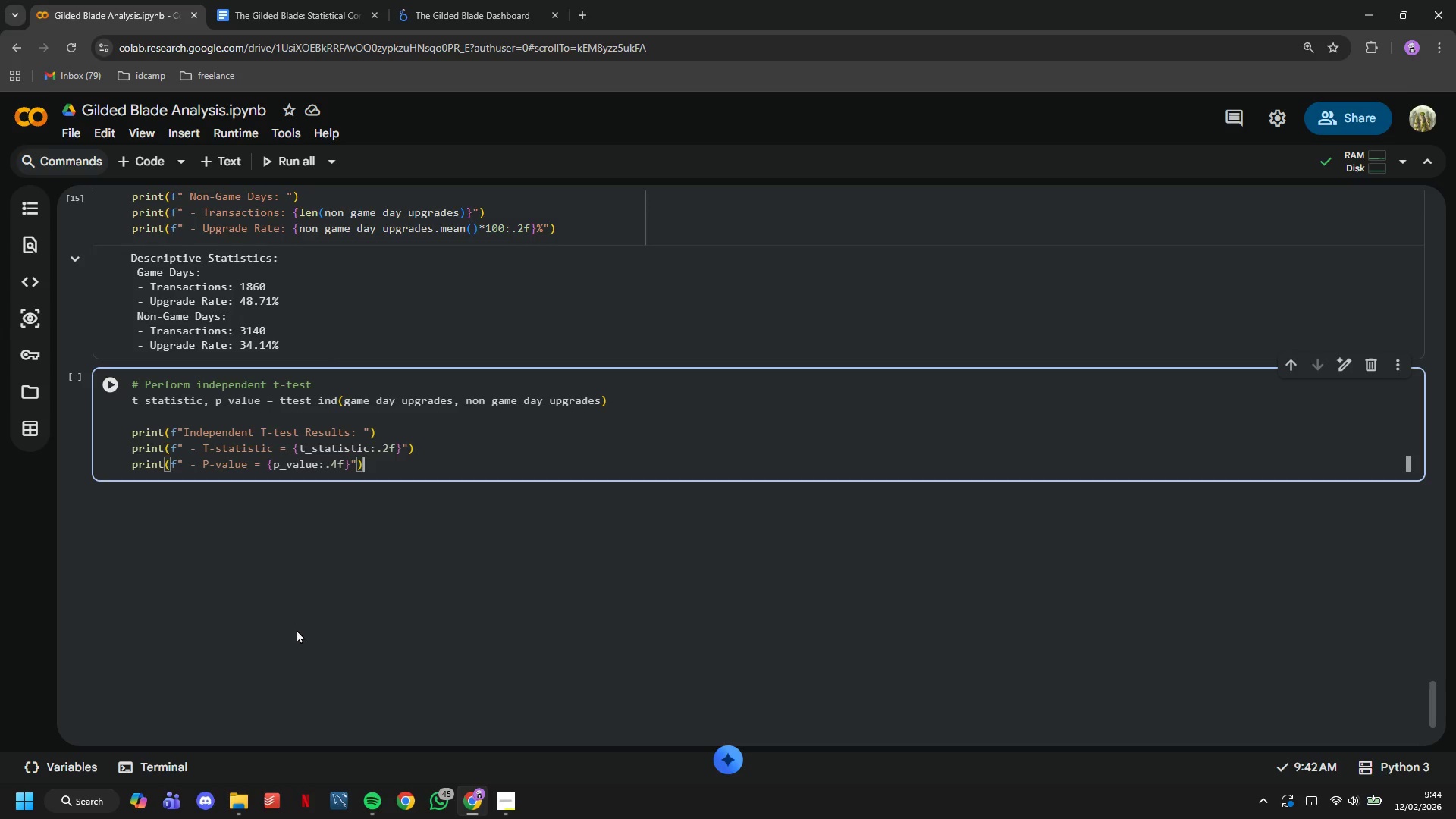 
key(Enter)
 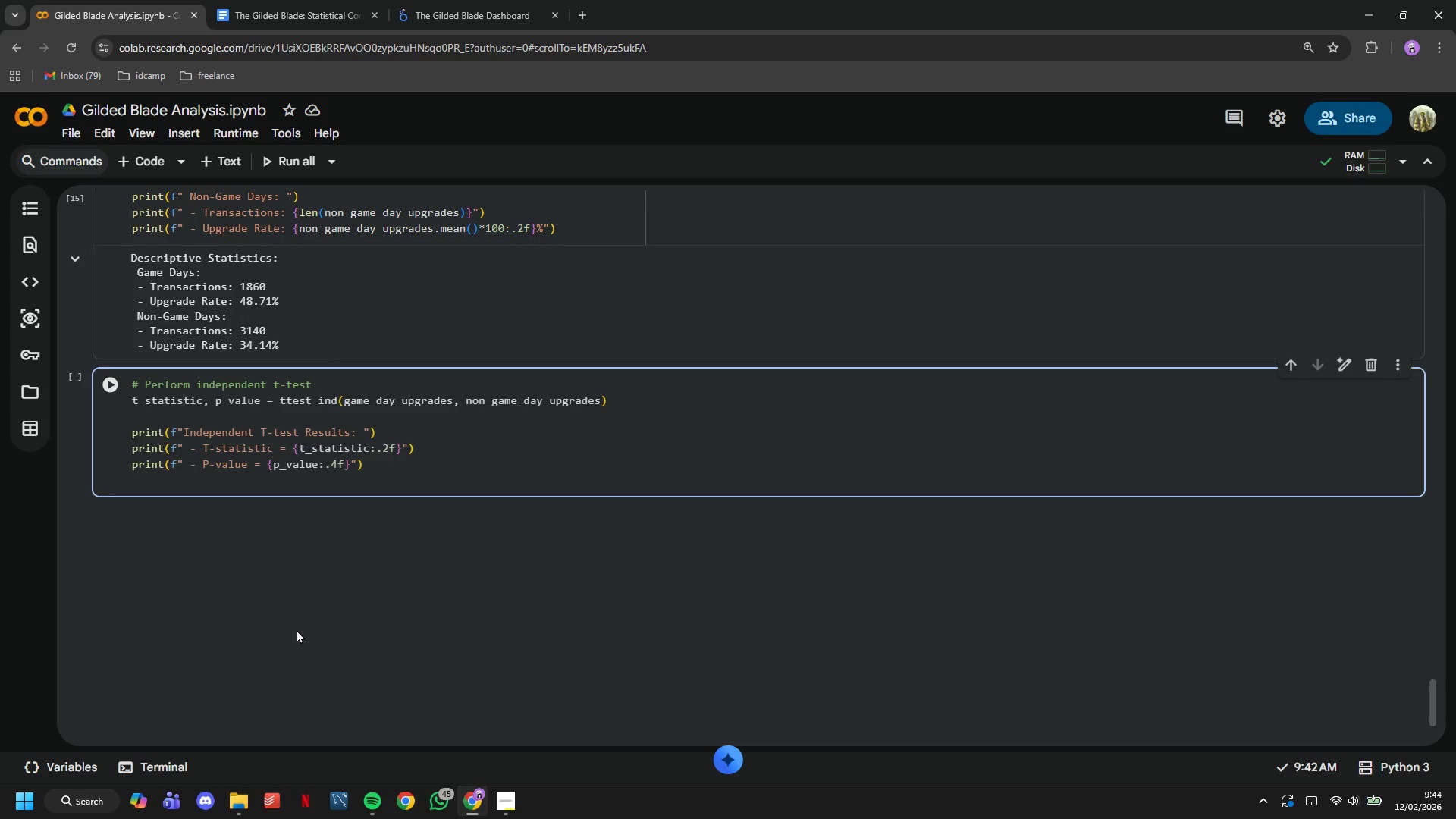 
type(print(f" Significanc)
key(Backspace)
key(Backspace)
key(Backspace)
type(anceL)
key(Backspace)
type(L)
key(Backspace)
type(;)
key(Backspace)
type(: {'YES- STATISTICALLY SIGNIFICANT)
 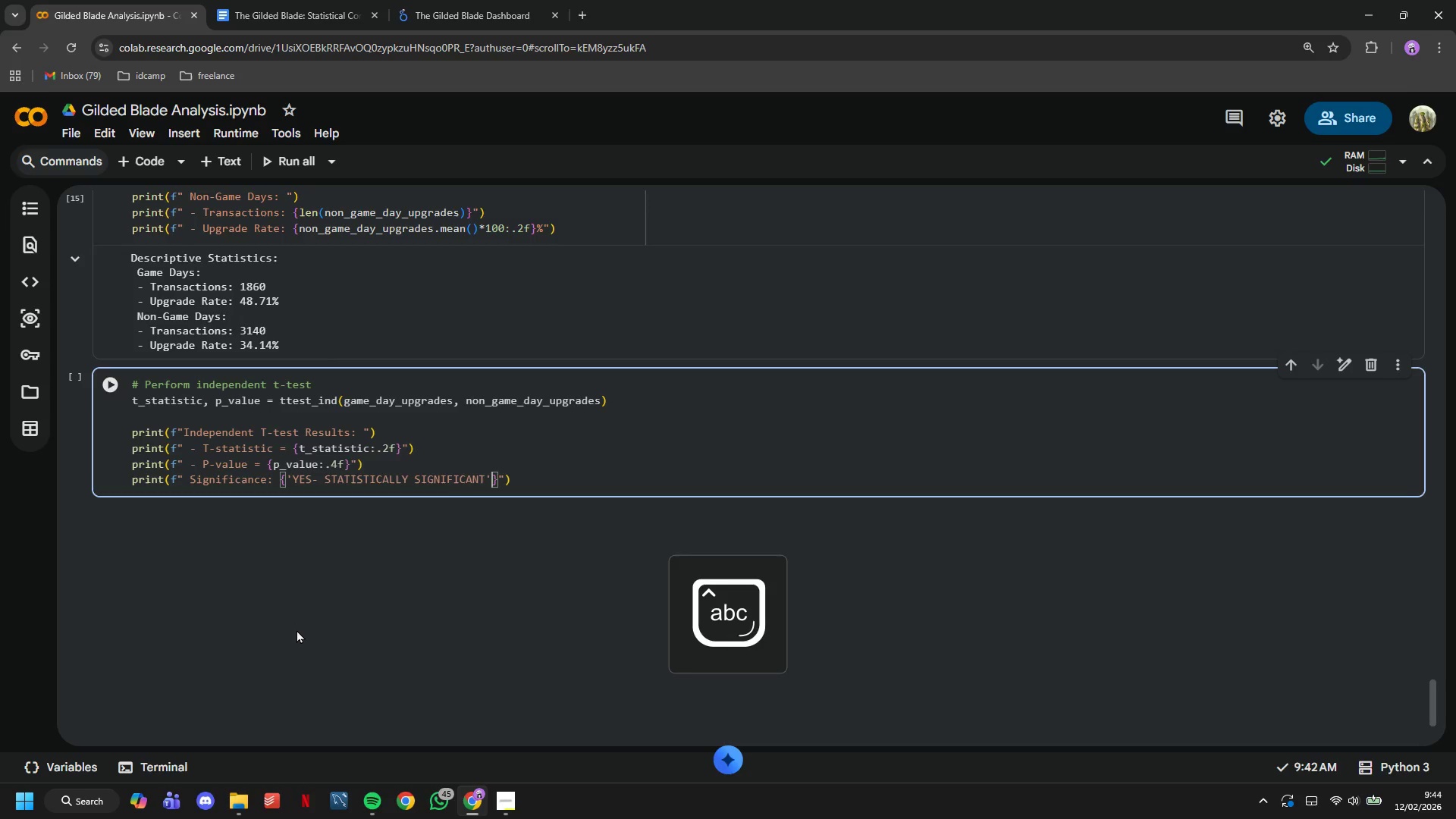 
key(ArrowRight)
 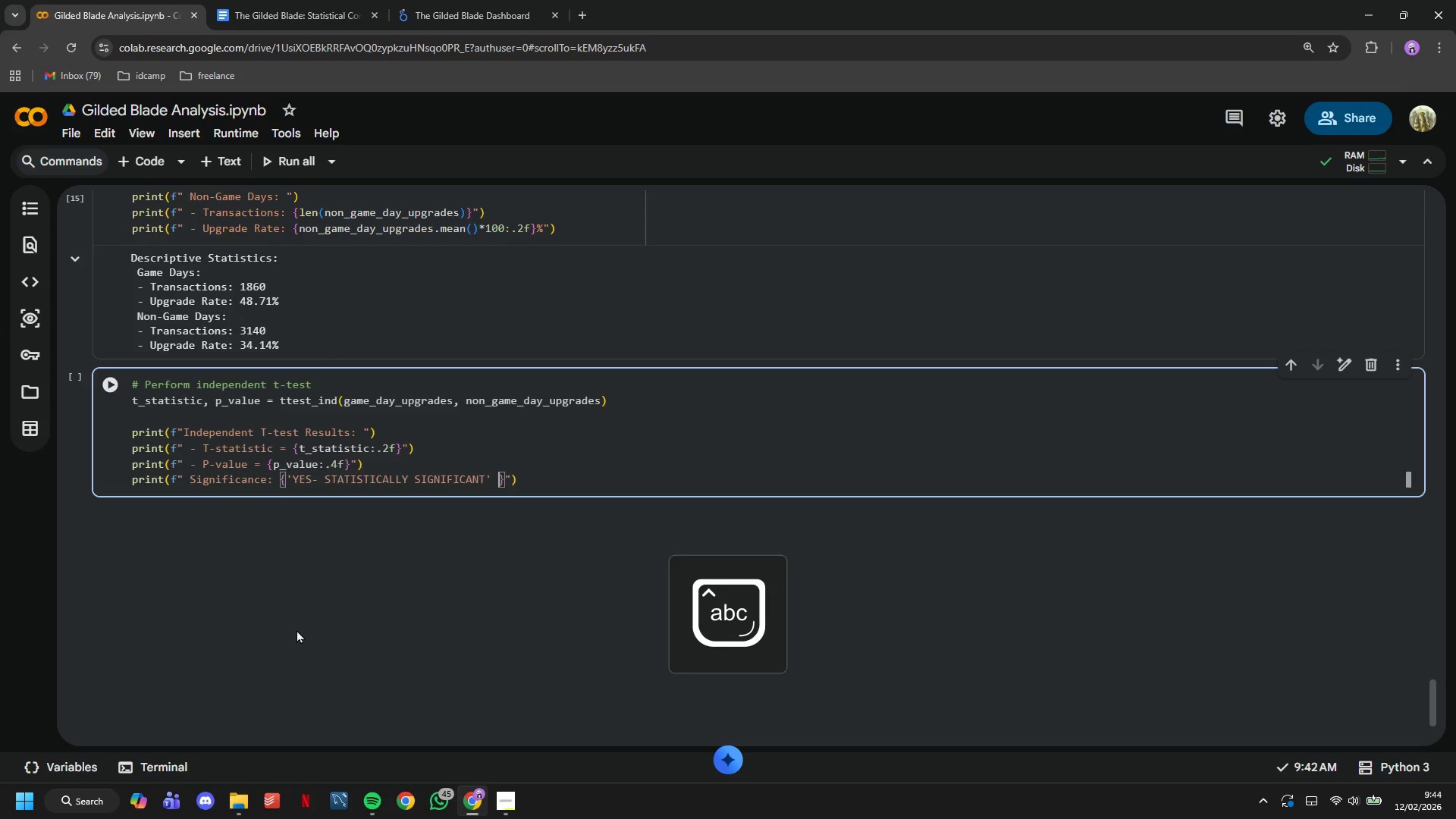 
type( if p)
 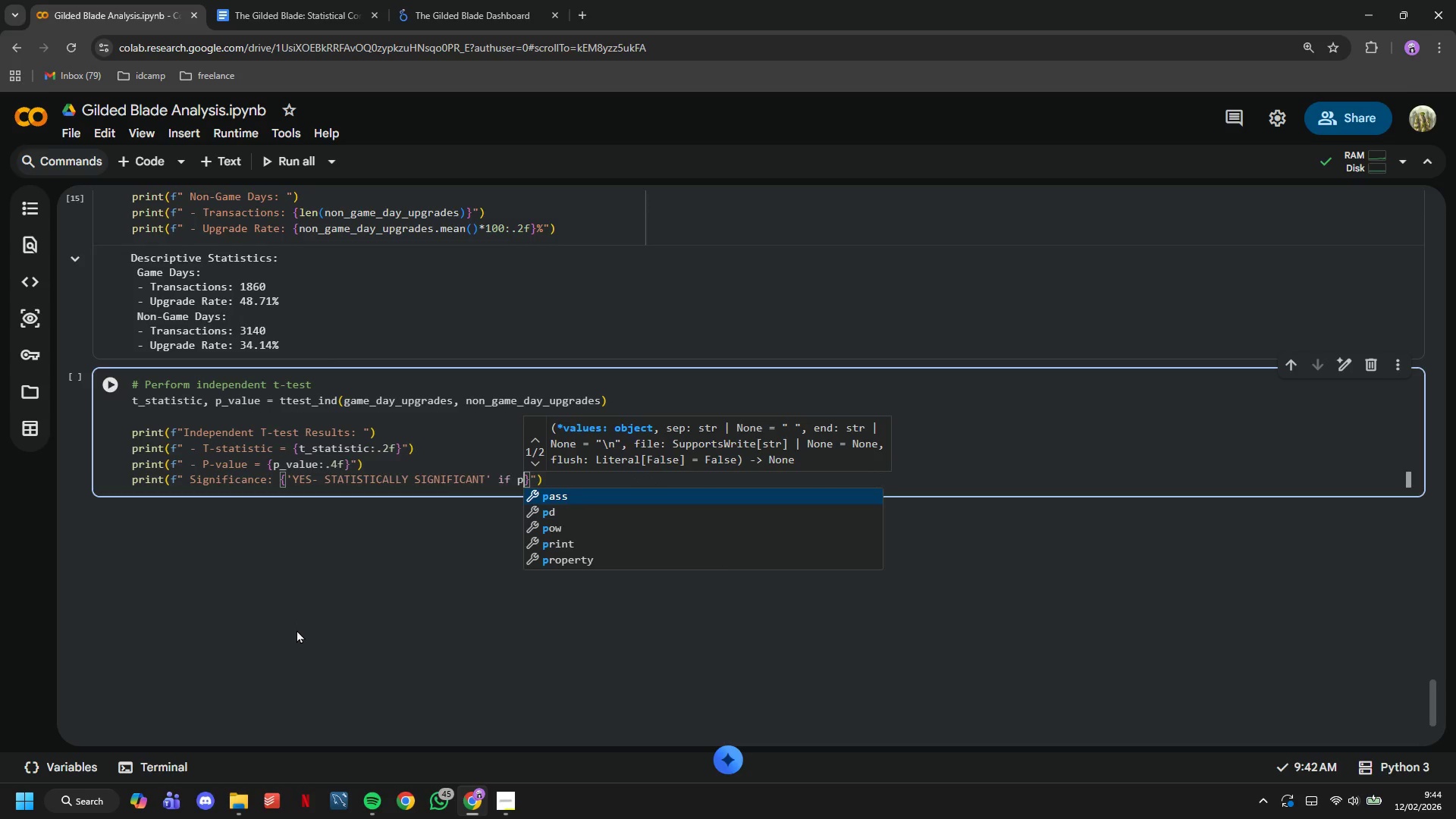 
hold_key(key=ShiftLeft, duration=1.5)
 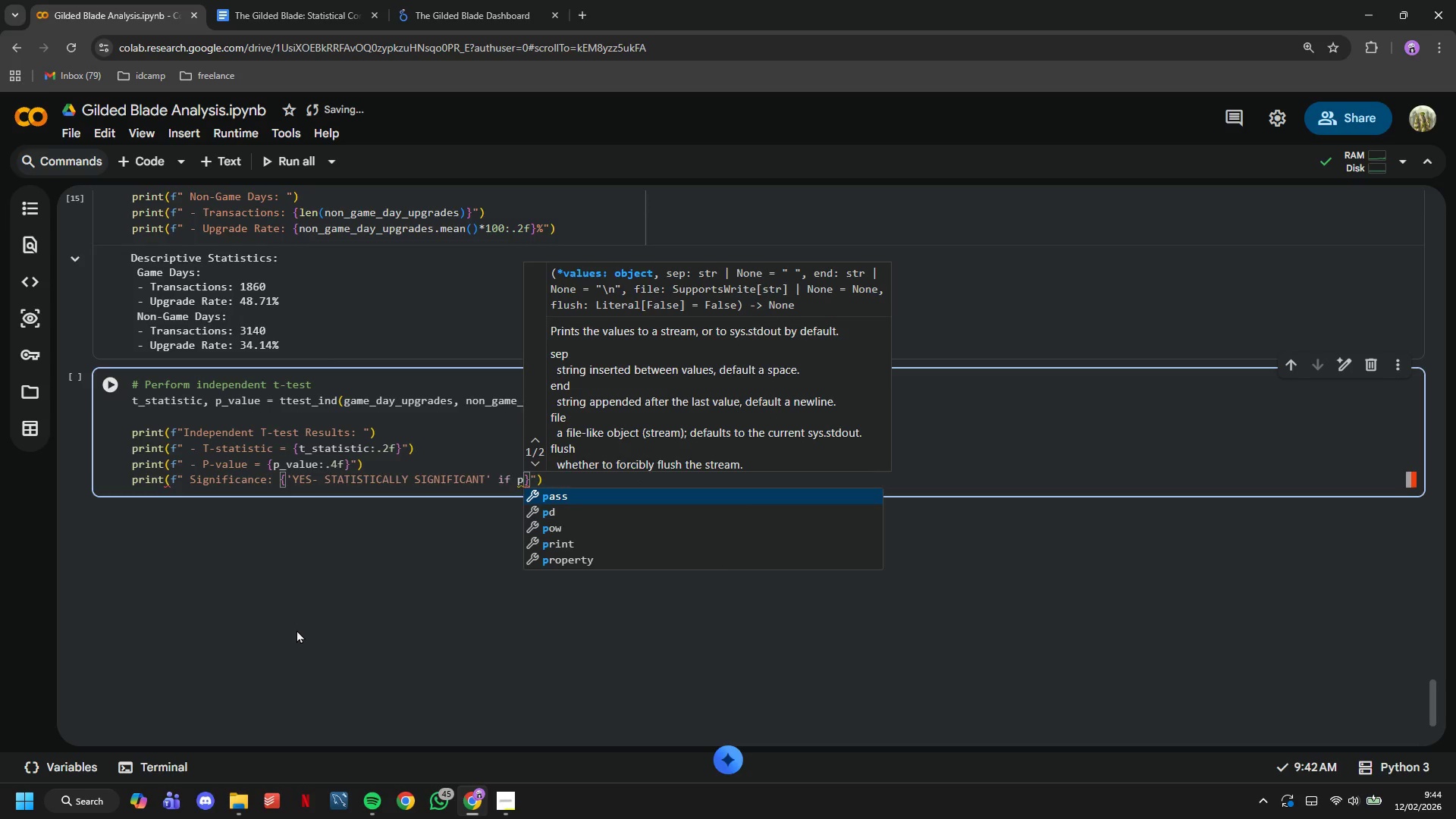 
type(_VALI)
key(Backspace)
key(Backspace)
 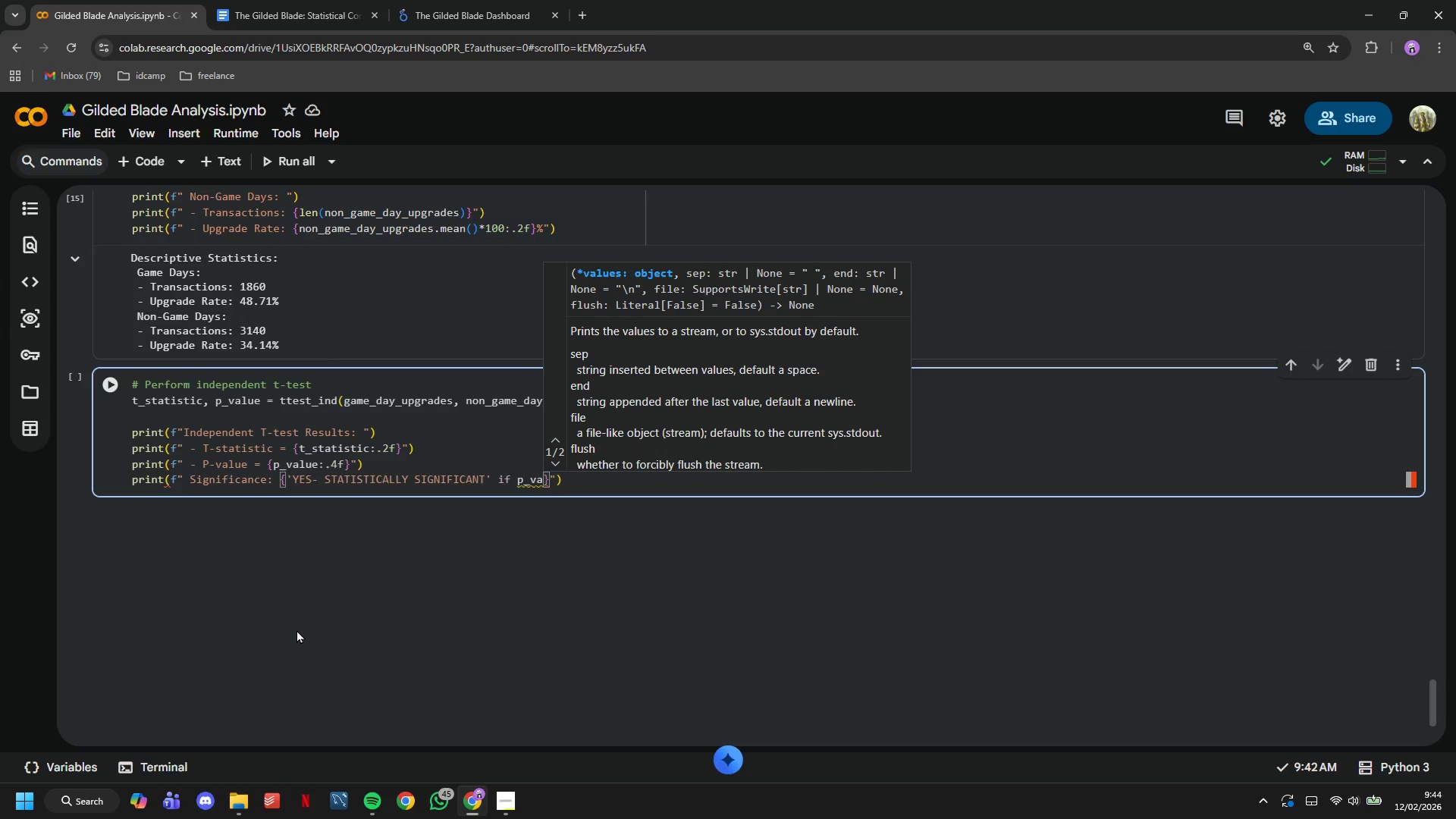 
key(Shift+Backspace)
 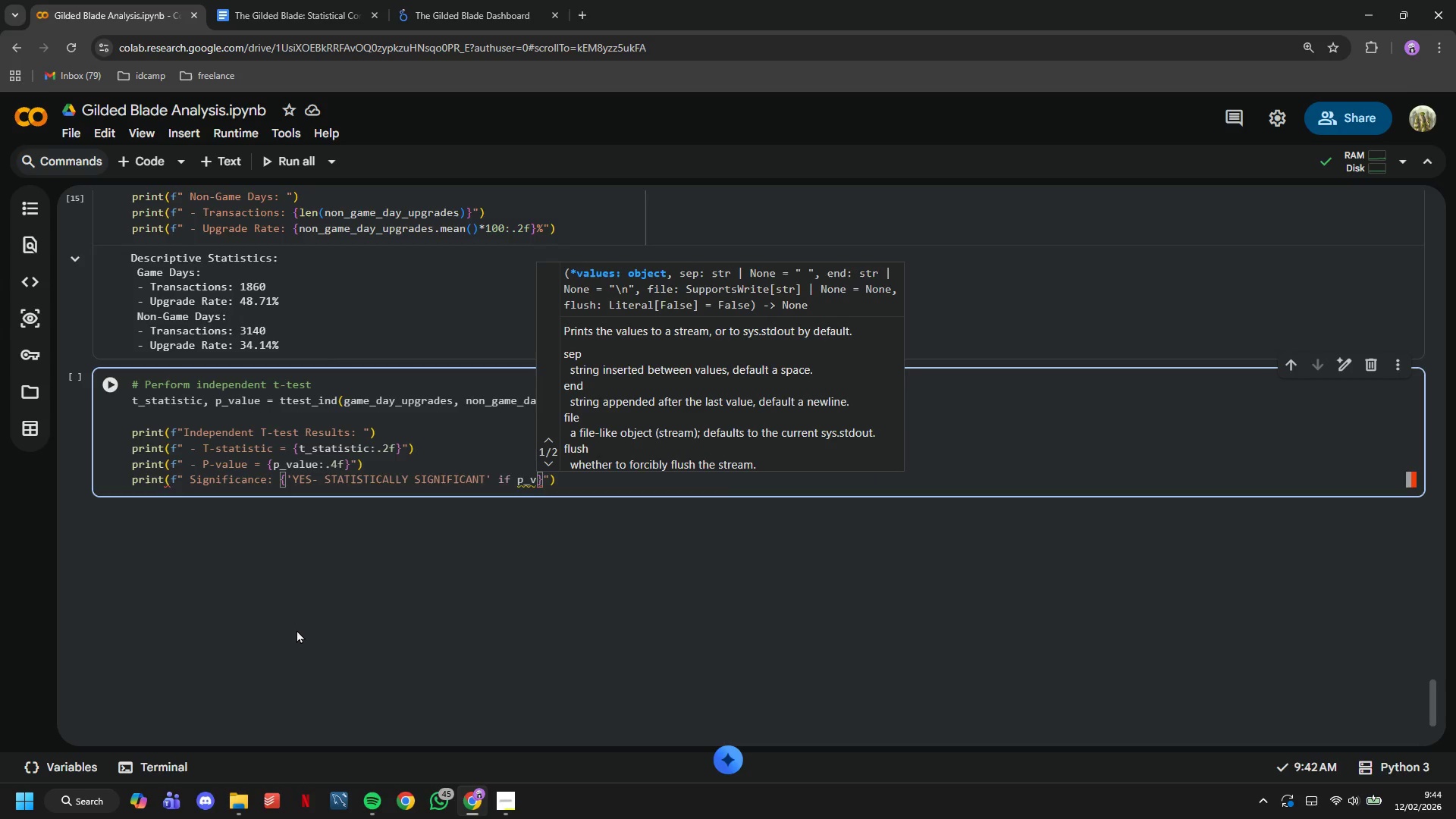 
key(Shift+Backspace)
 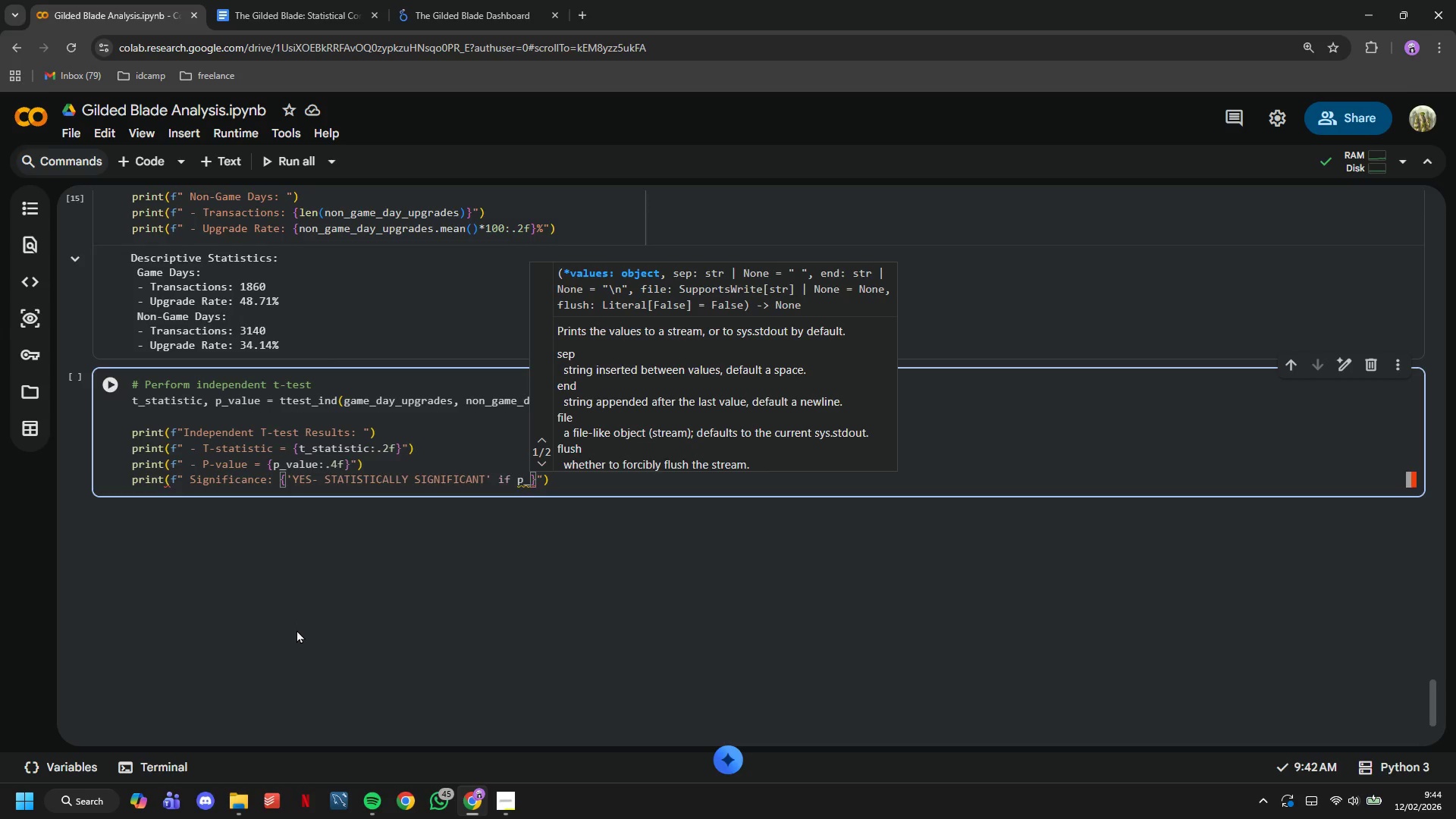 
wait(6.44)
 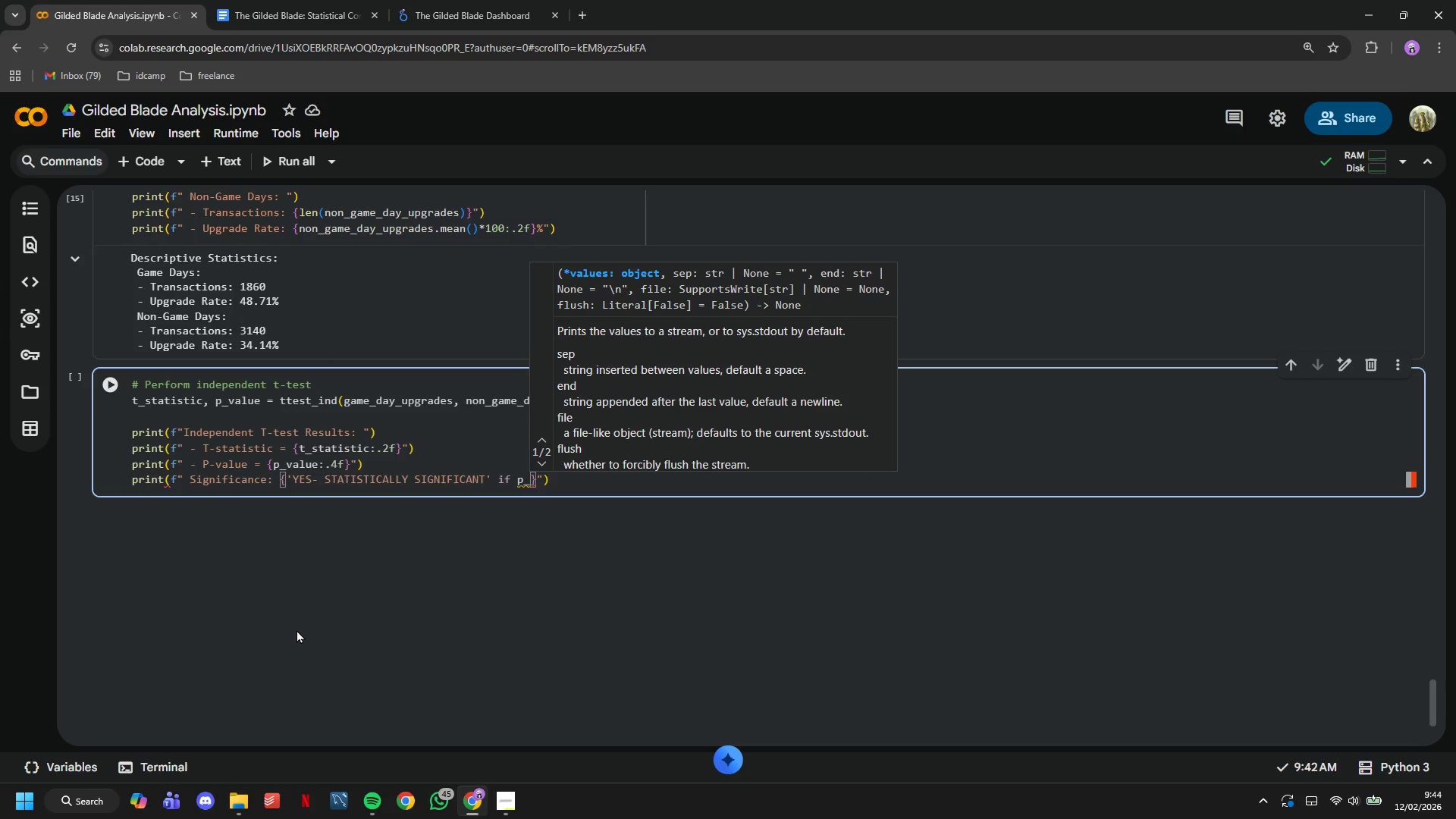 
type(VALUE )
 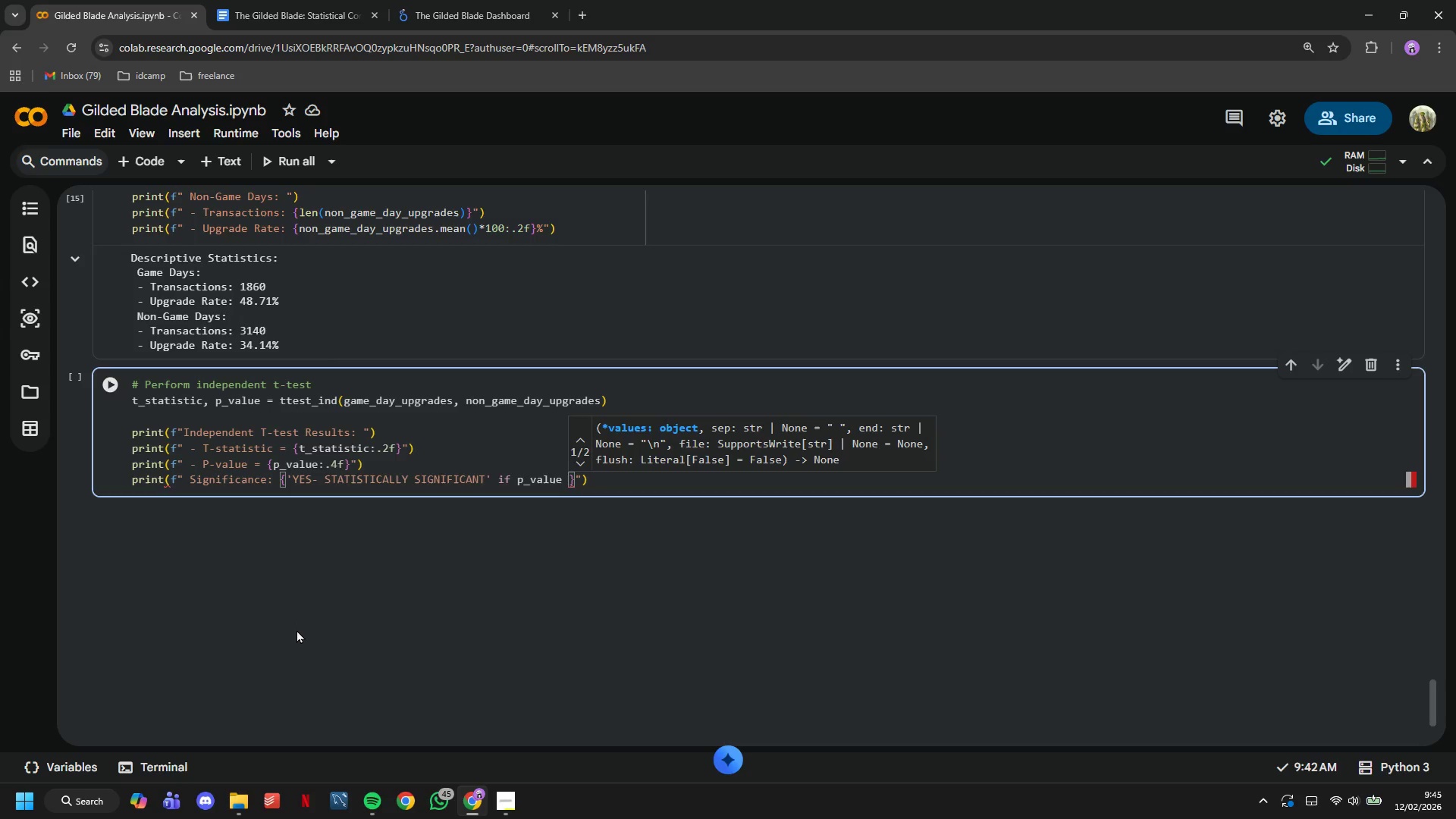 
wait(5.16)
 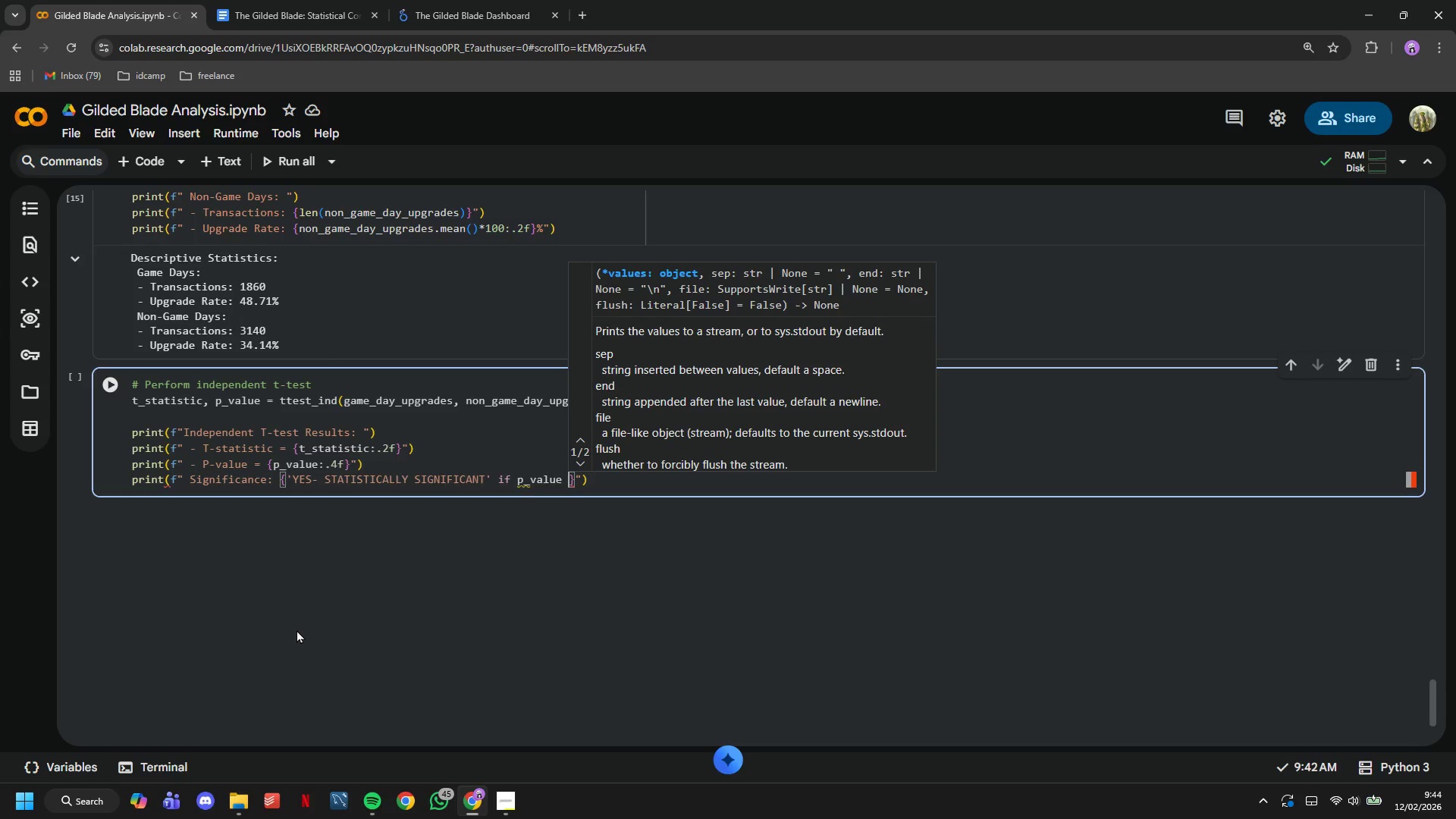 
type(< 0.05 else '')
 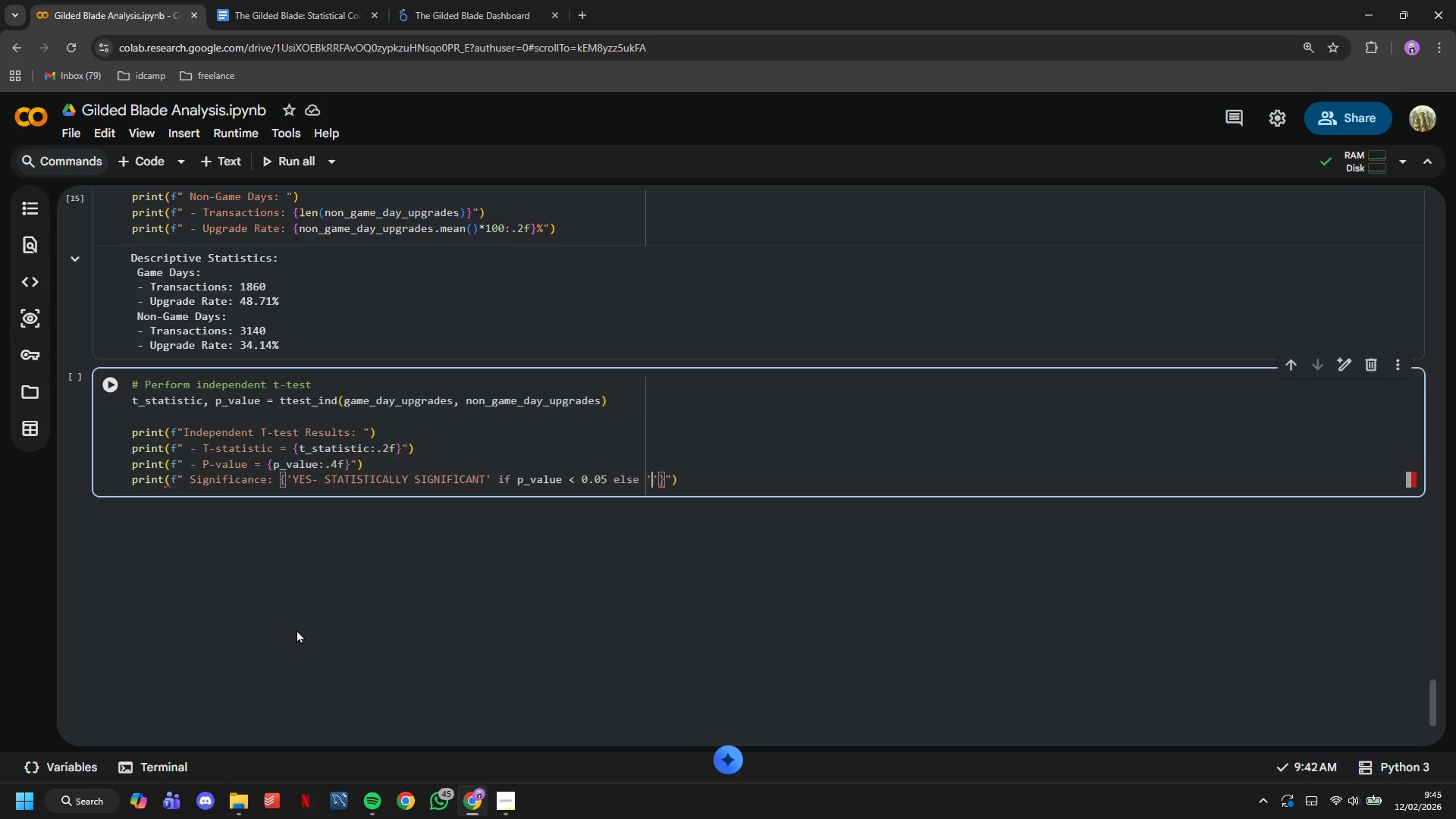 
key(ArrowLeft)
 